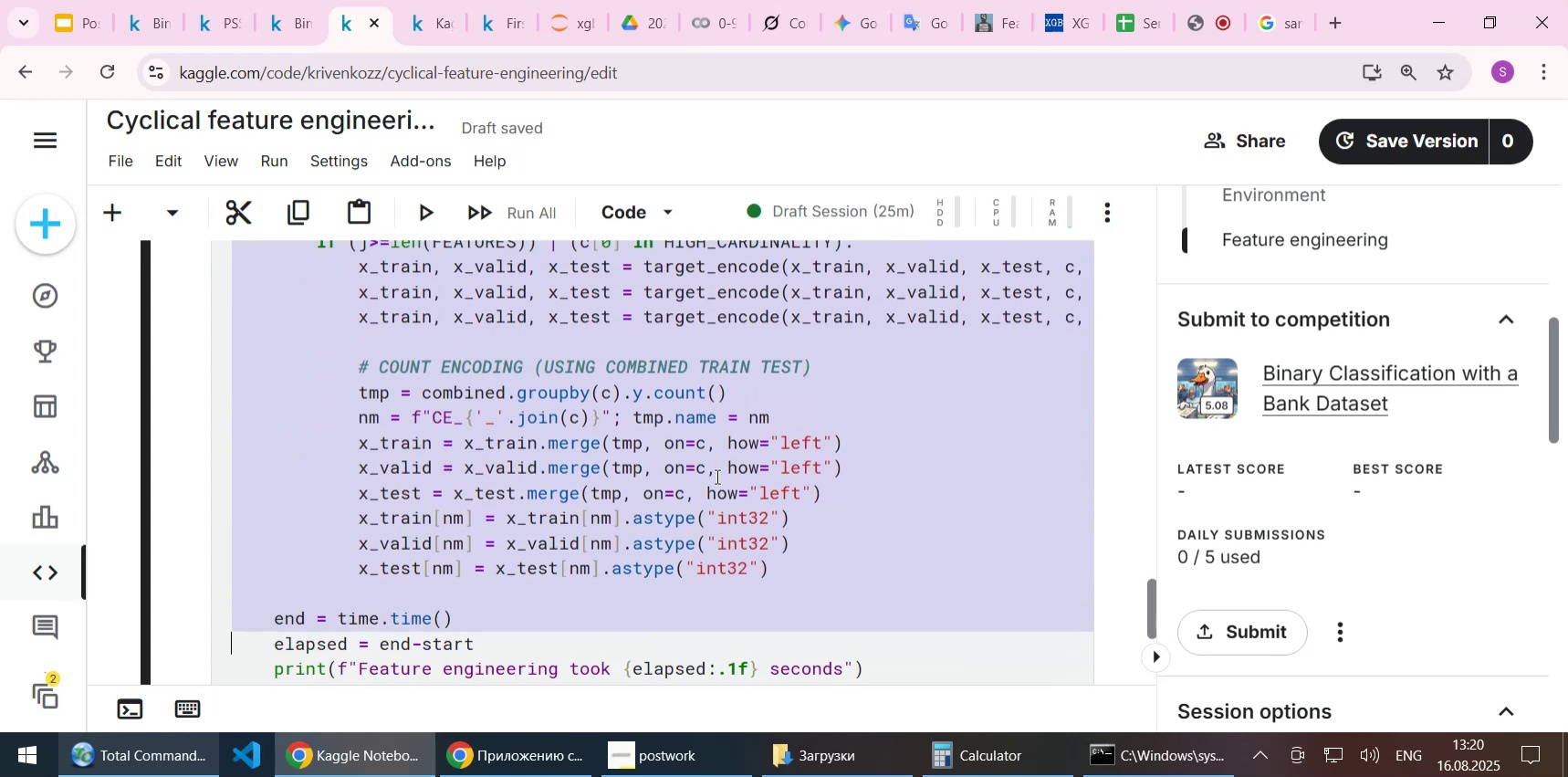 
key(Shift+ArrowUp)
 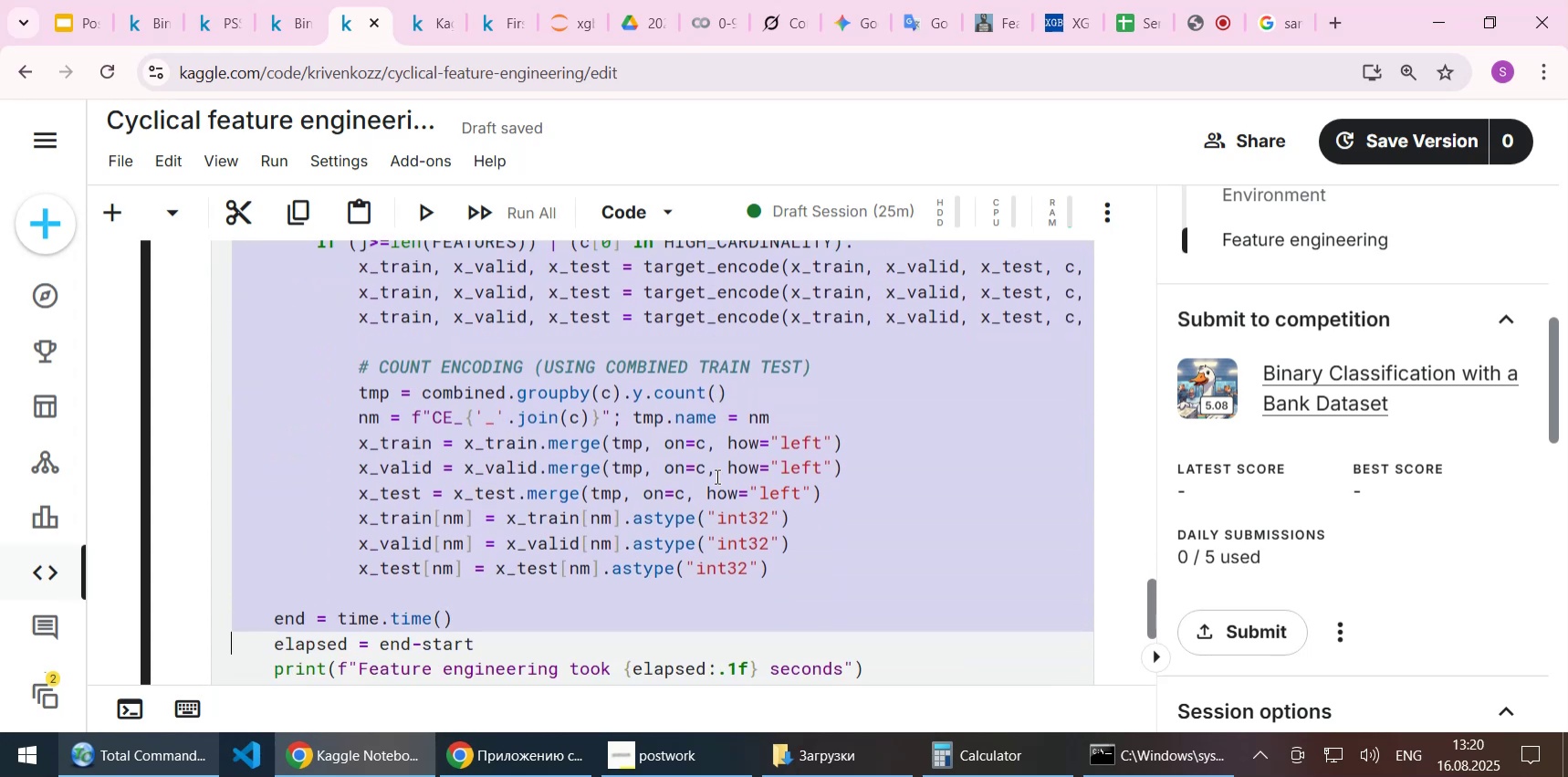 
key(Shift+ArrowUp)
 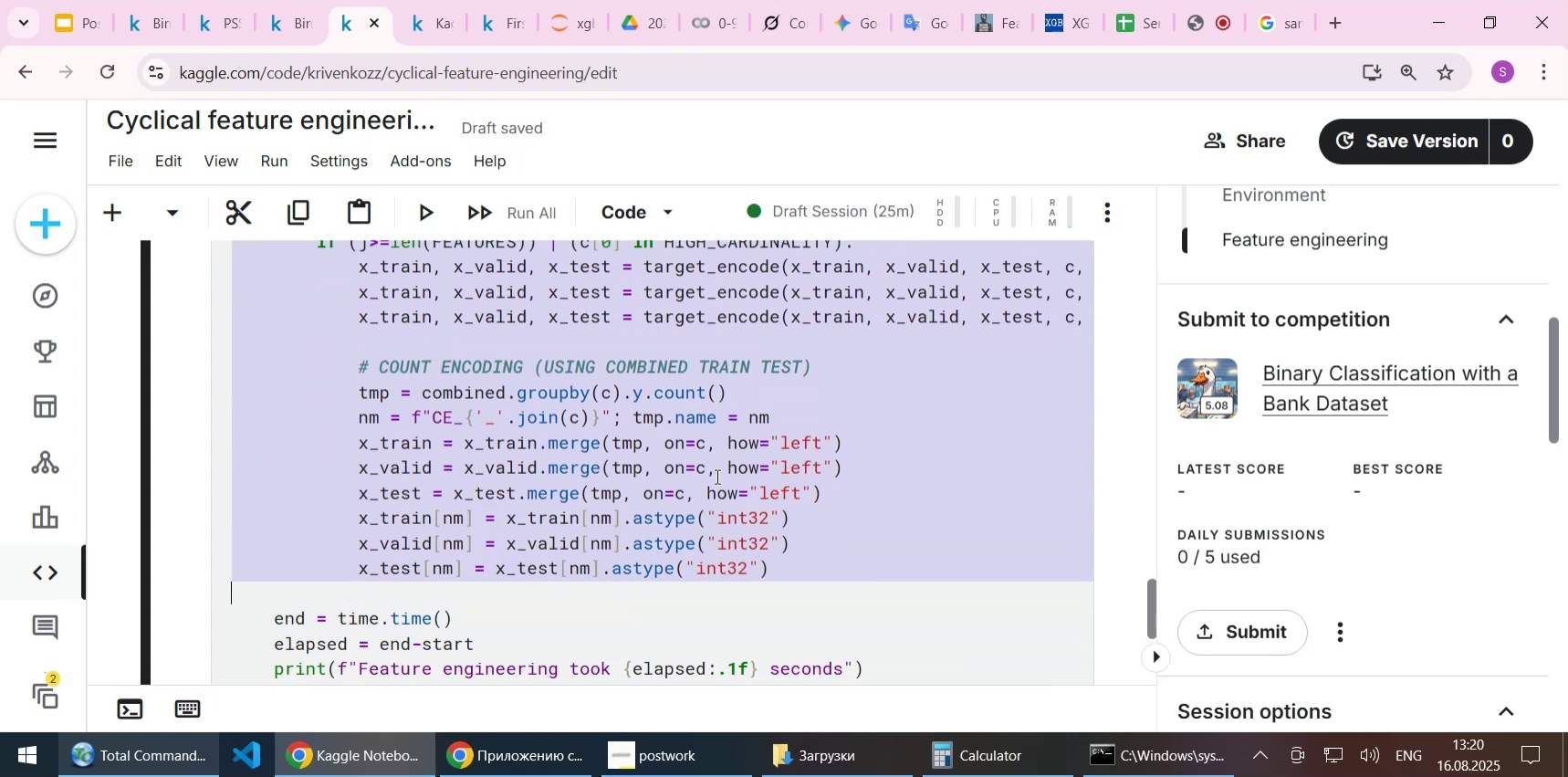 
key(Shift+ArrowDown)
 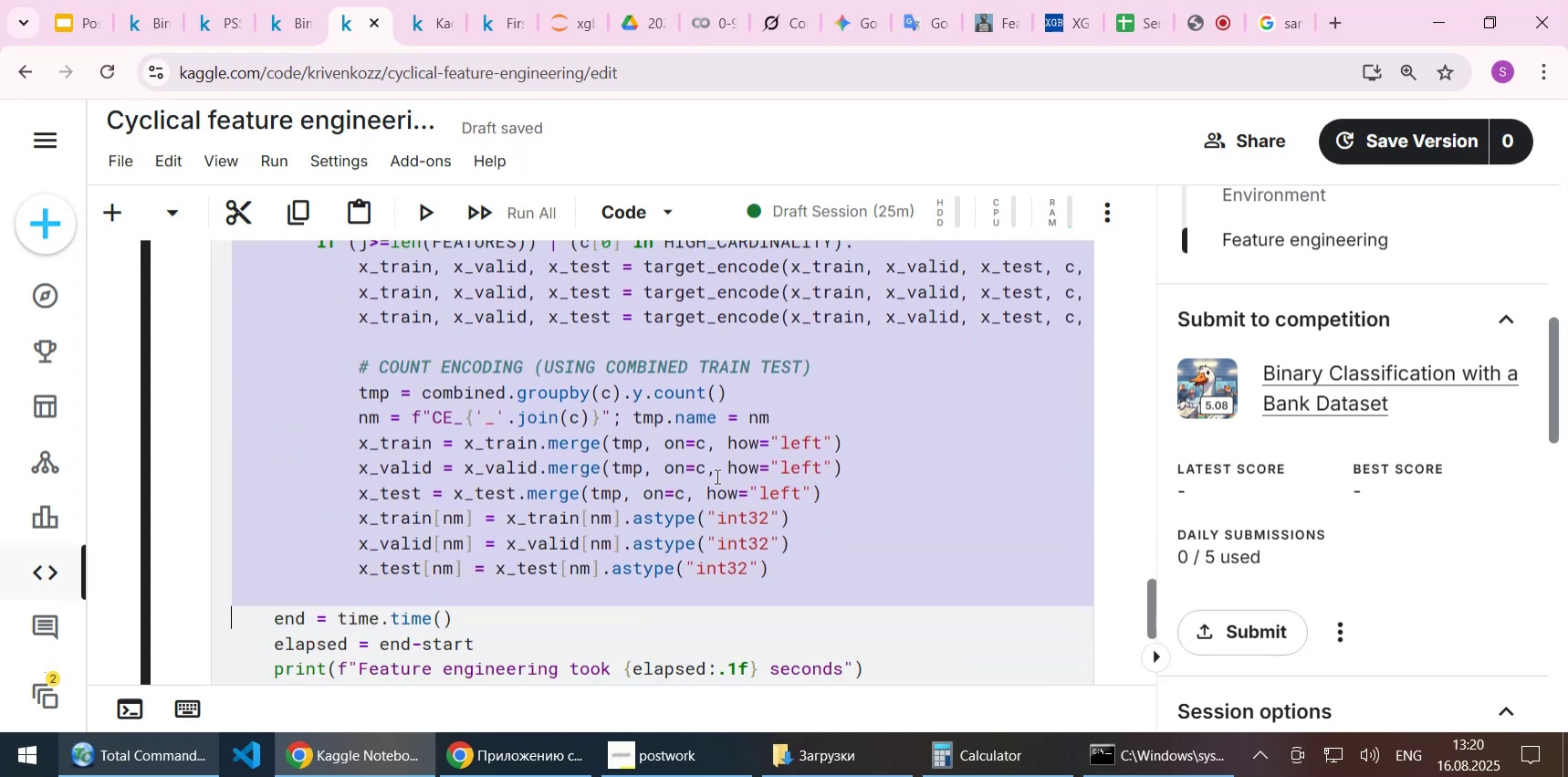 
key(Shift+ArrowDown)
 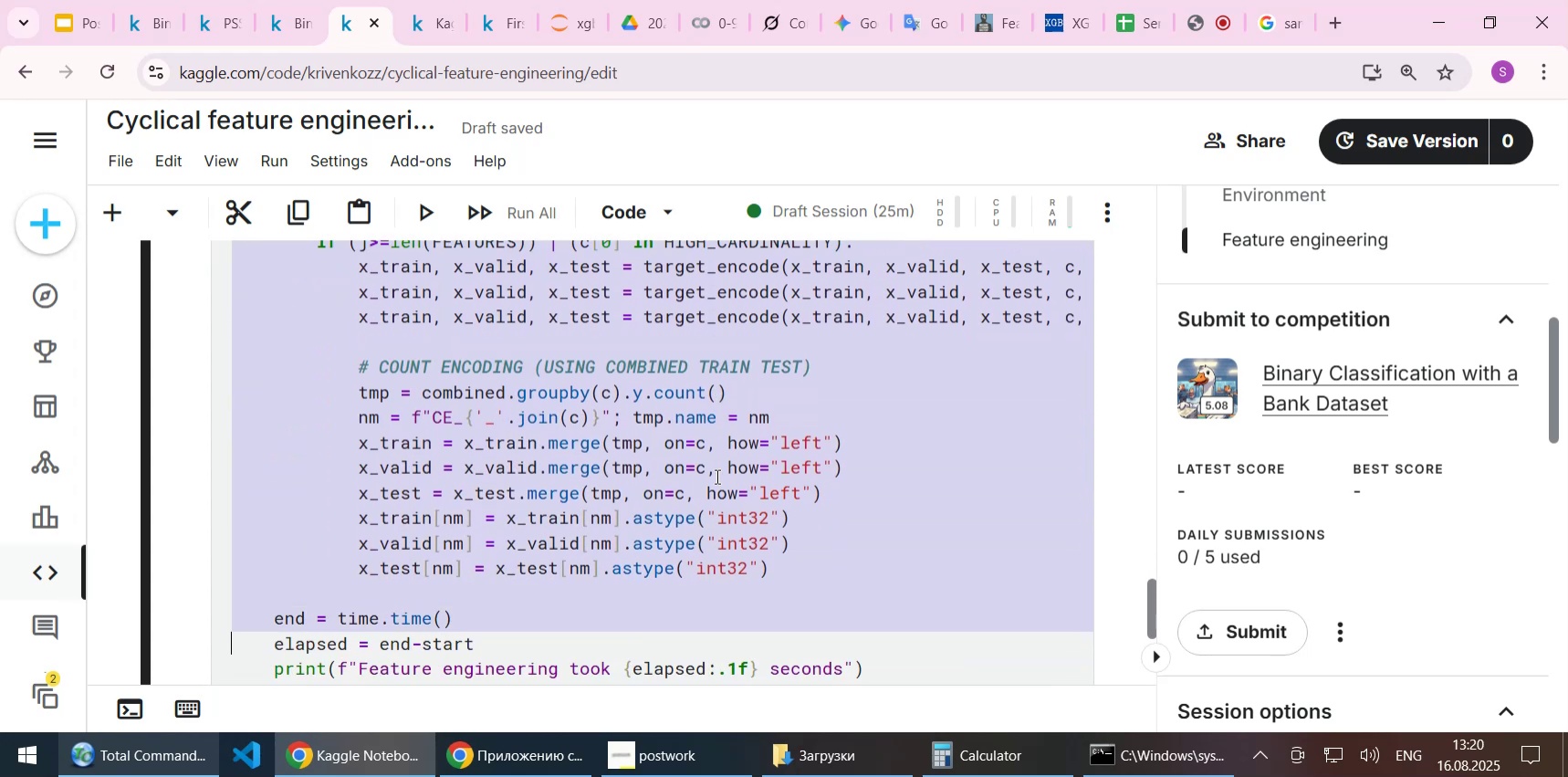 
key(Shift+ArrowDown)
 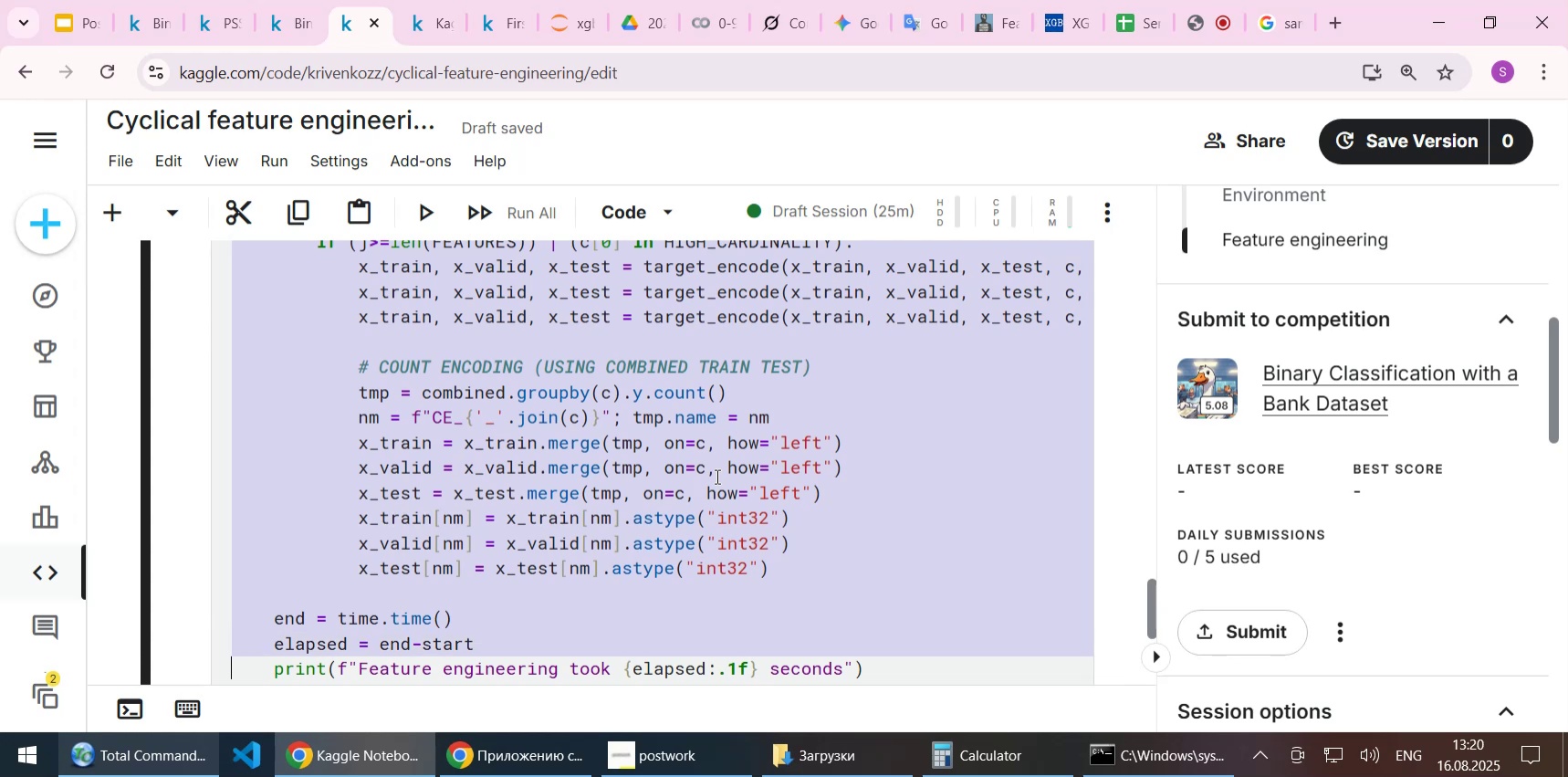 
key(Delete)
 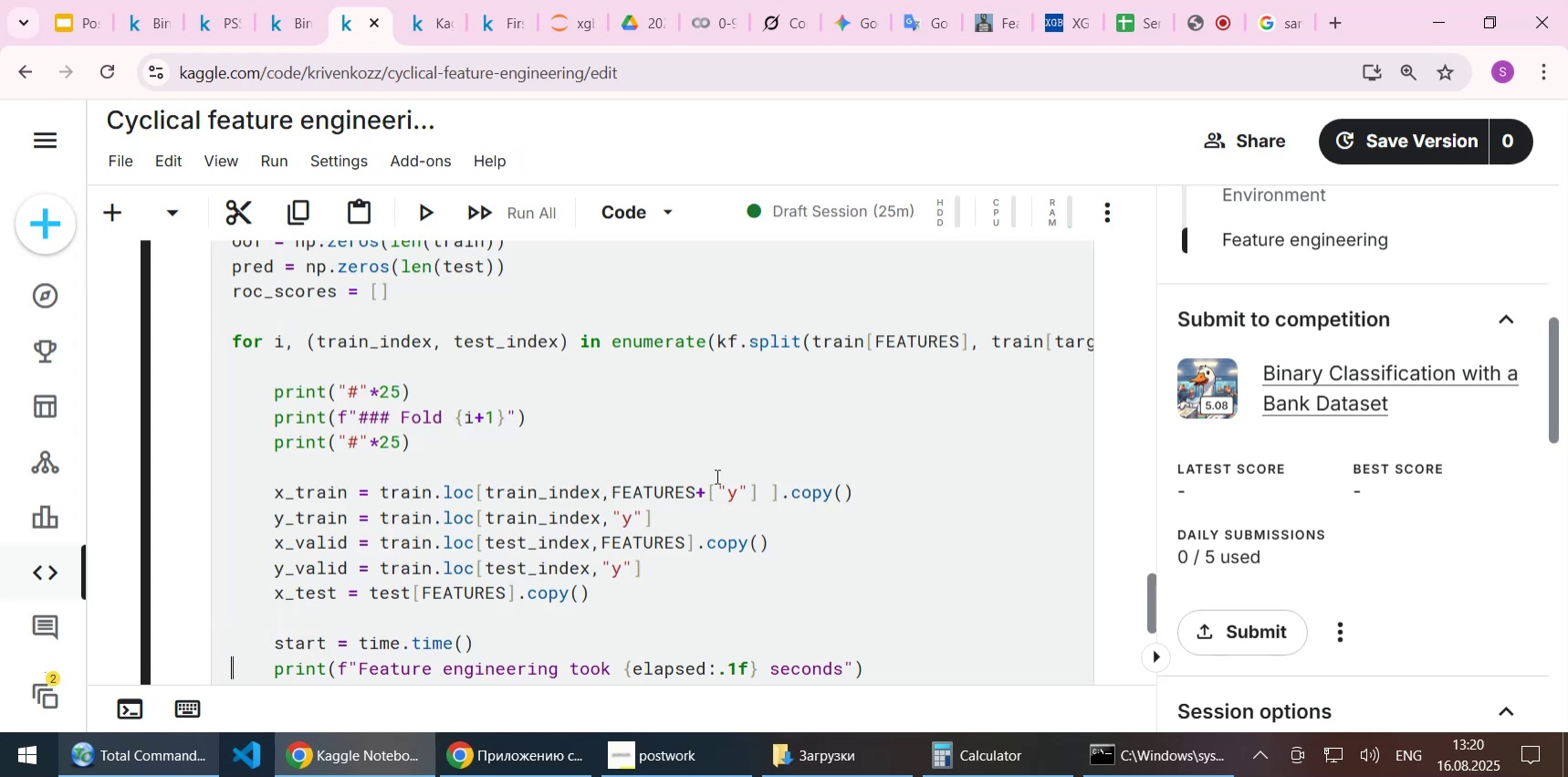 
key(ArrowUp)
 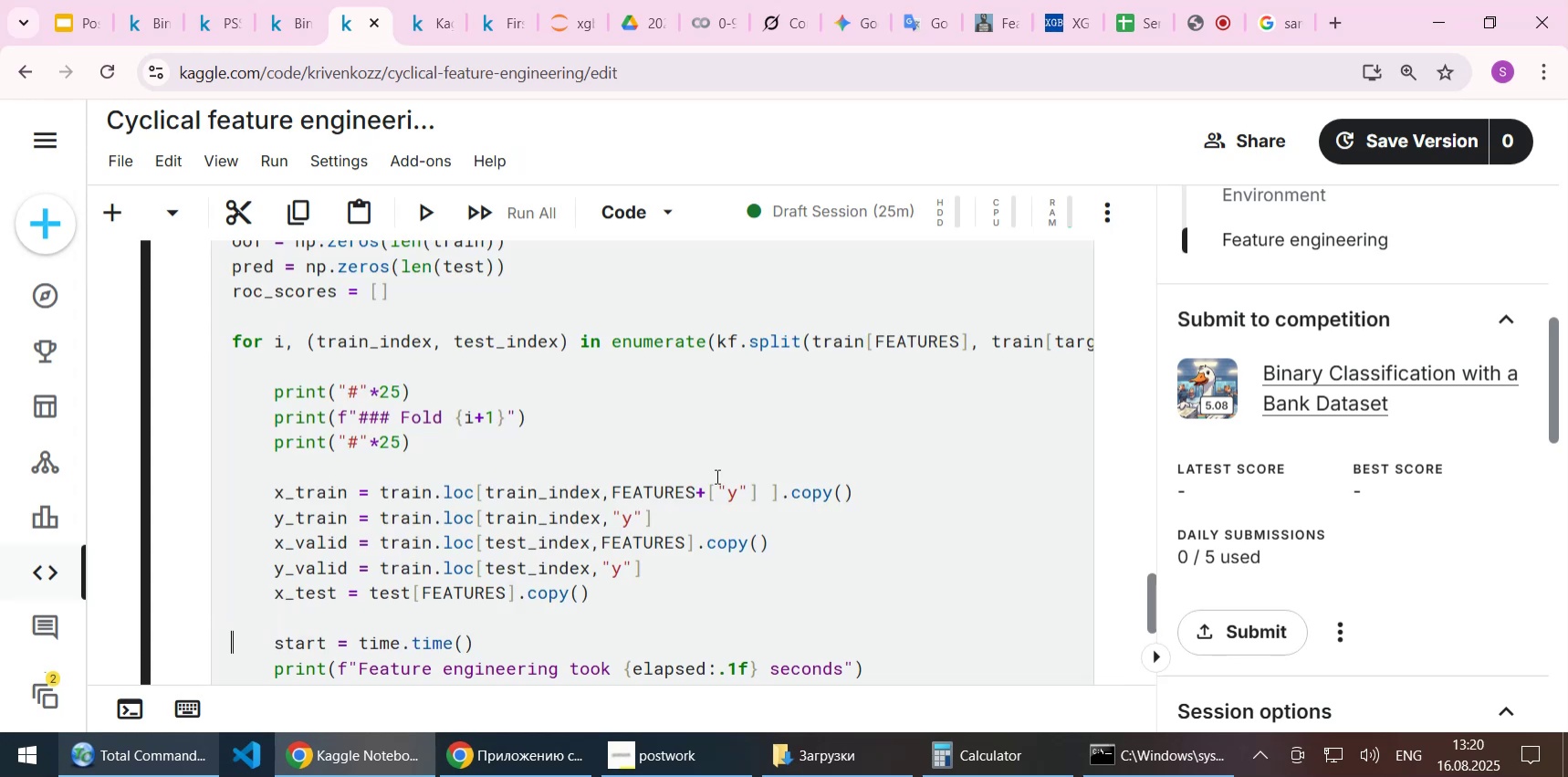 
key(ArrowUp)
 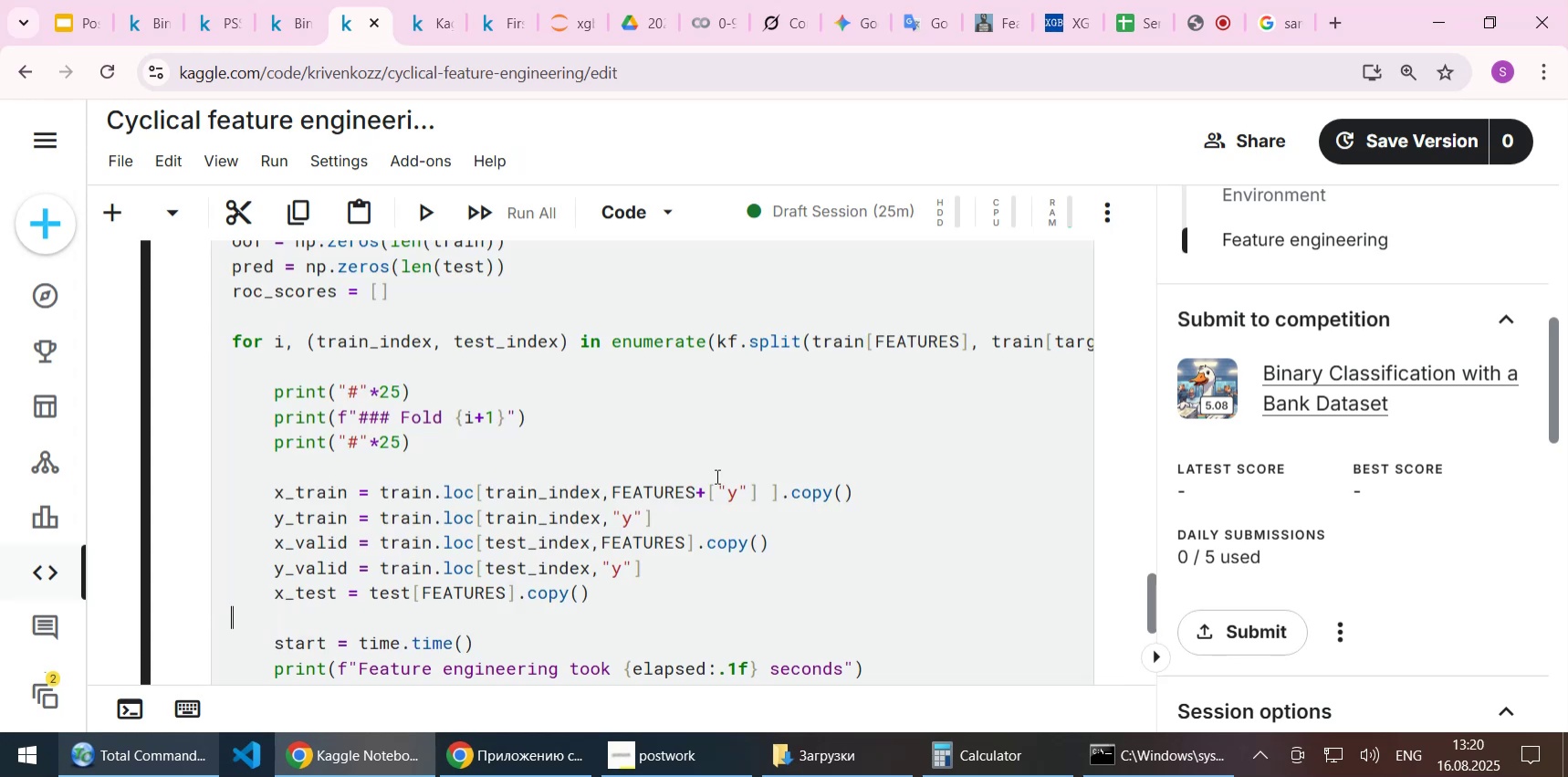 
hold_key(key=ArrowUp, duration=1.13)
 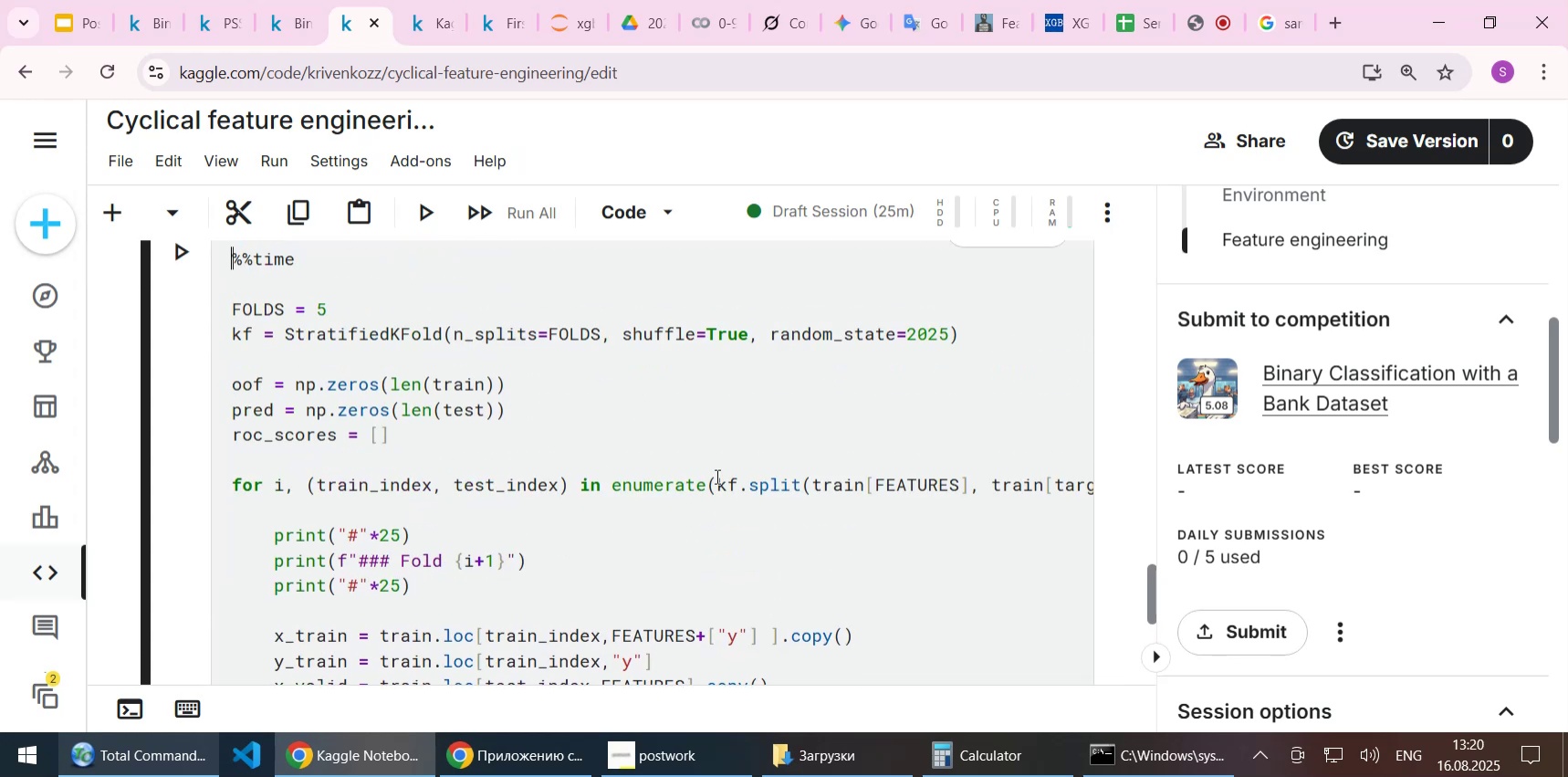 
hold_key(key=ArrowDown, duration=1.2)
 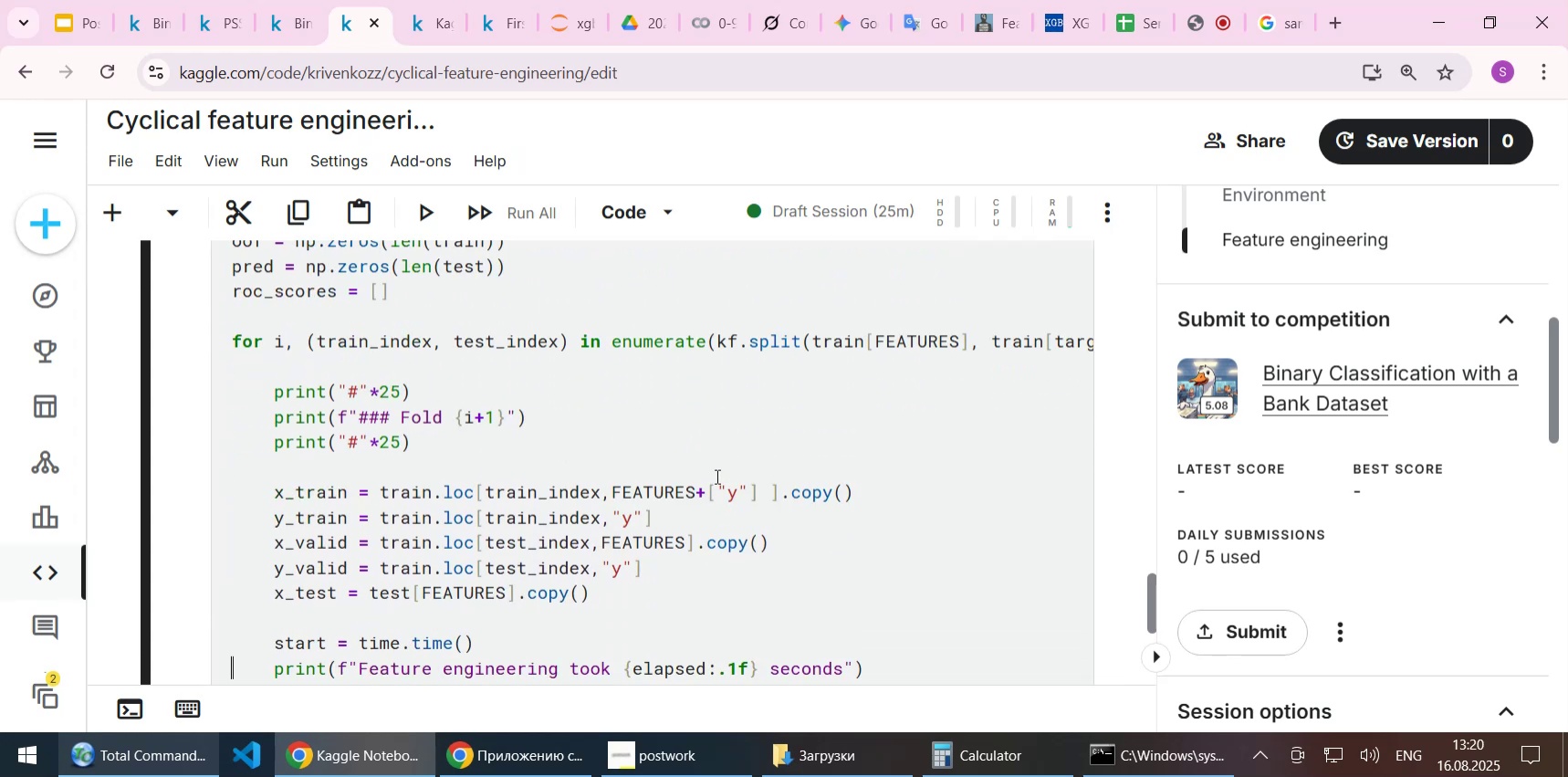 
hold_key(key=ArrowDown, duration=2.64)
 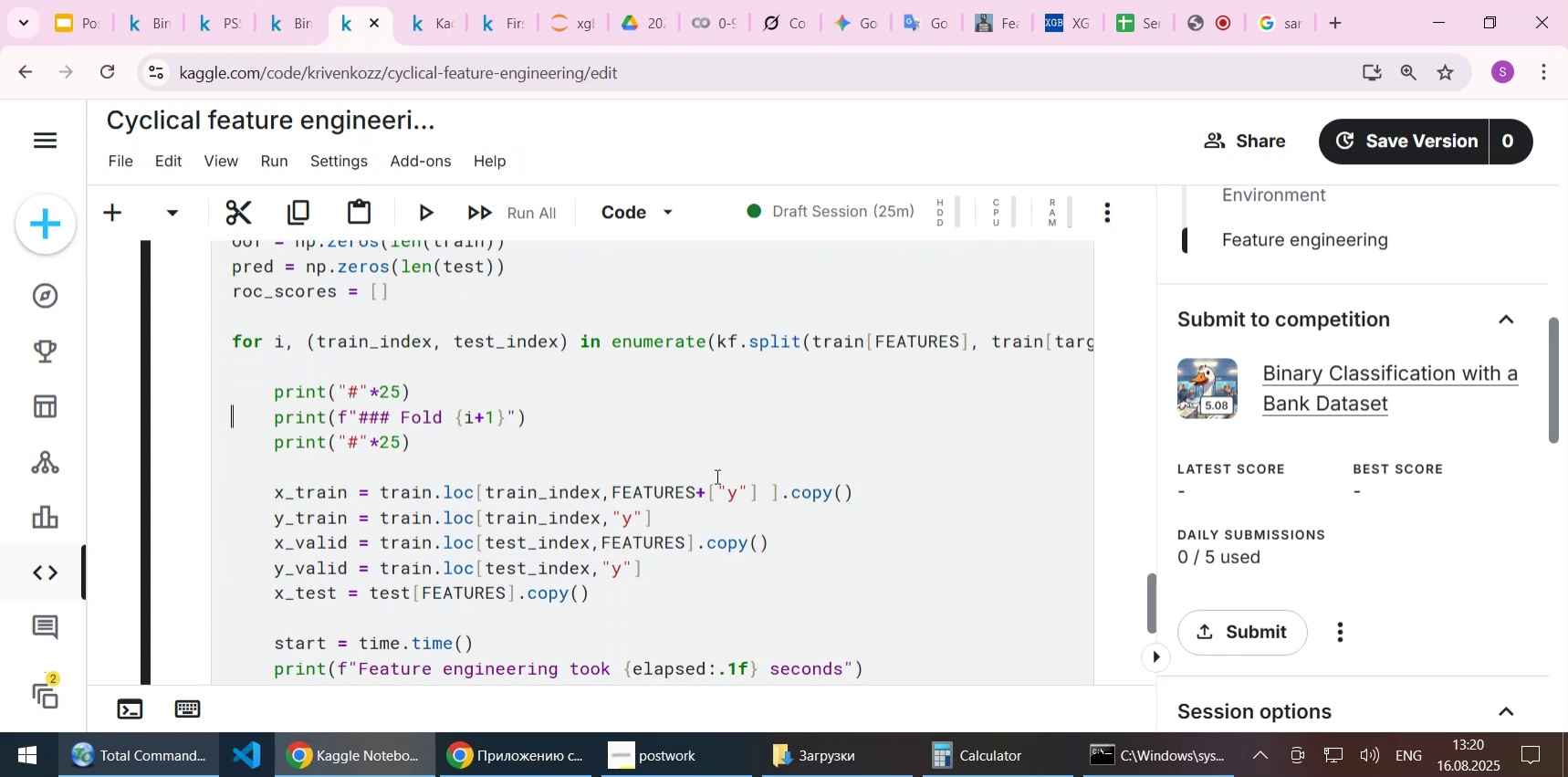 
hold_key(key=ArrowUp, duration=0.65)
 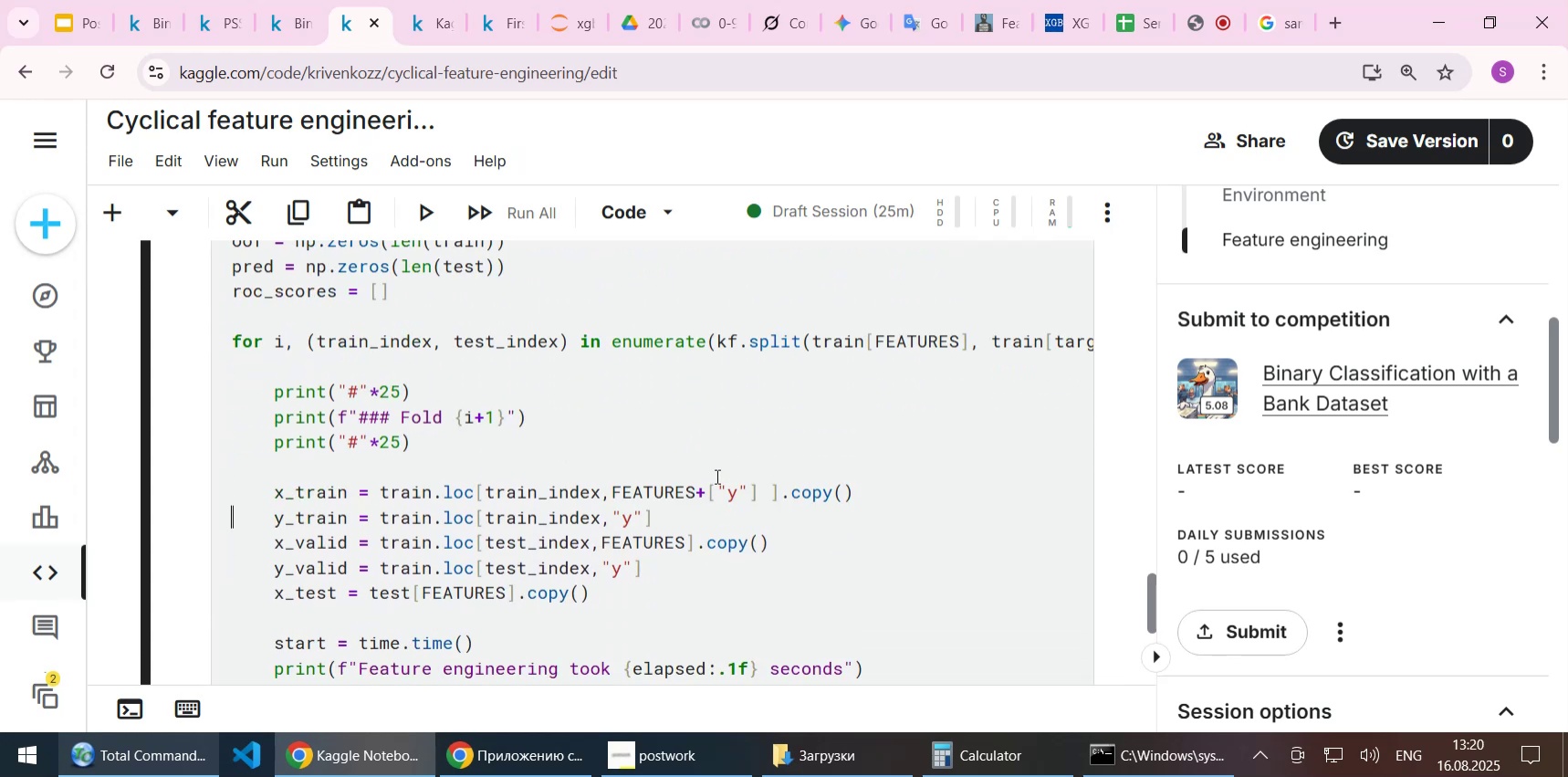 
key(ArrowUp)
 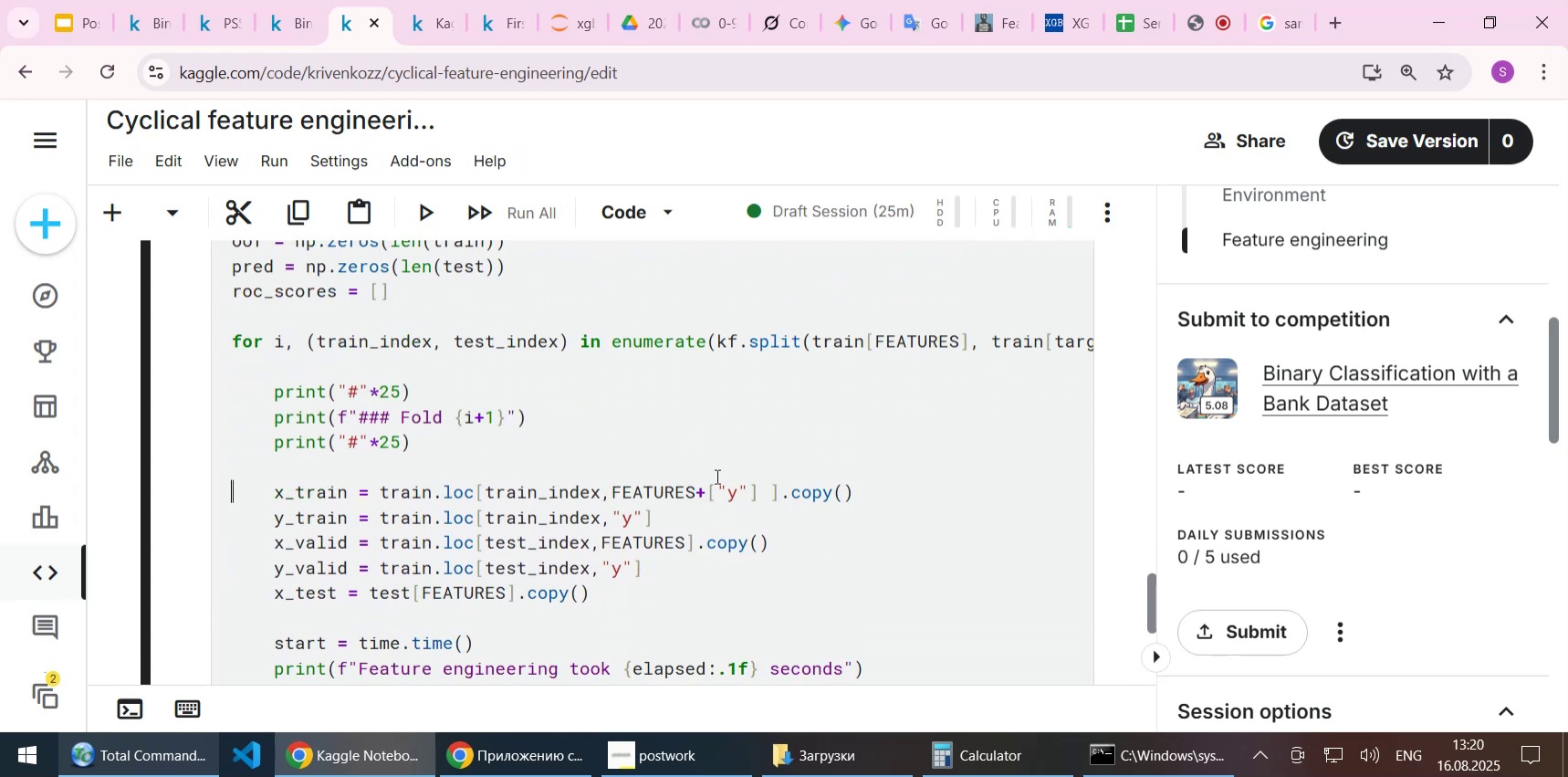 
key(ArrowUp)
 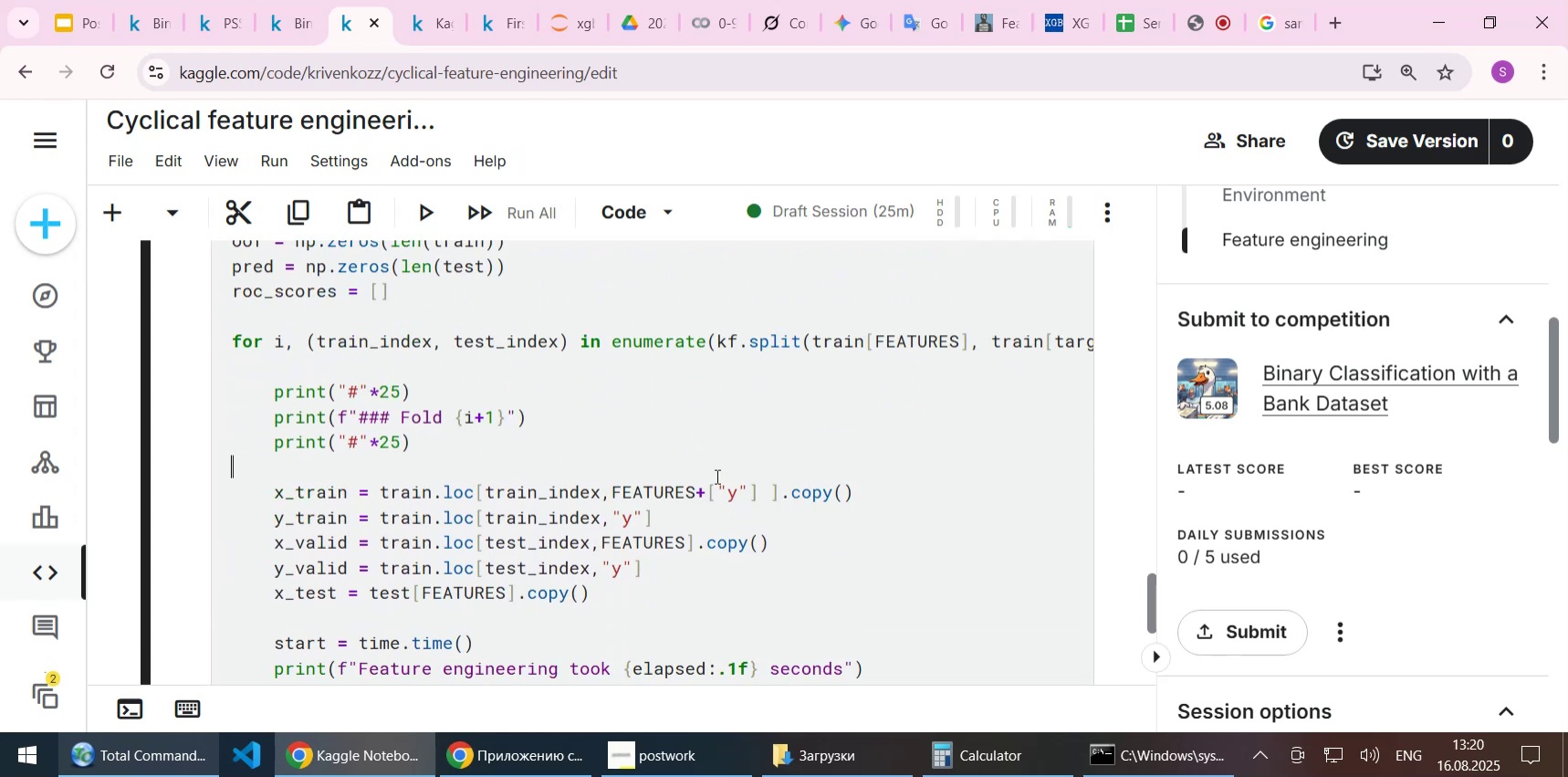 
key(ArrowUp)
 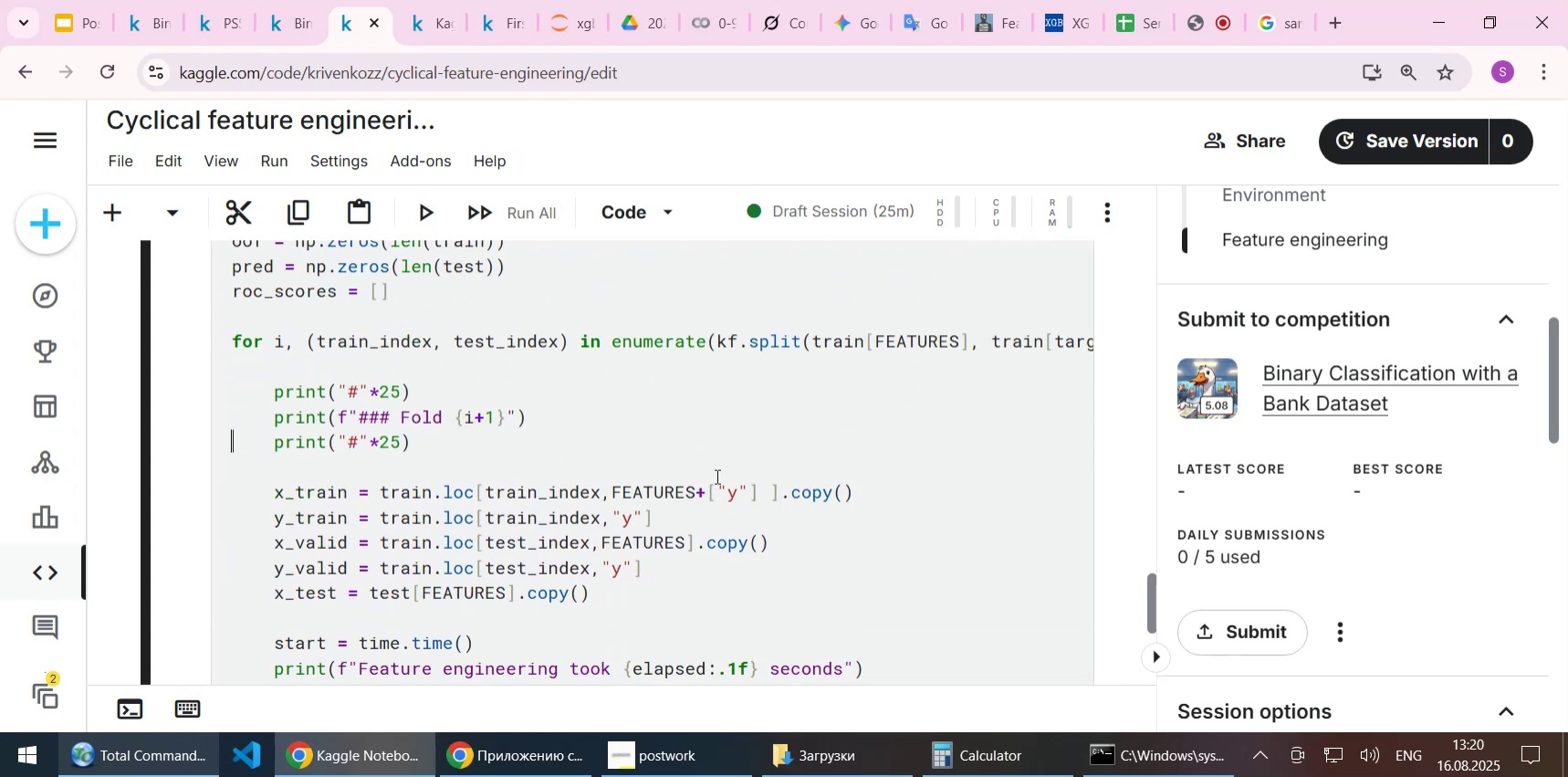 
key(ArrowUp)
 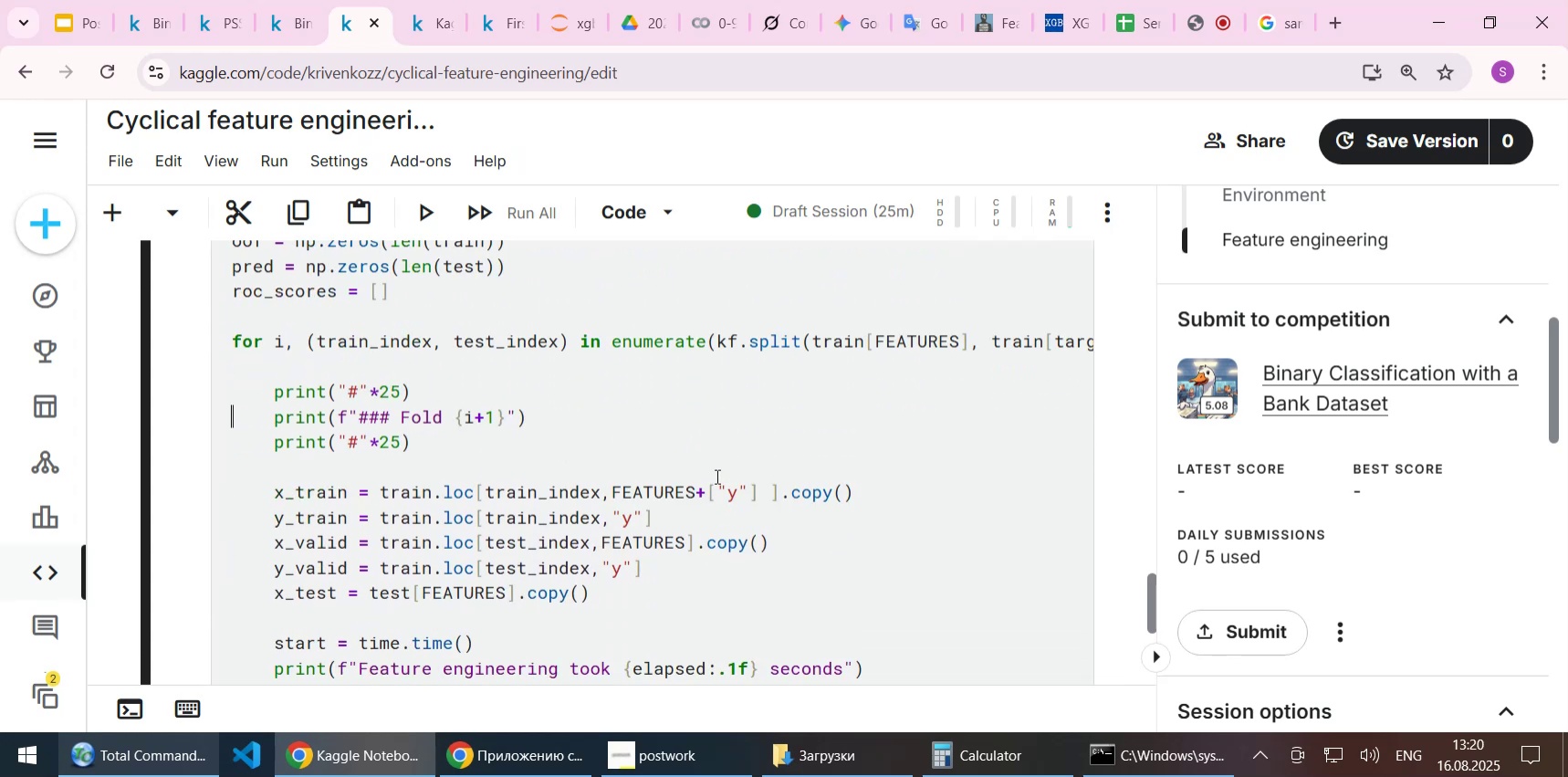 
key(ArrowUp)
 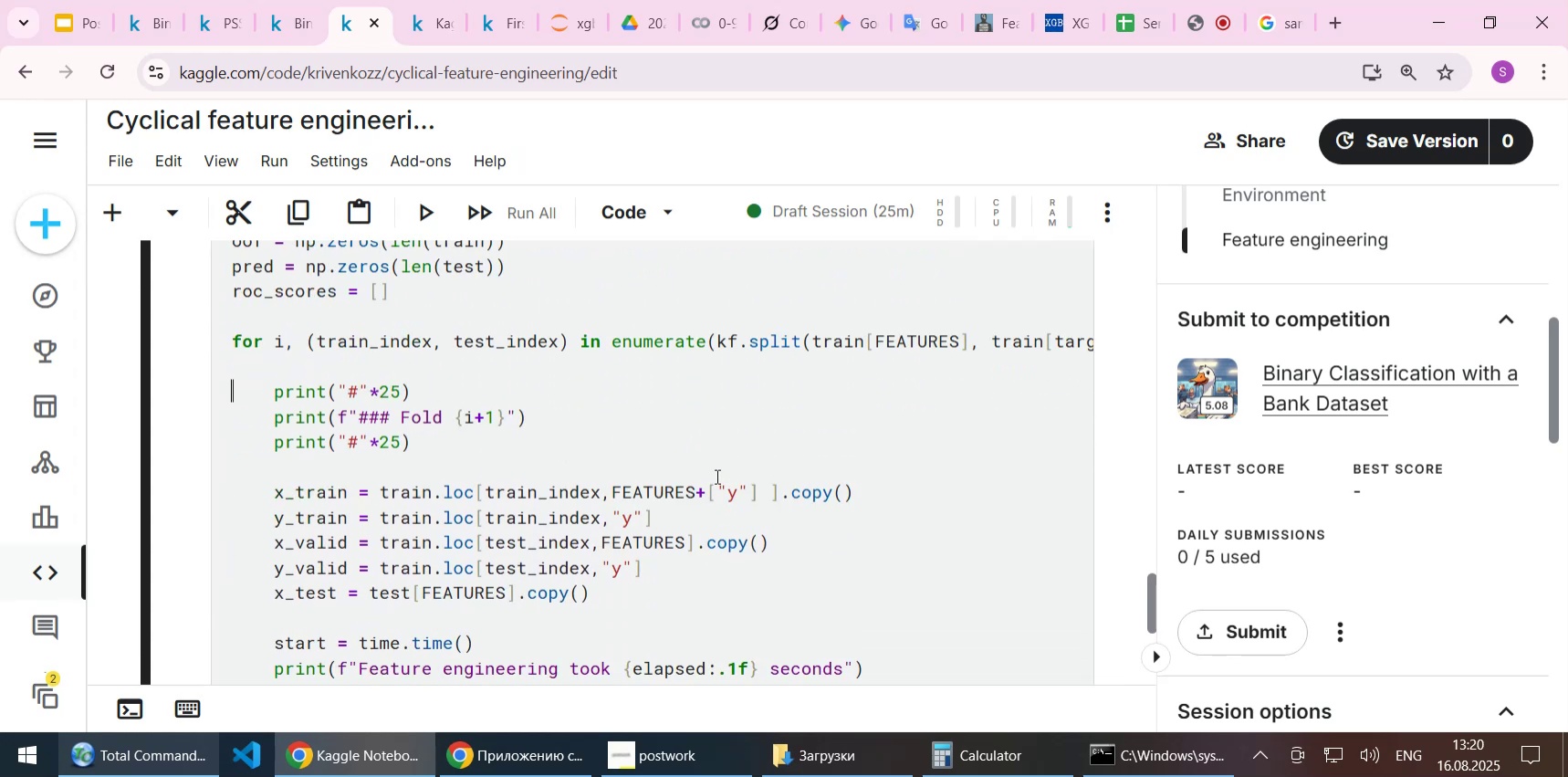 
hold_key(key=ArrowDown, duration=0.57)
 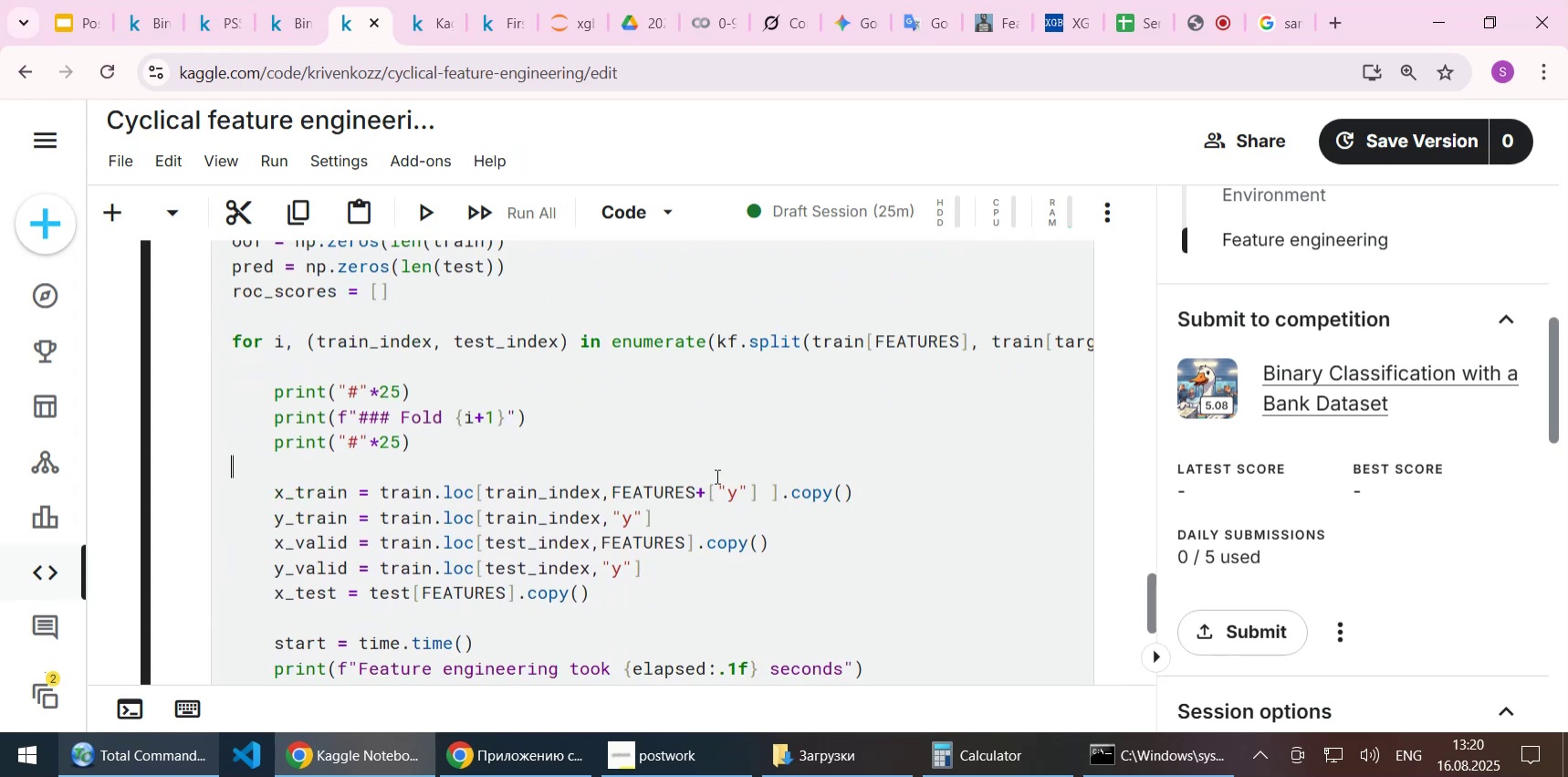 
key(ArrowDown)
 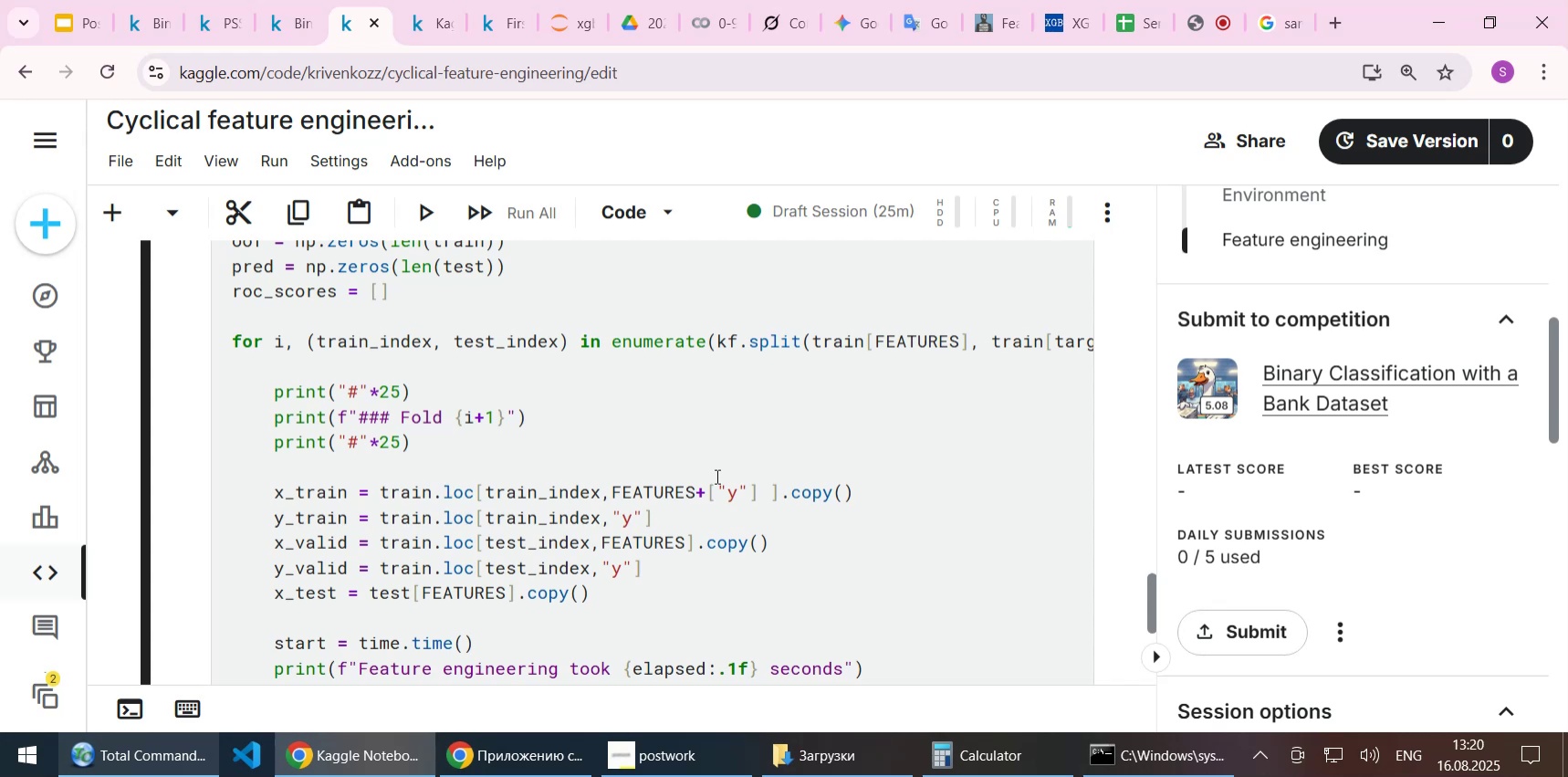 
hold_key(key=ShiftLeft, duration=0.55)
 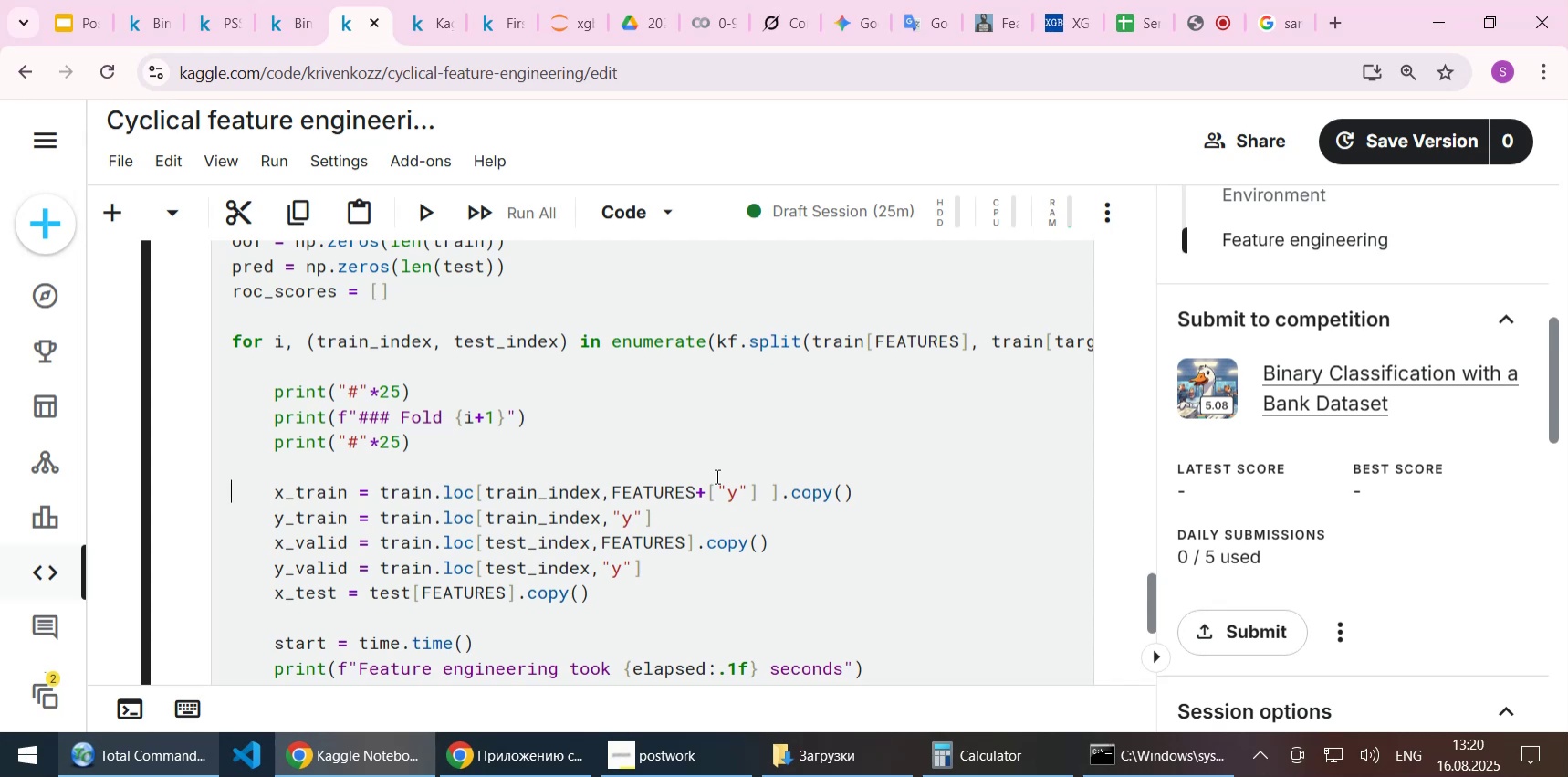 
scroll: coordinate [716, 476], scroll_direction: down, amount: 1.0
 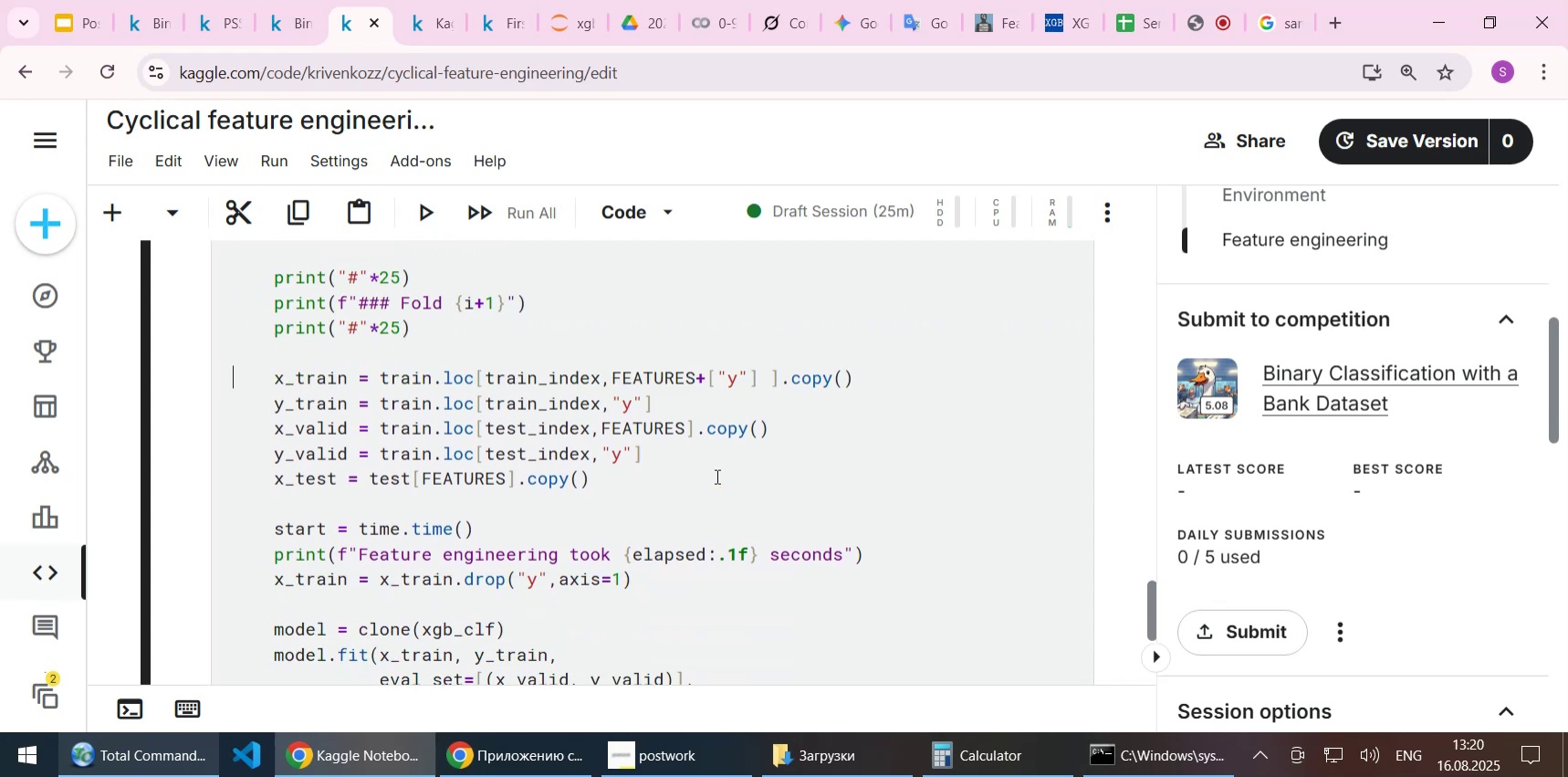 
key(Shift+ArrowDown)
 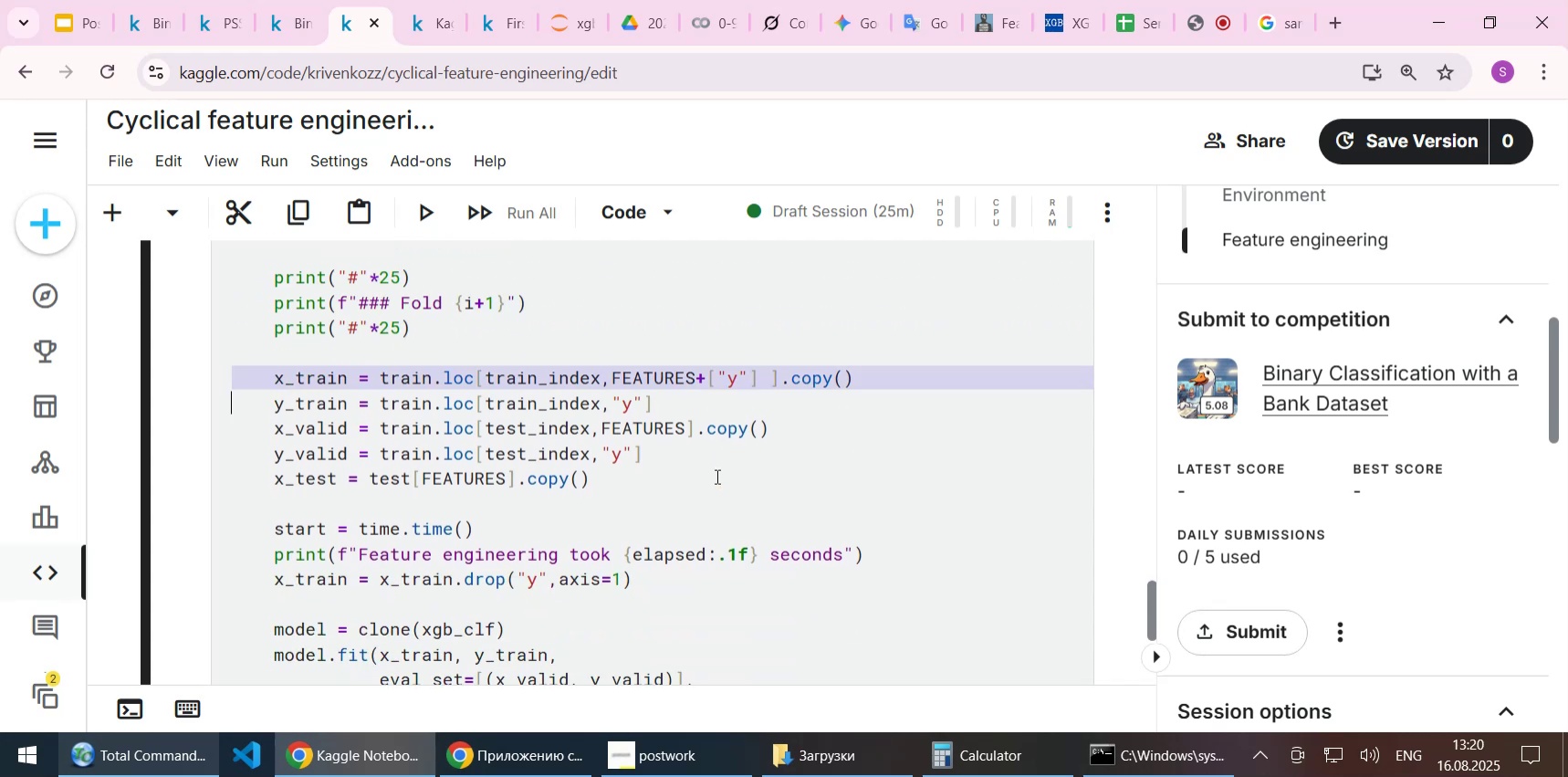 
key(Shift+ArrowDown)
 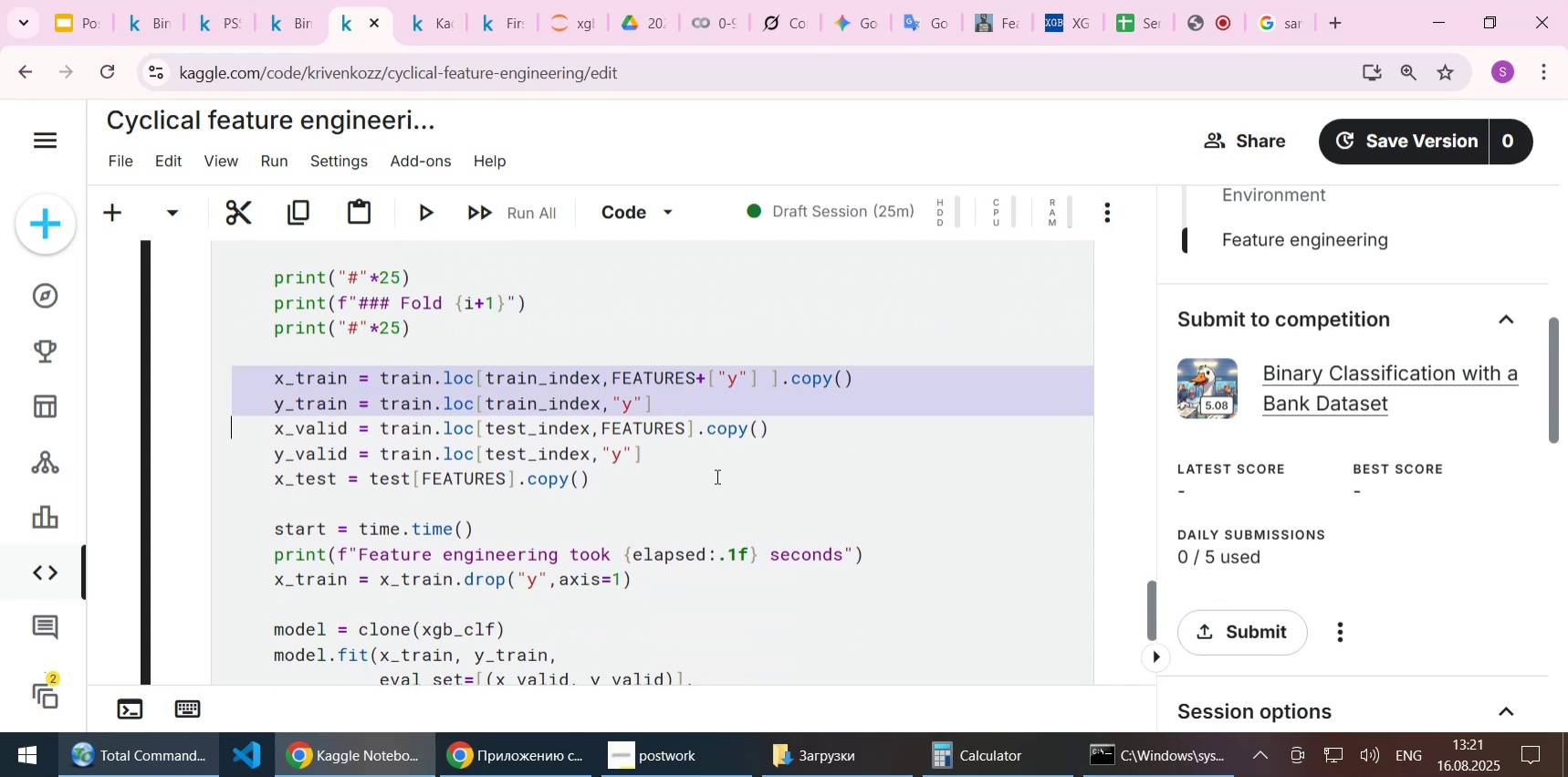 
key(Shift+ArrowDown)
 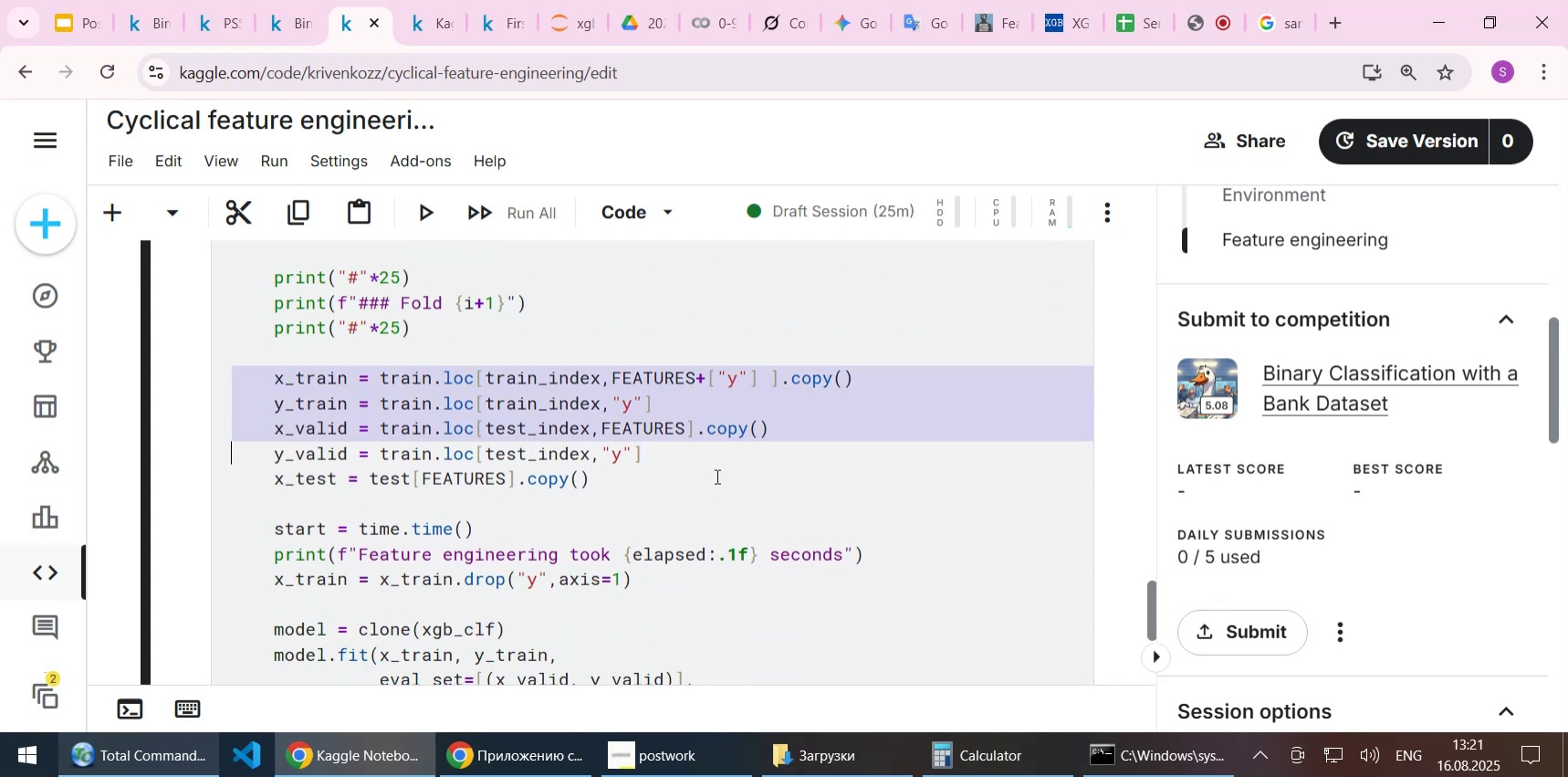 
key(Shift+ArrowDown)
 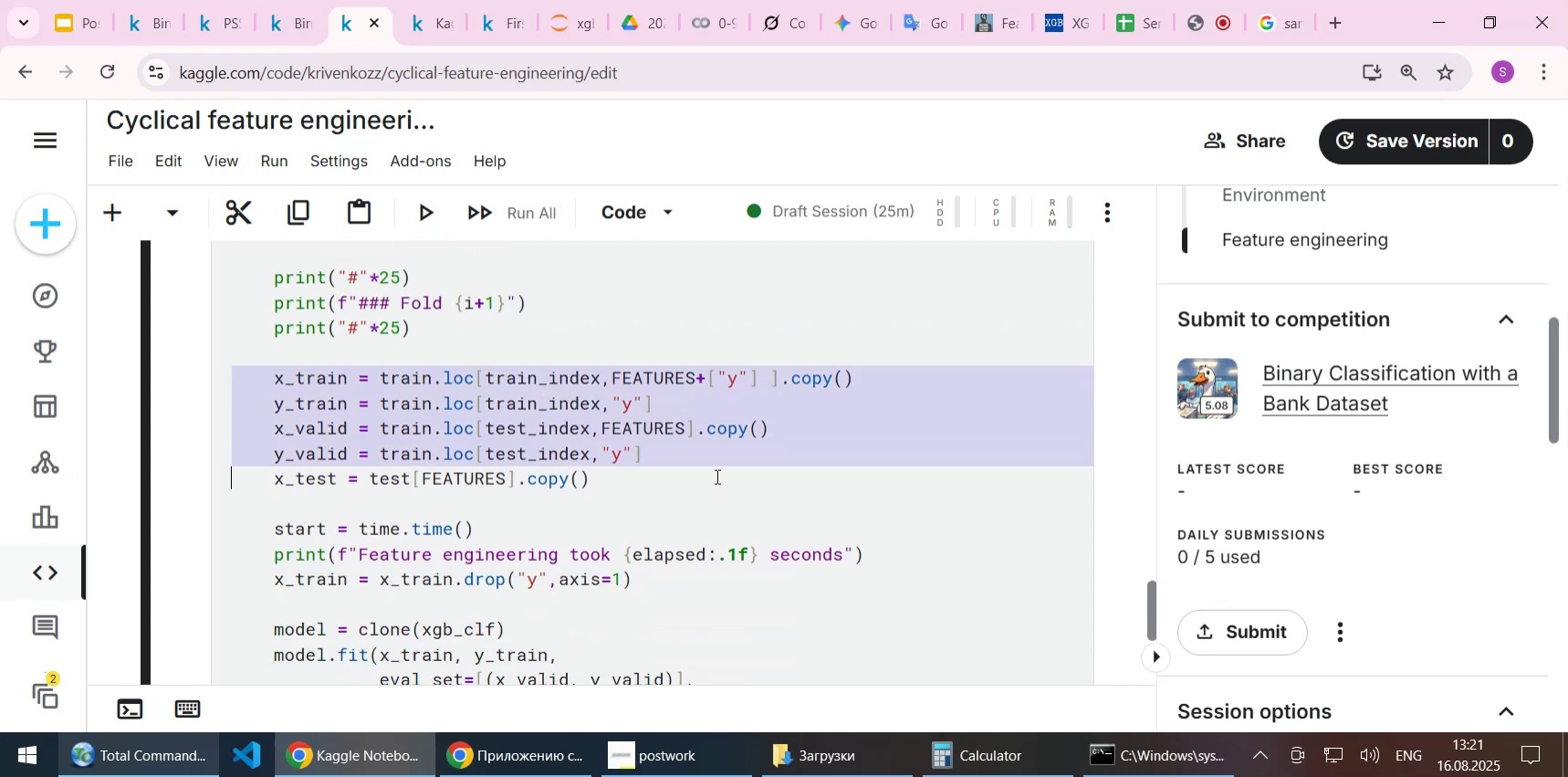 
key(Shift+ArrowDown)
 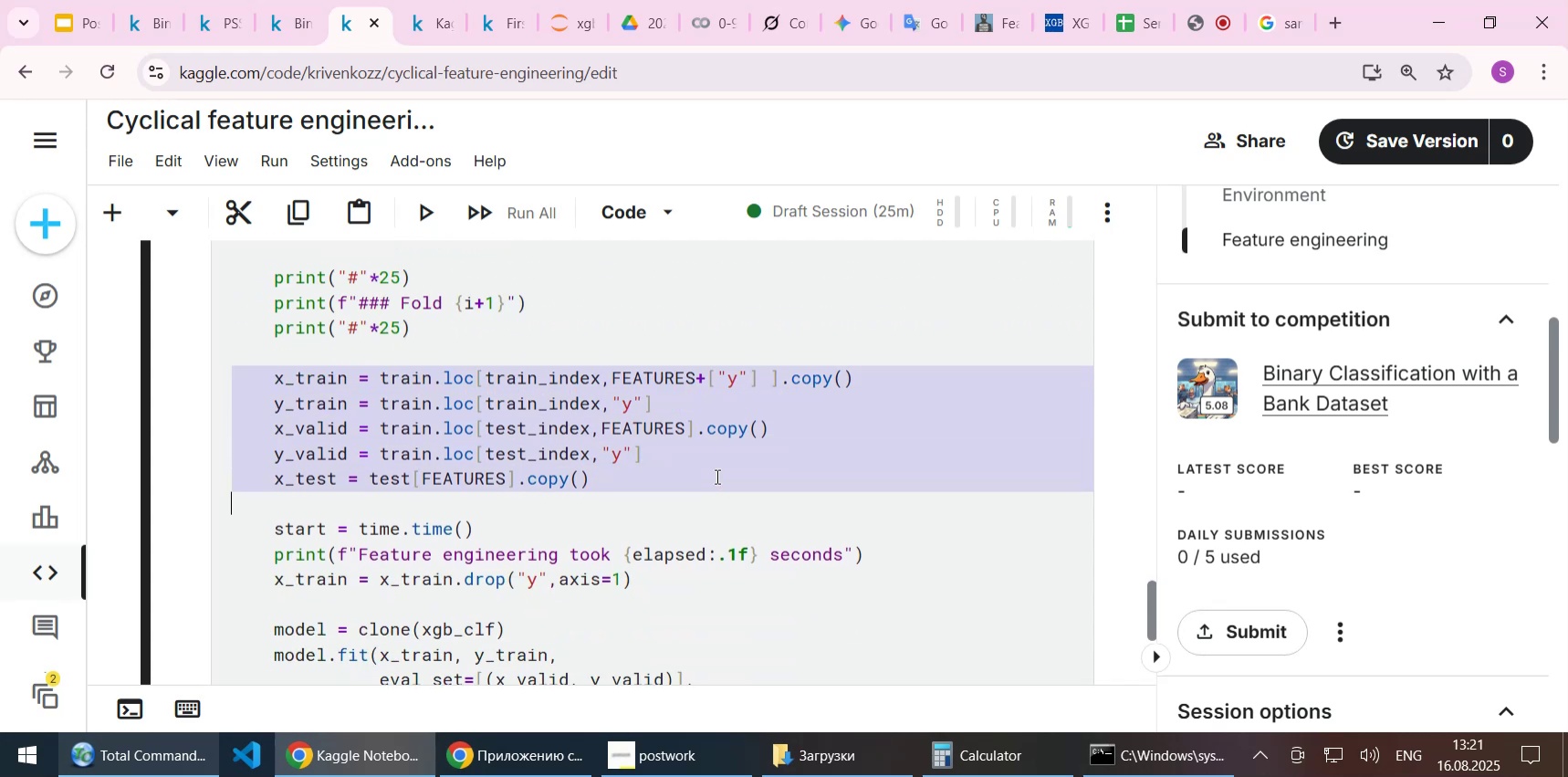 
key(Shift+ArrowDown)
 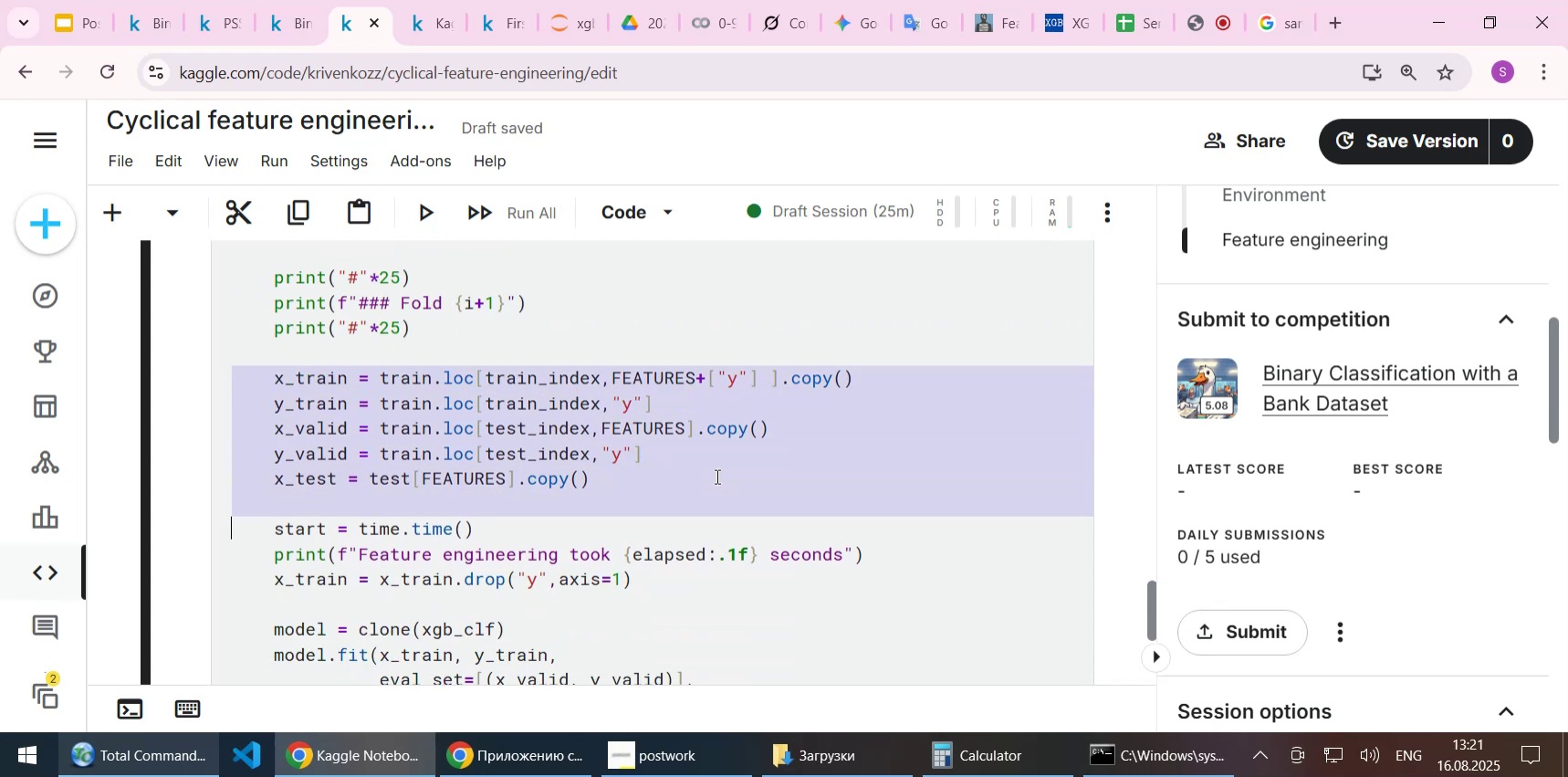 
scroll: coordinate [685, 476], scroll_direction: up, amount: 1.0
 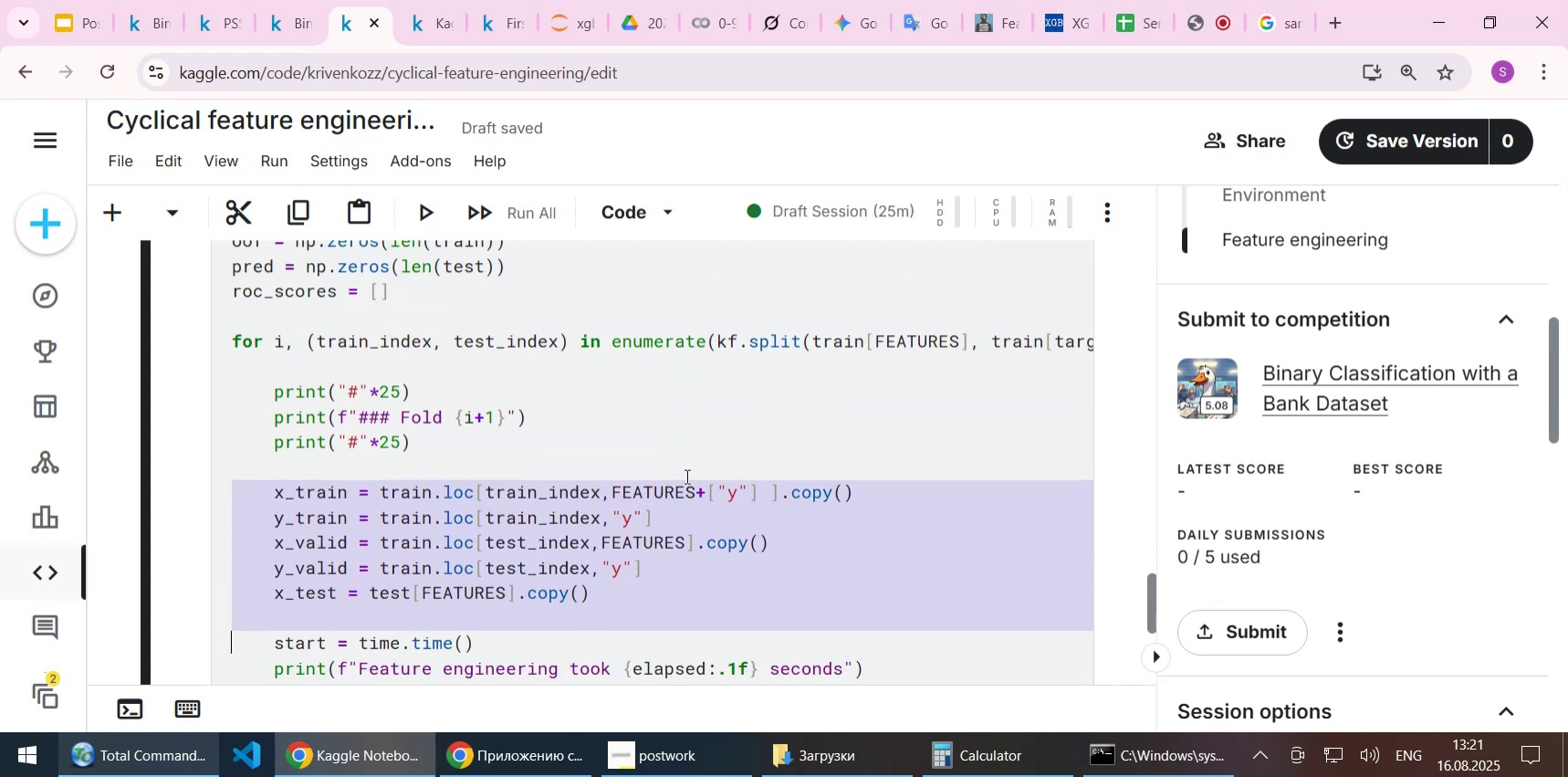 
scroll: coordinate [685, 476], scroll_direction: down, amount: 1.0
 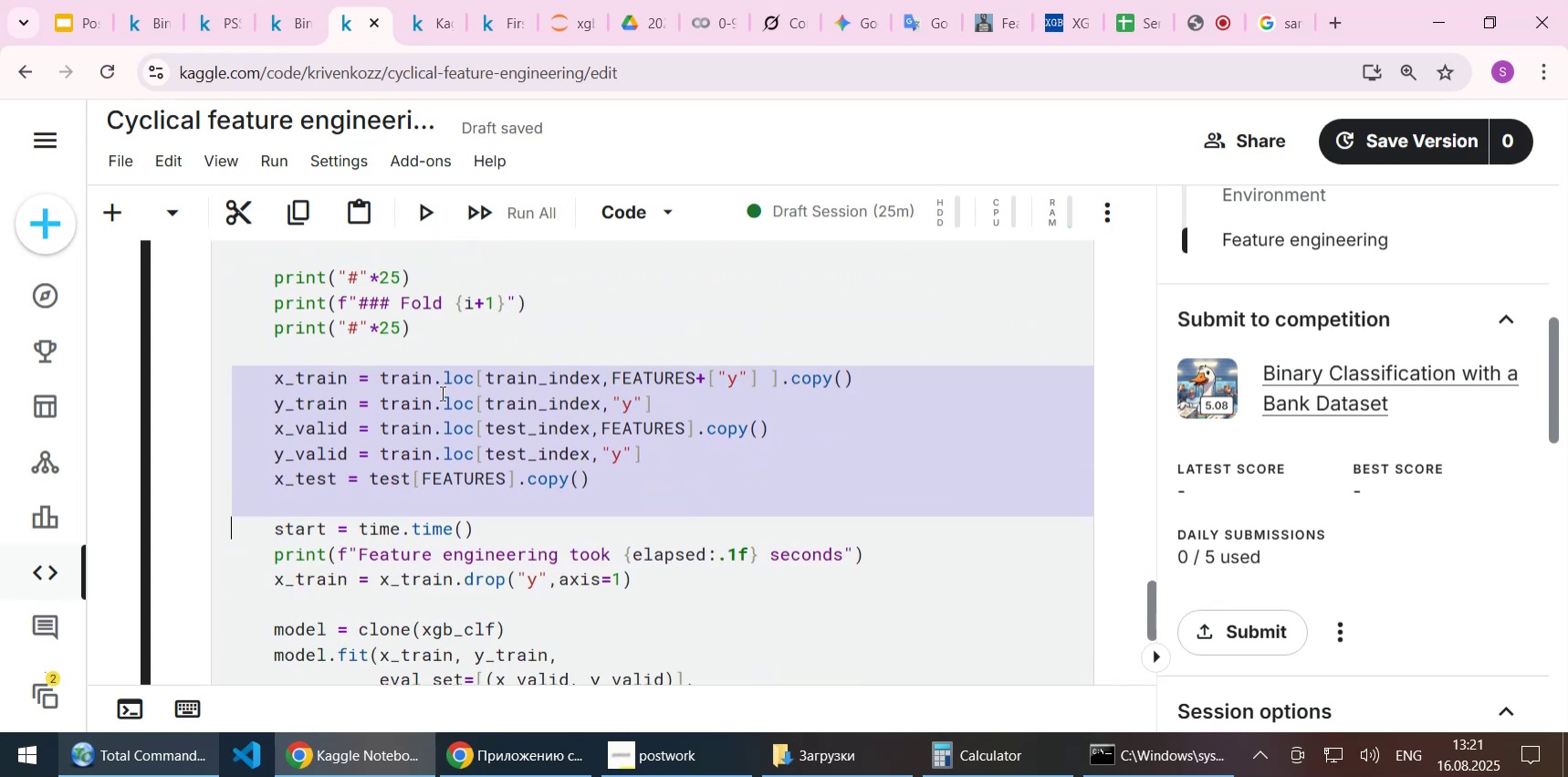 
left_click([440, 393])
 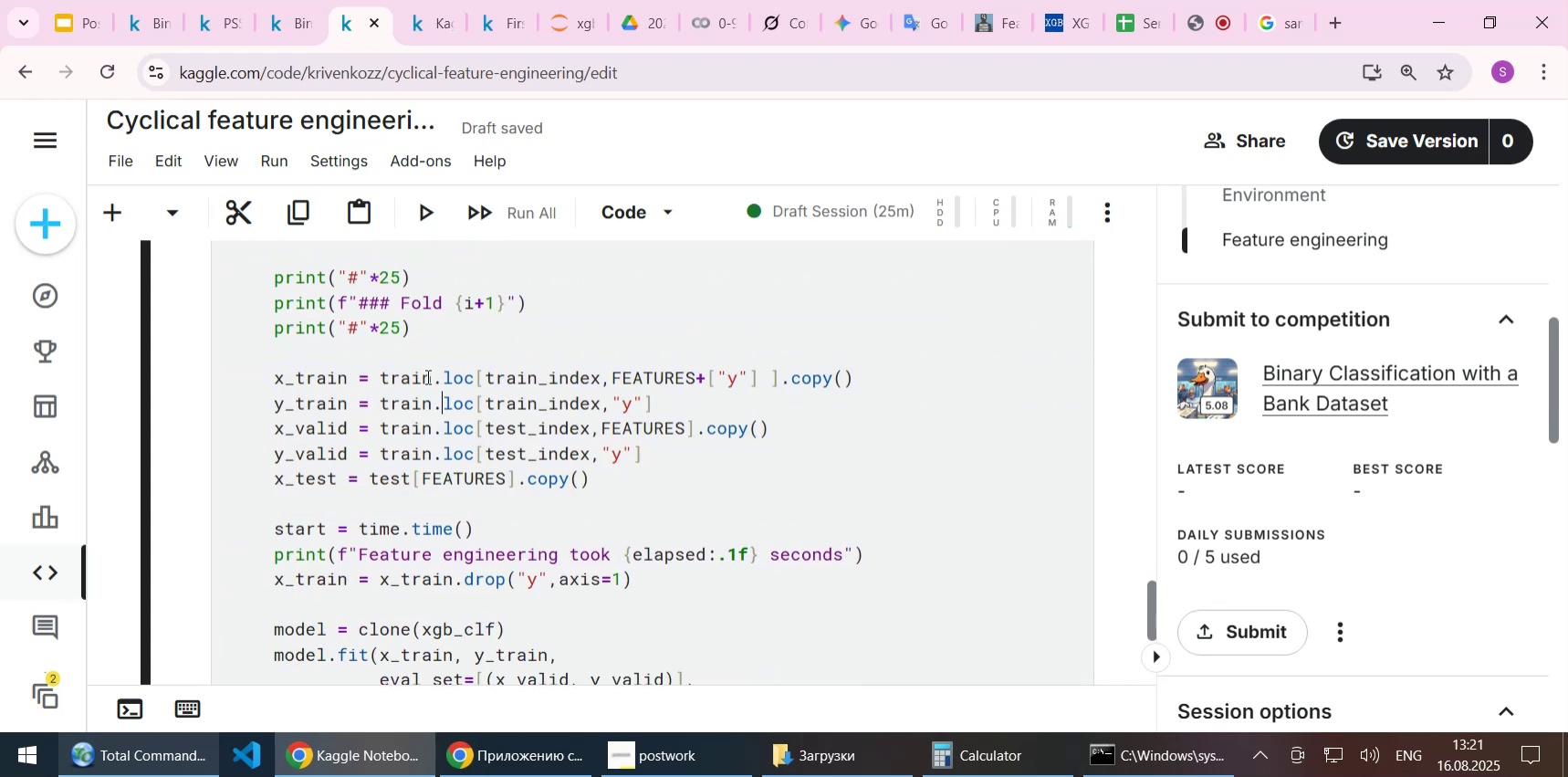 
left_click([424, 376])
 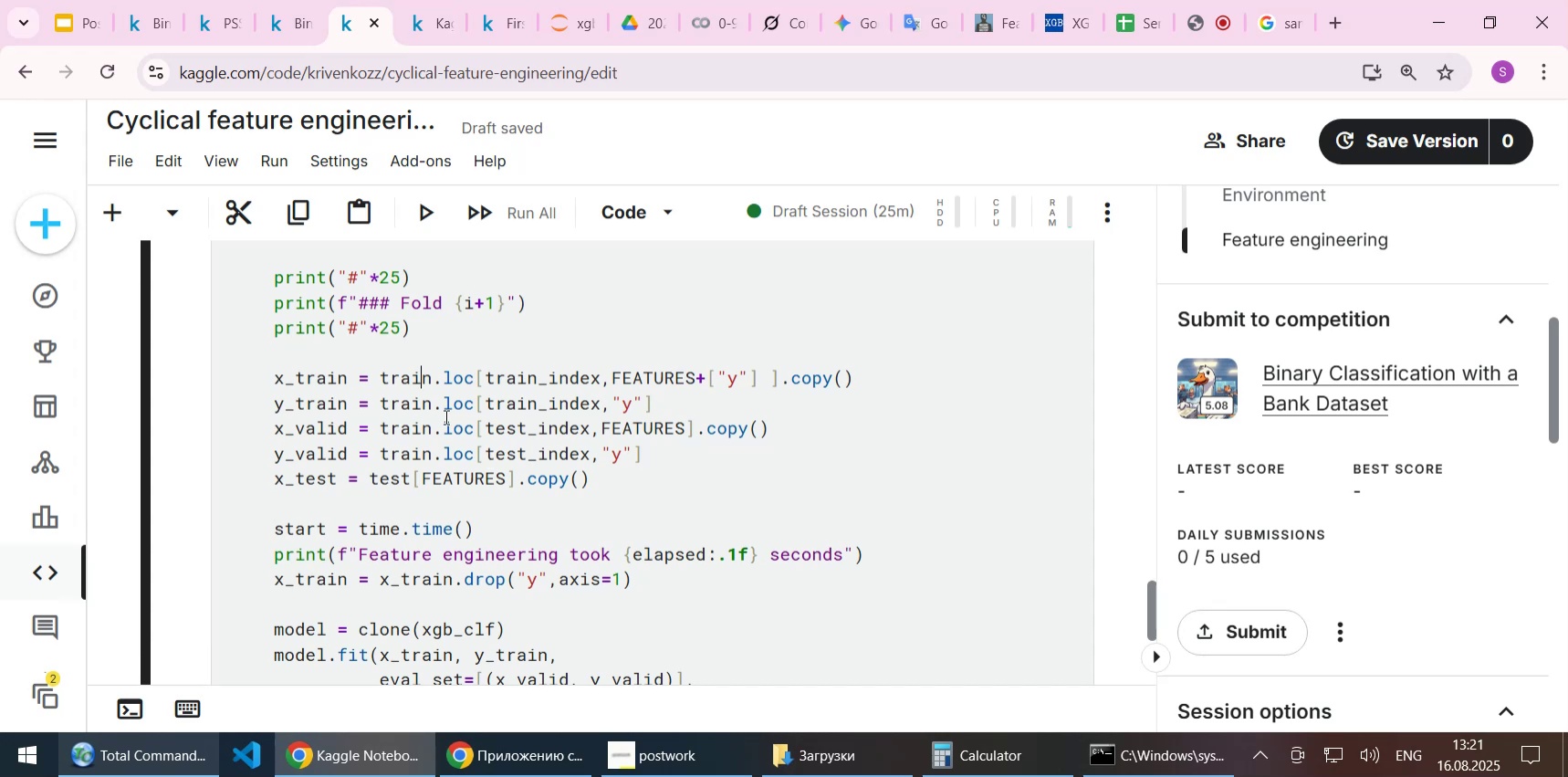 
left_click([428, 380])
 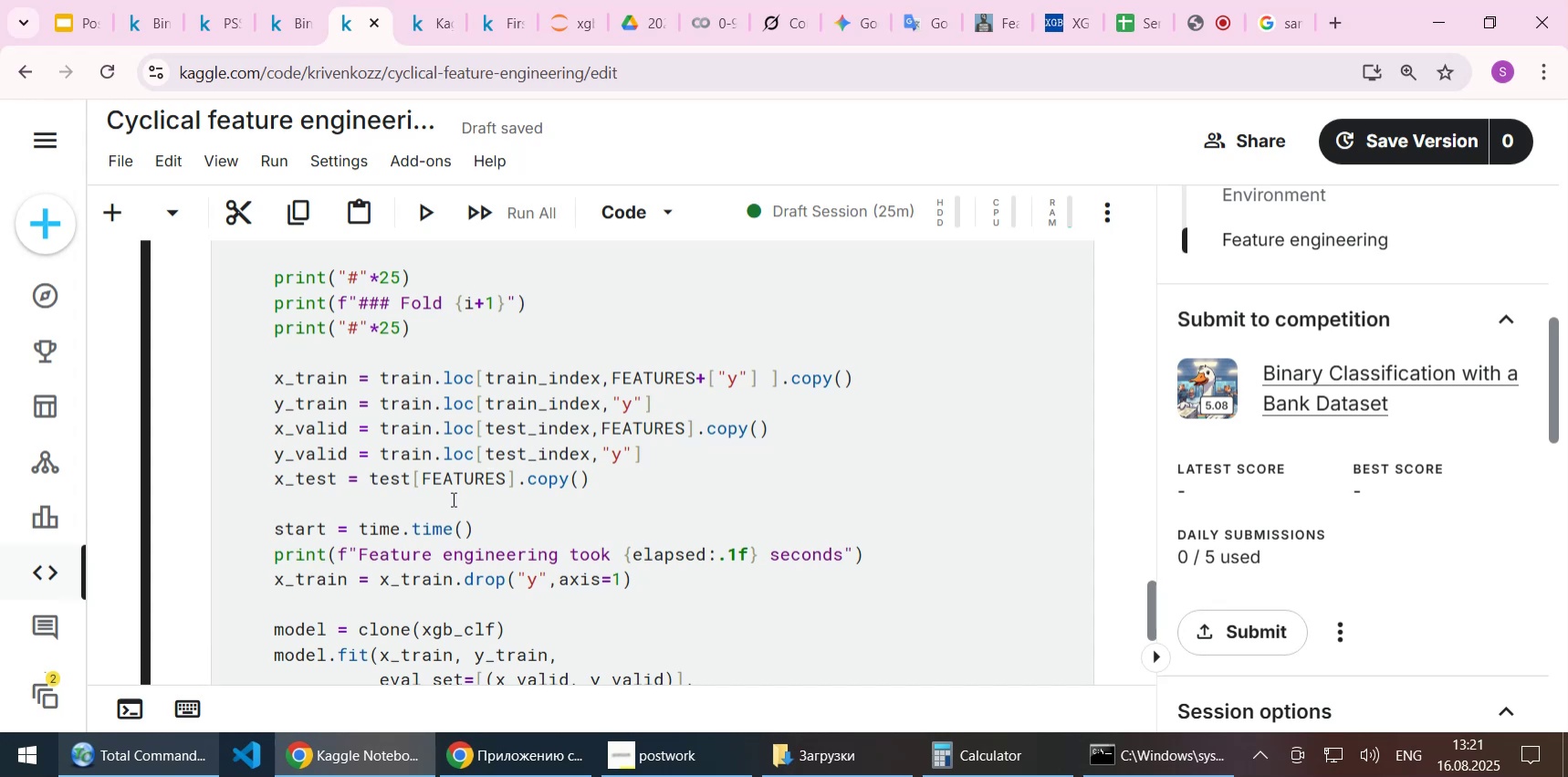 
scroll: coordinate [451, 499], scroll_direction: up, amount: 6.0
 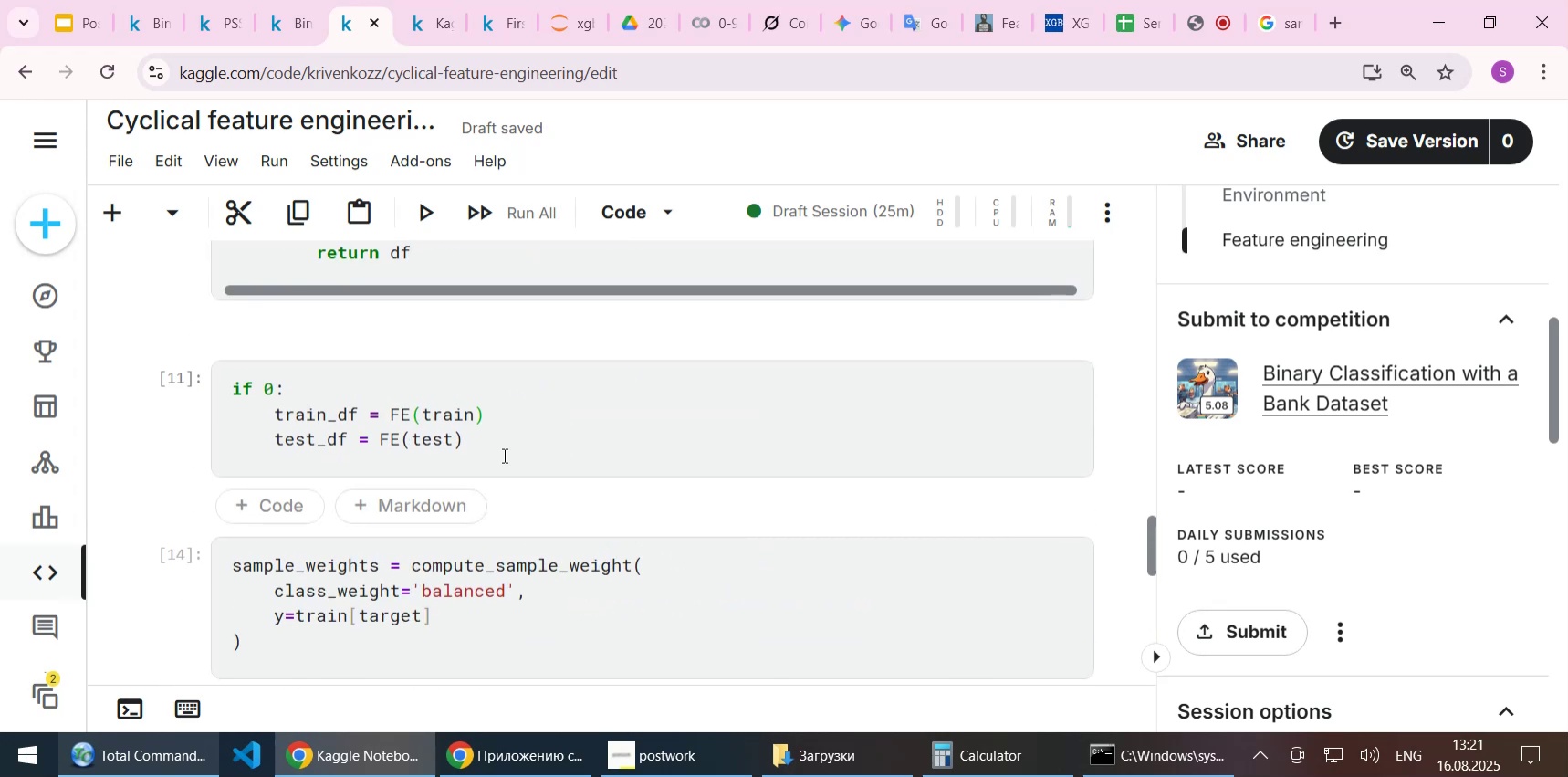 
left_click([521, 443])
 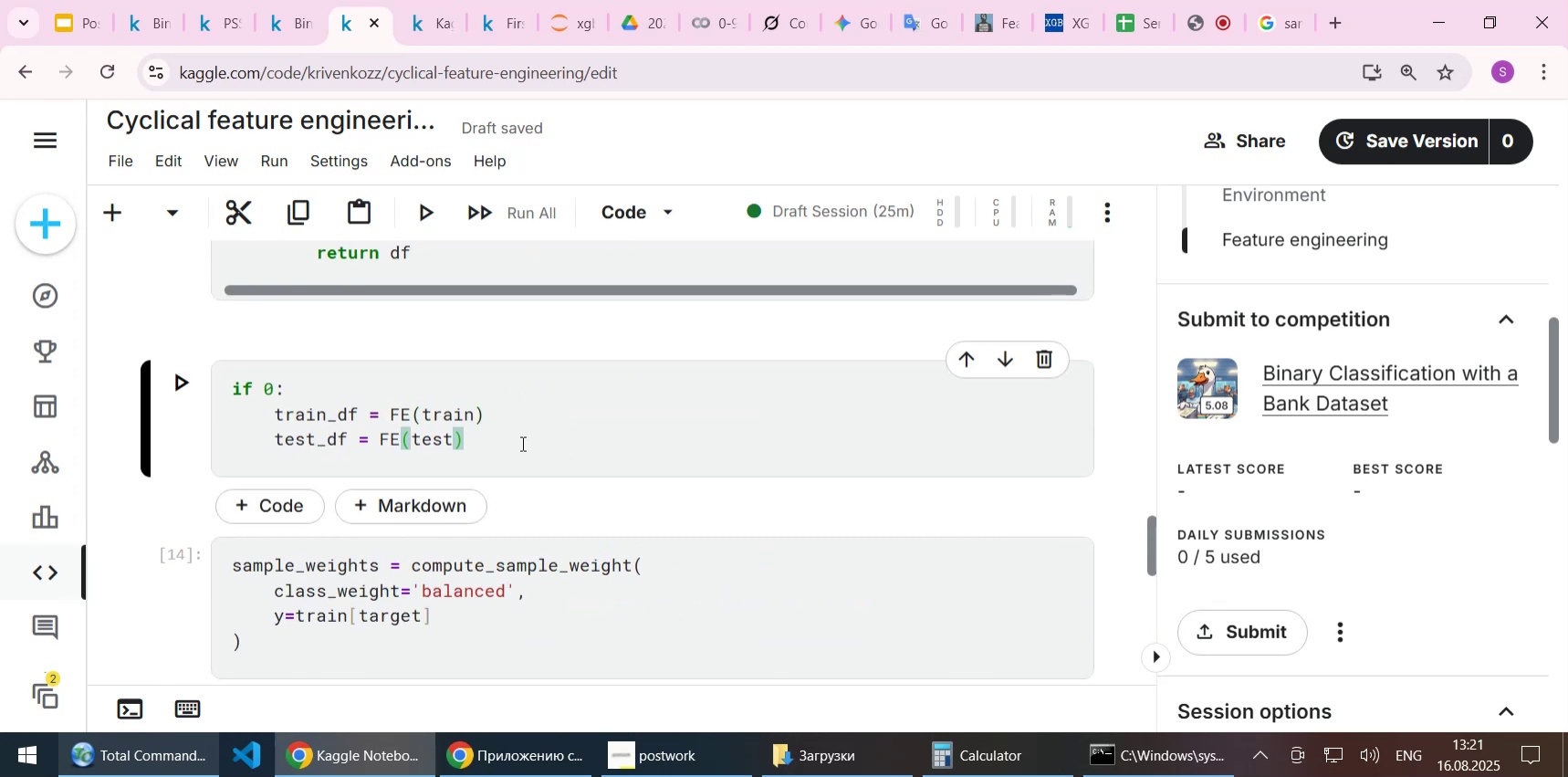 
key(Enter)
 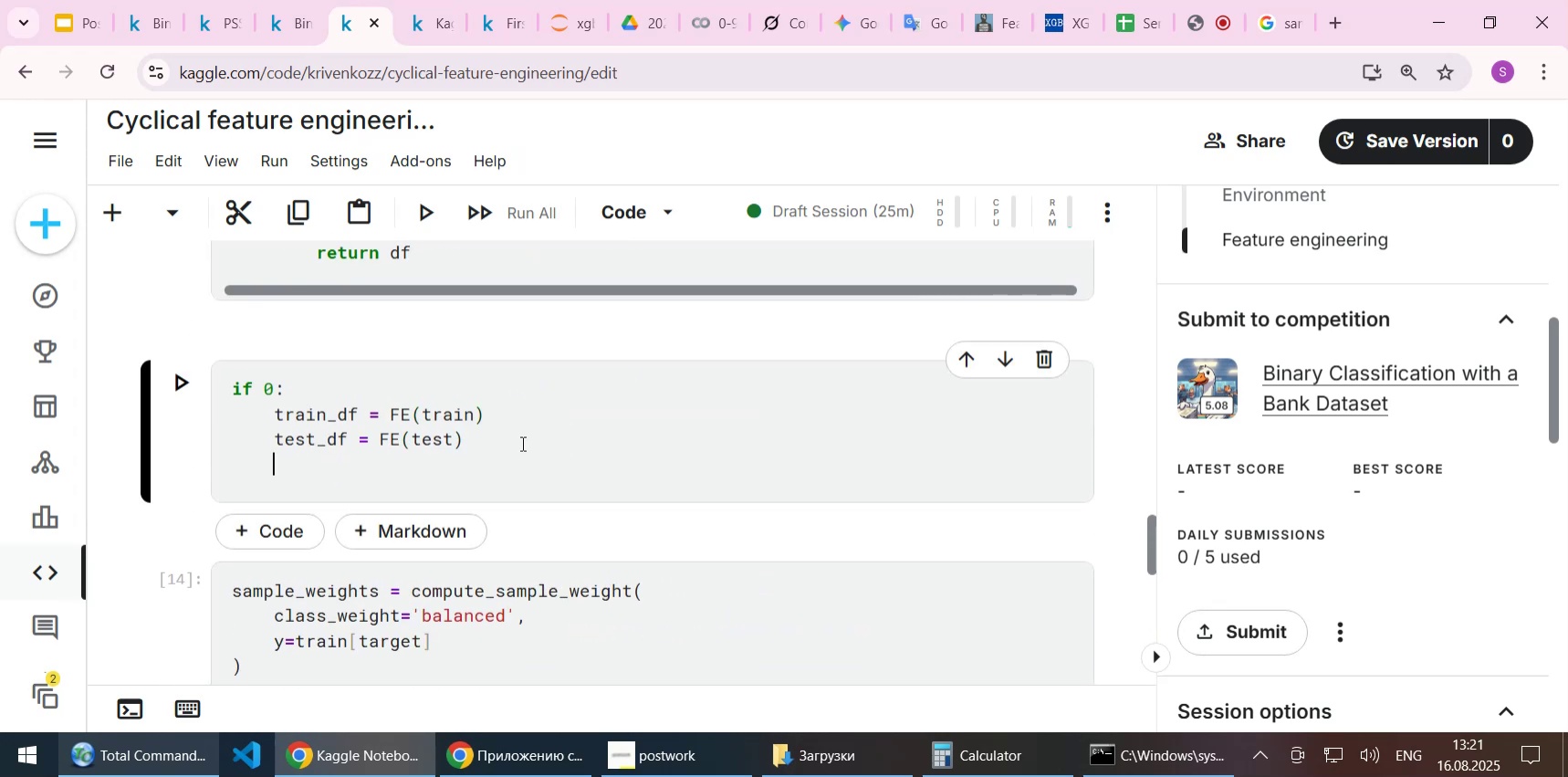 
key(Backspace)
type(else:)
 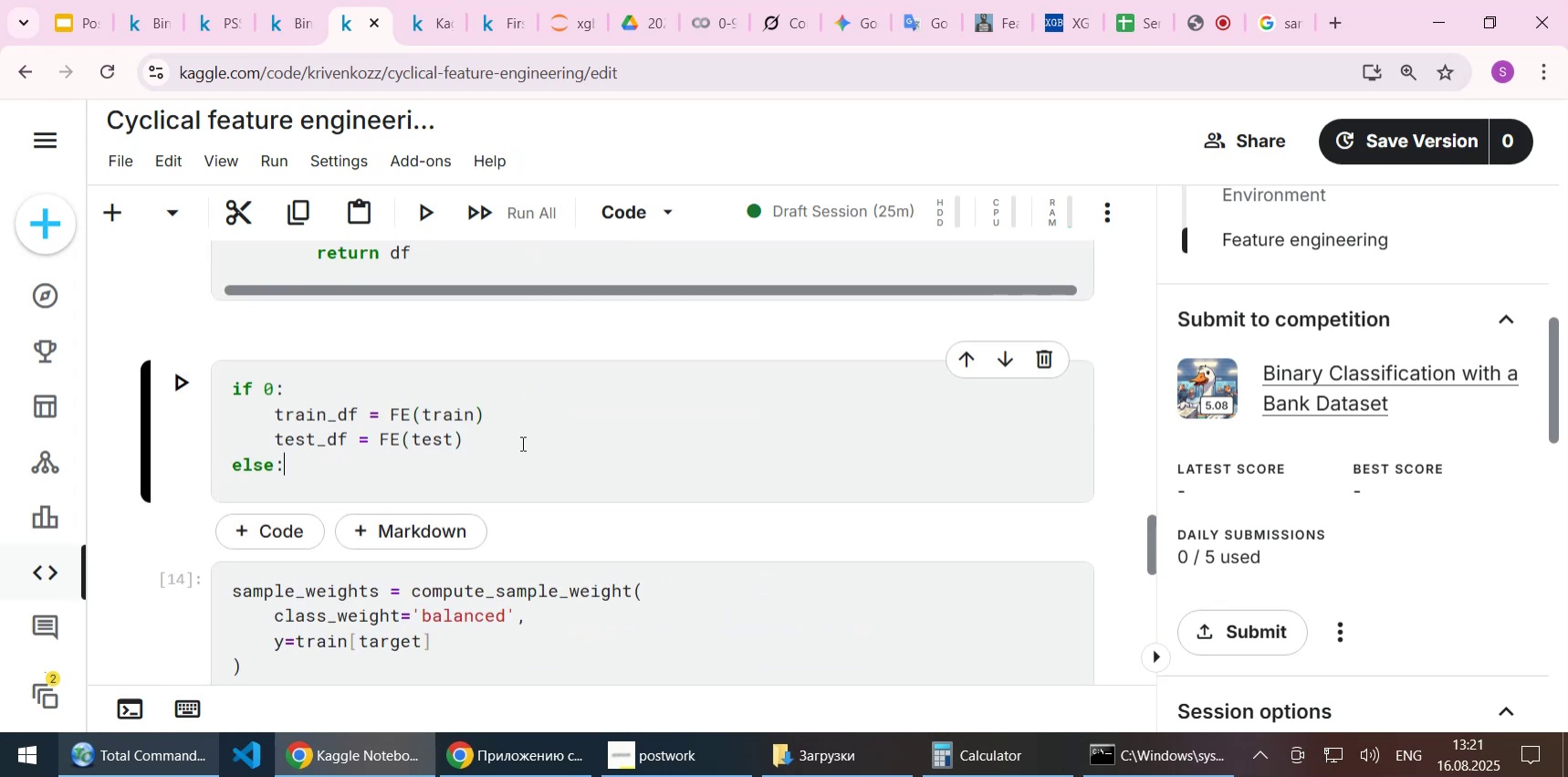 
key(Enter)
 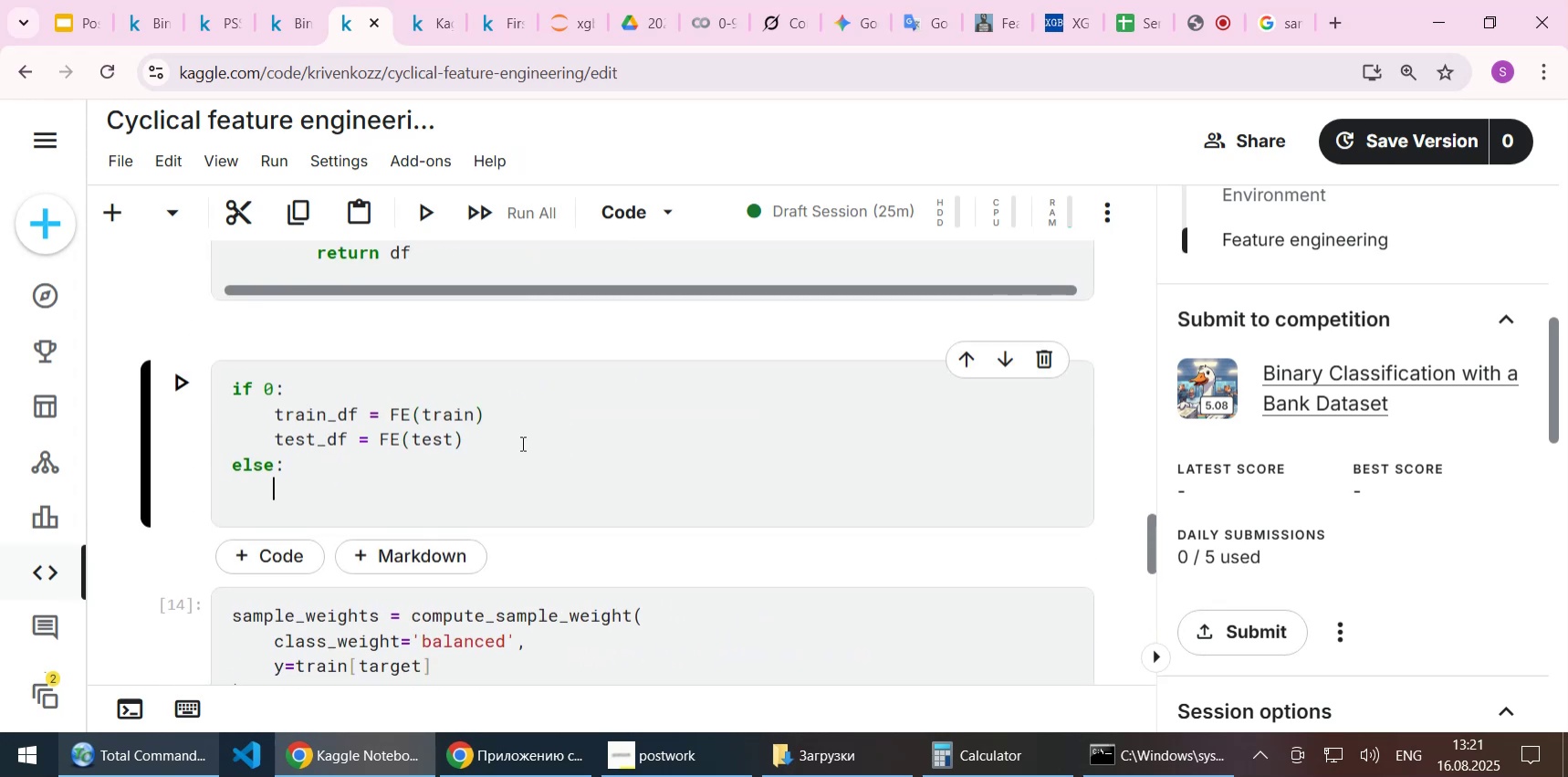 
key(ArrowUp)
 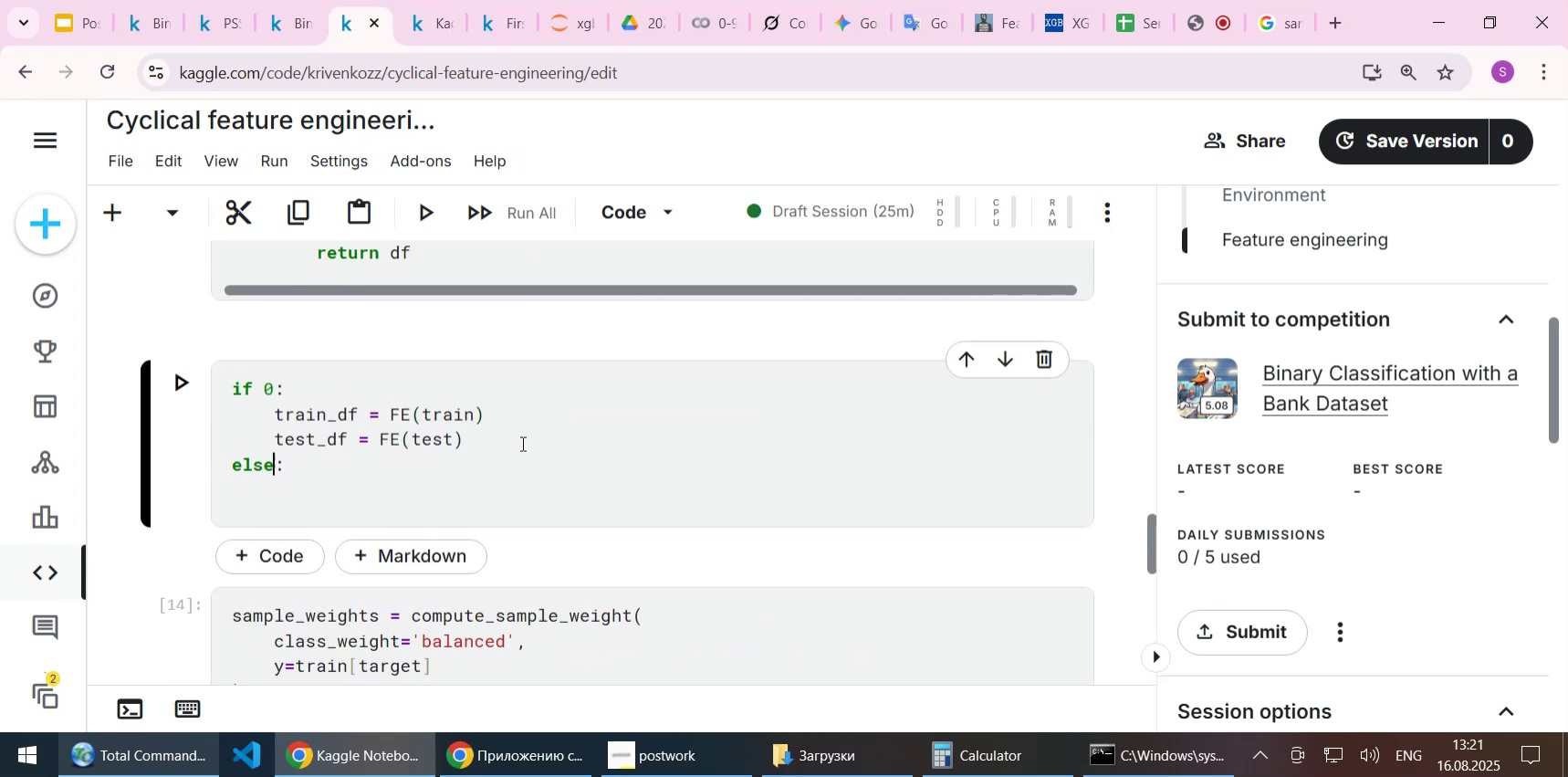 
key(ArrowUp)
 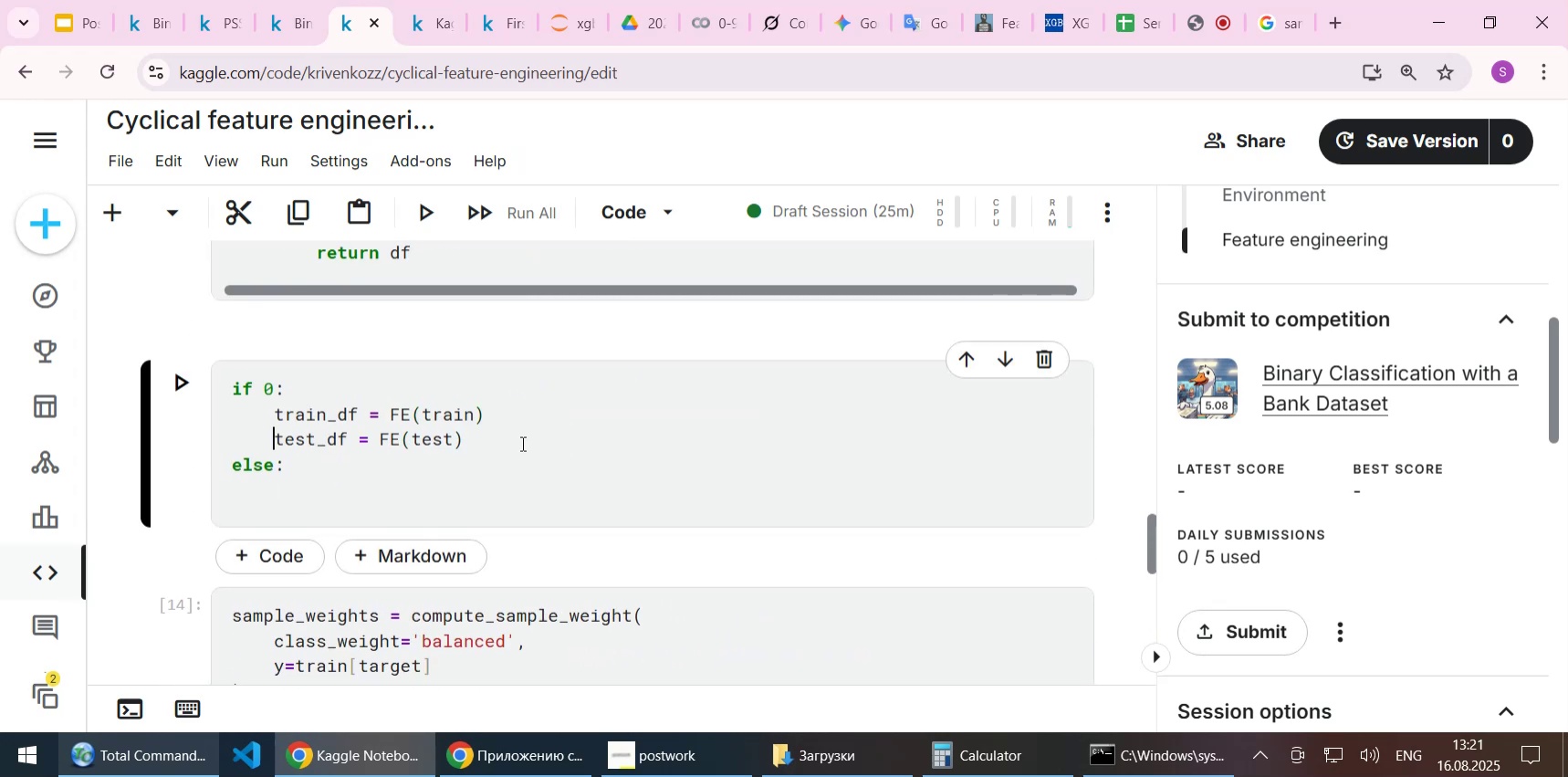 
key(ArrowUp)
 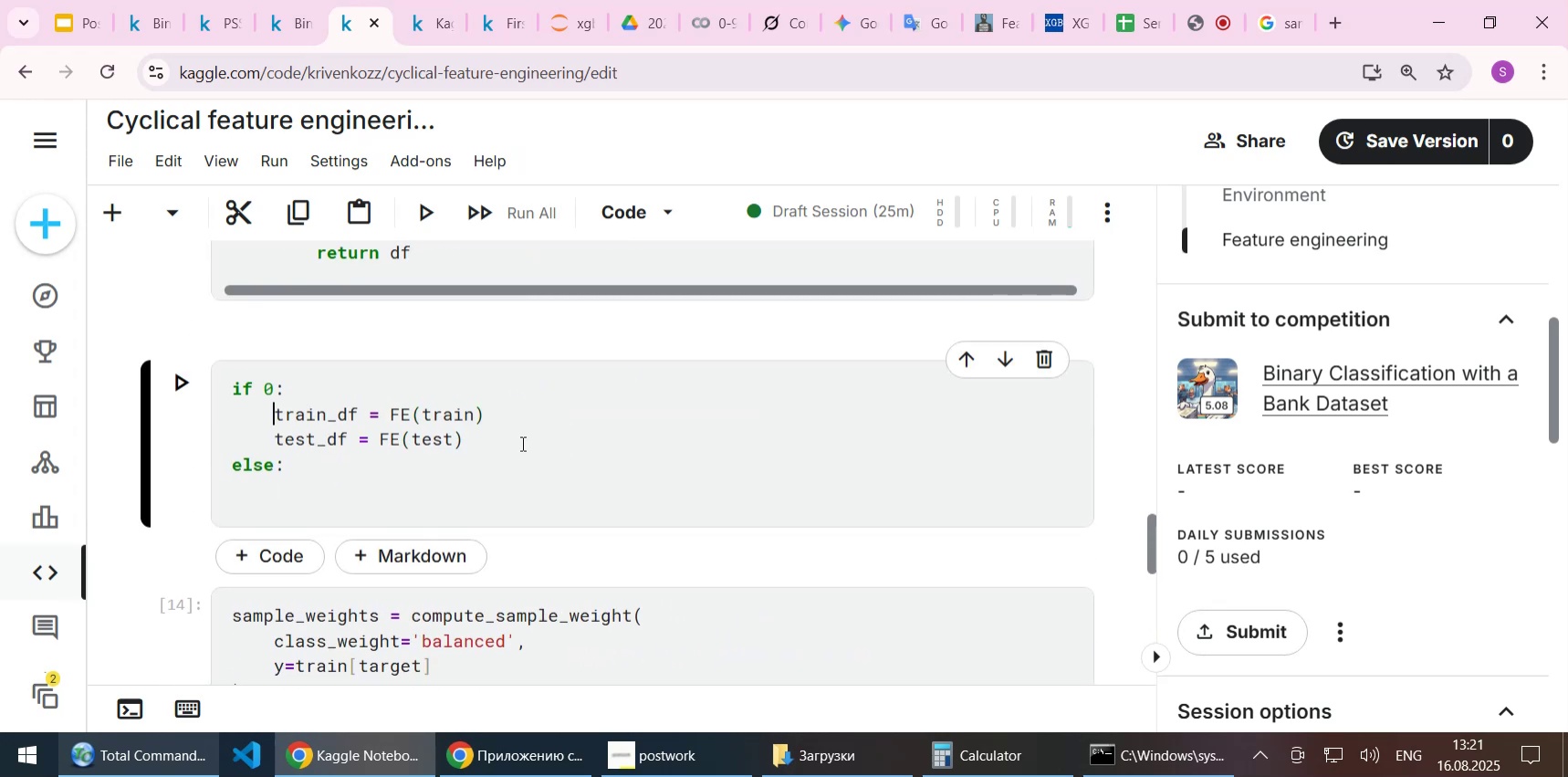 
key(Shift+End)
 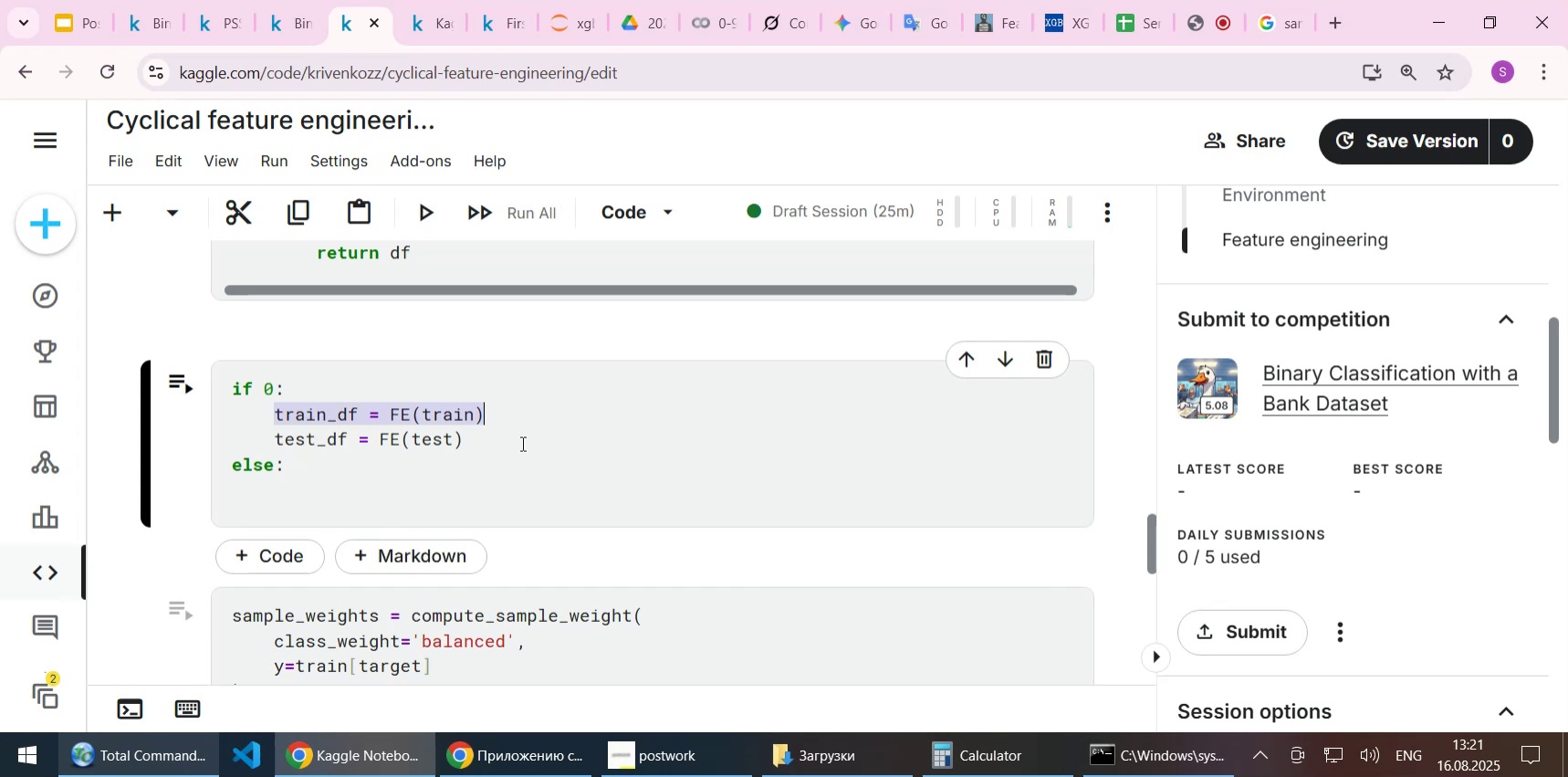 
key(Control+C)
 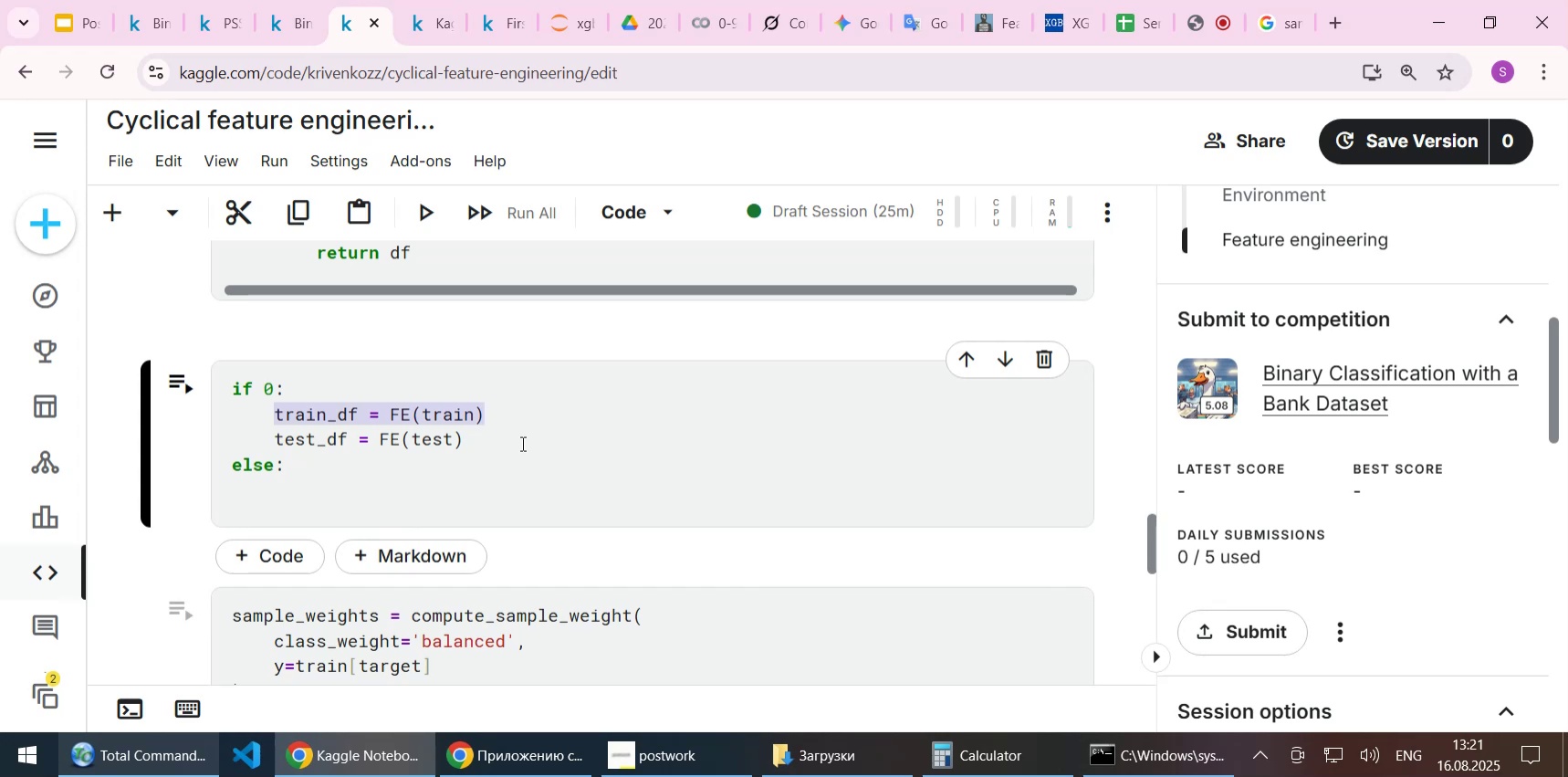 
key(ArrowDown)
 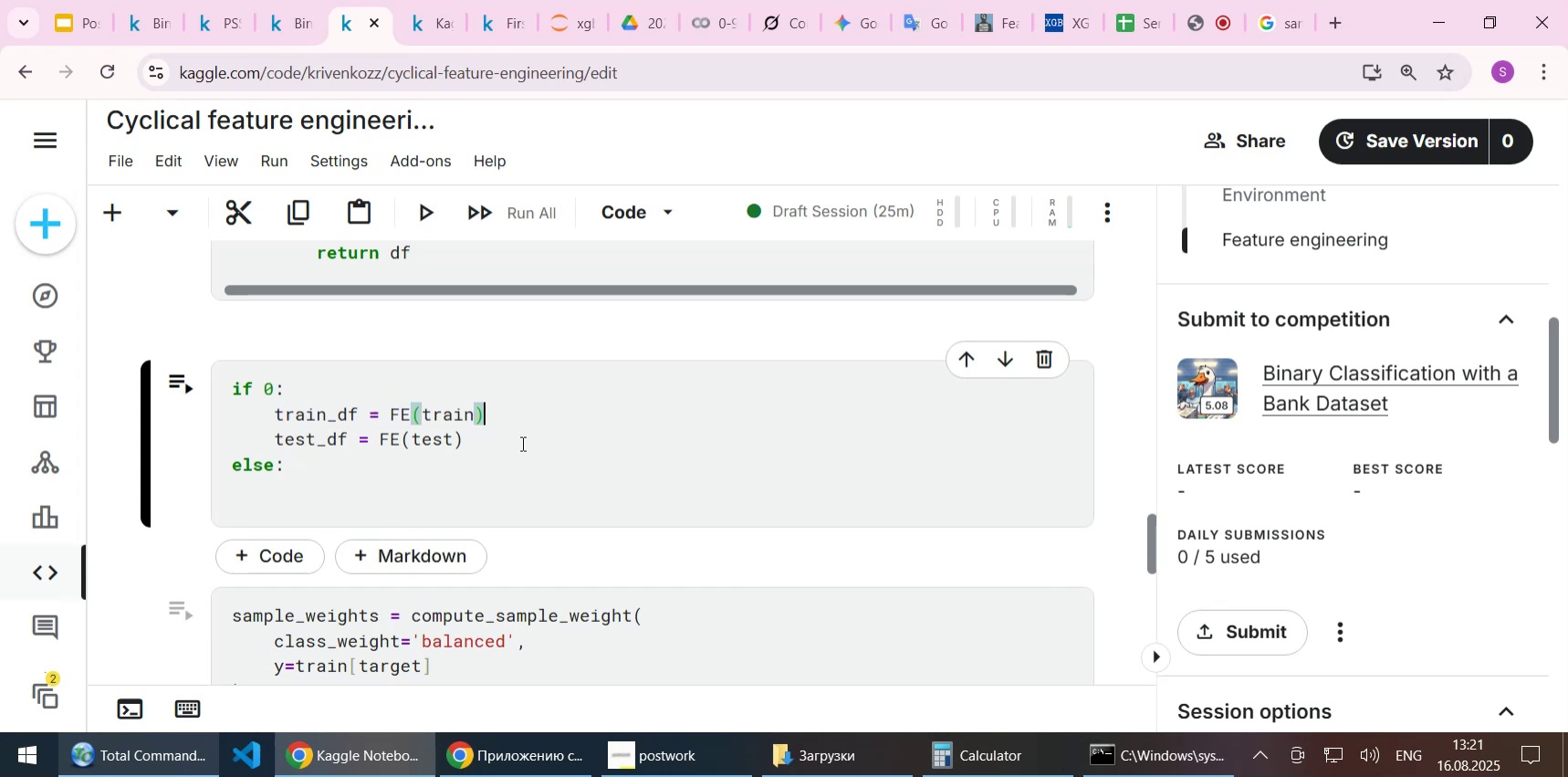 
key(ArrowDown)
 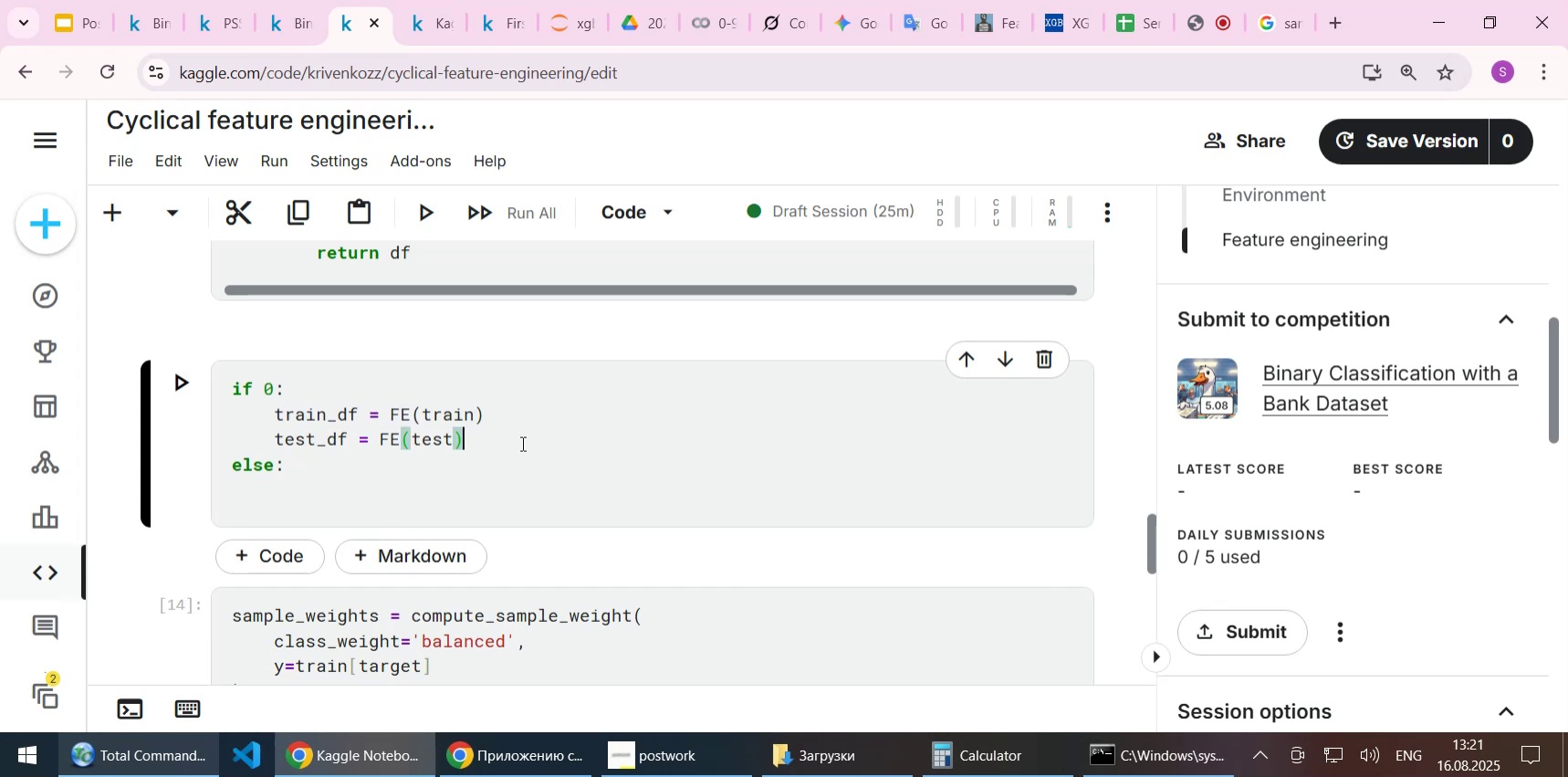 
key(ArrowDown)
 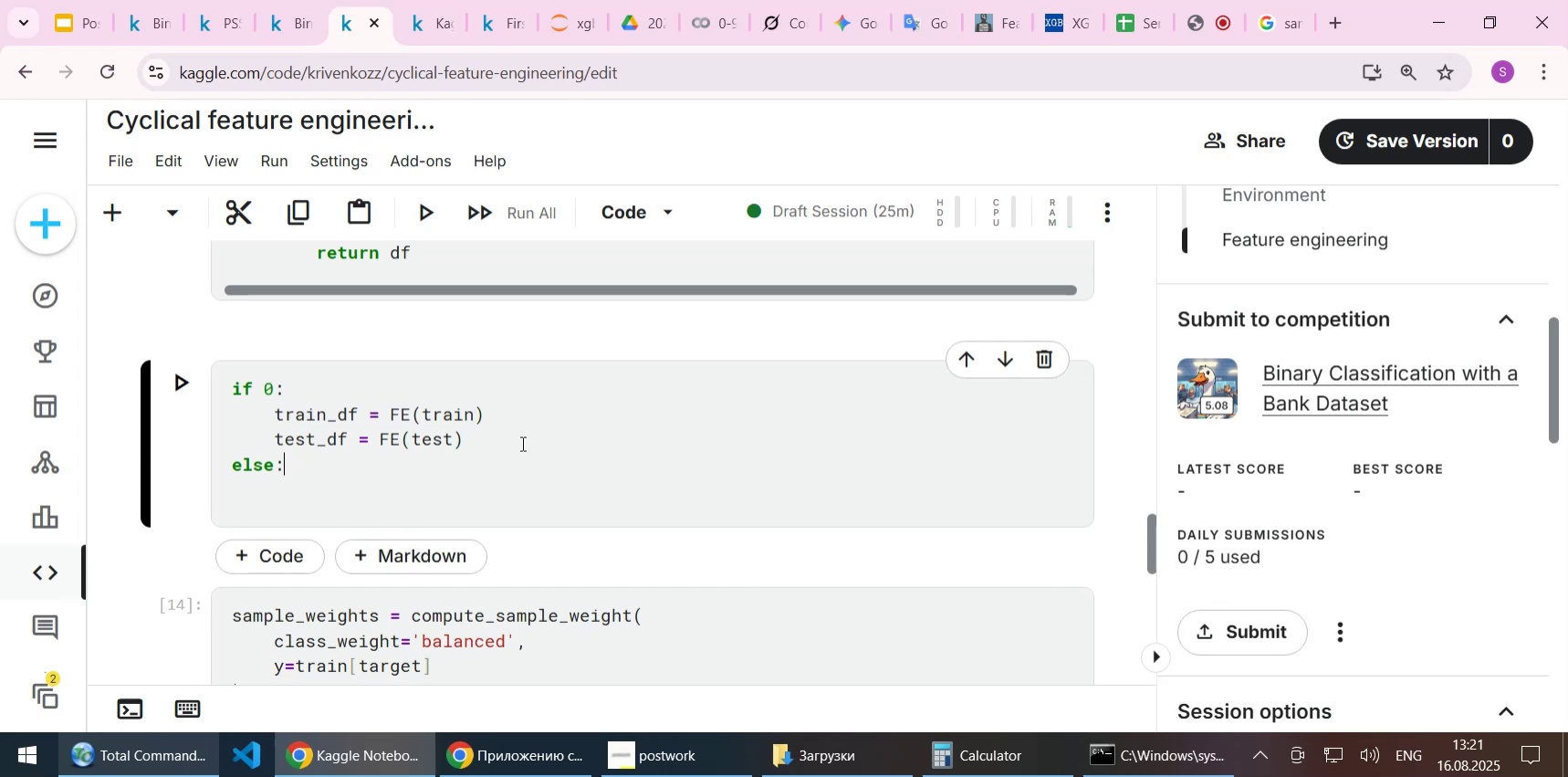 
key(ArrowDown)
 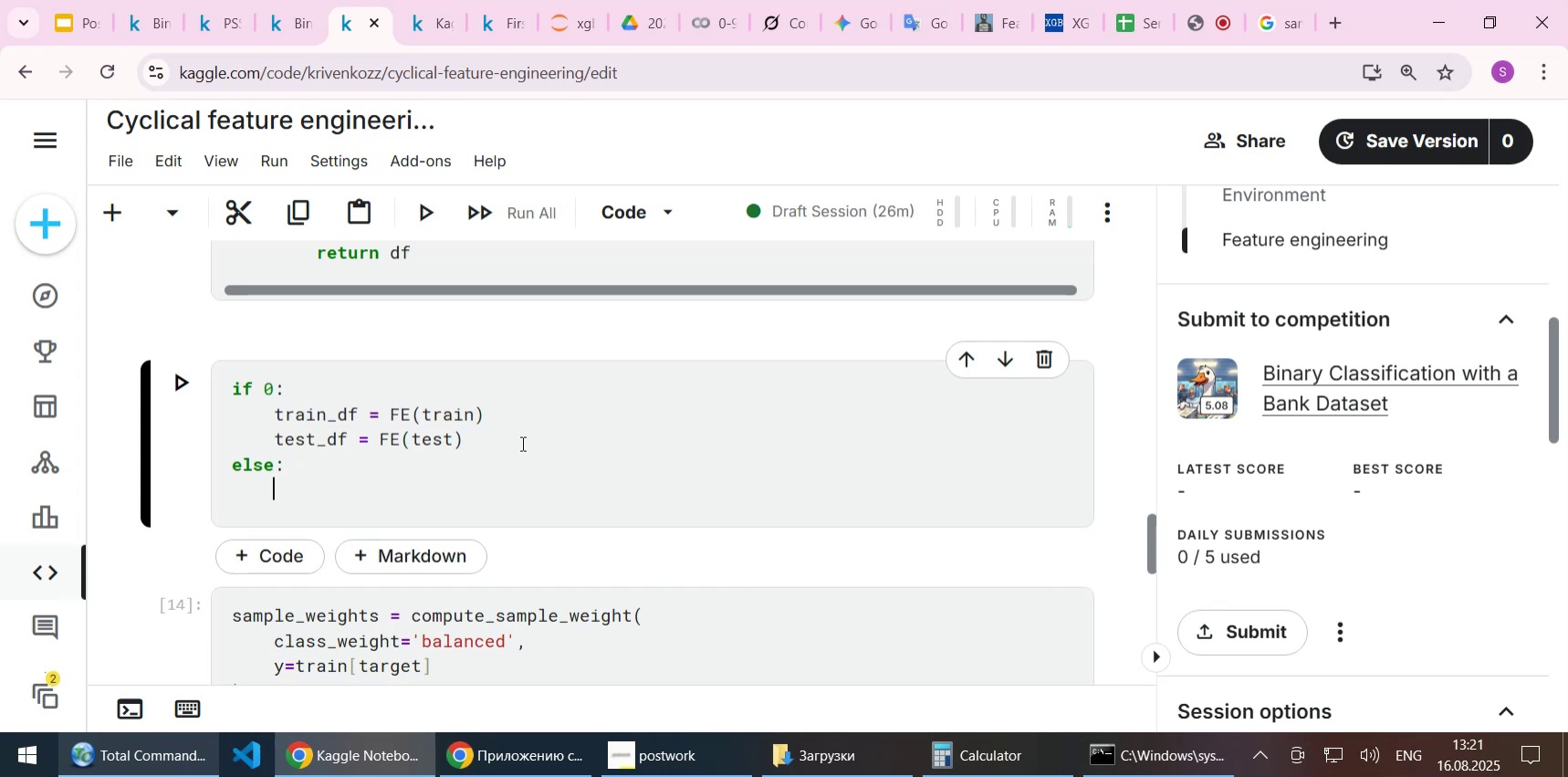 
key(Control+ControlLeft)
 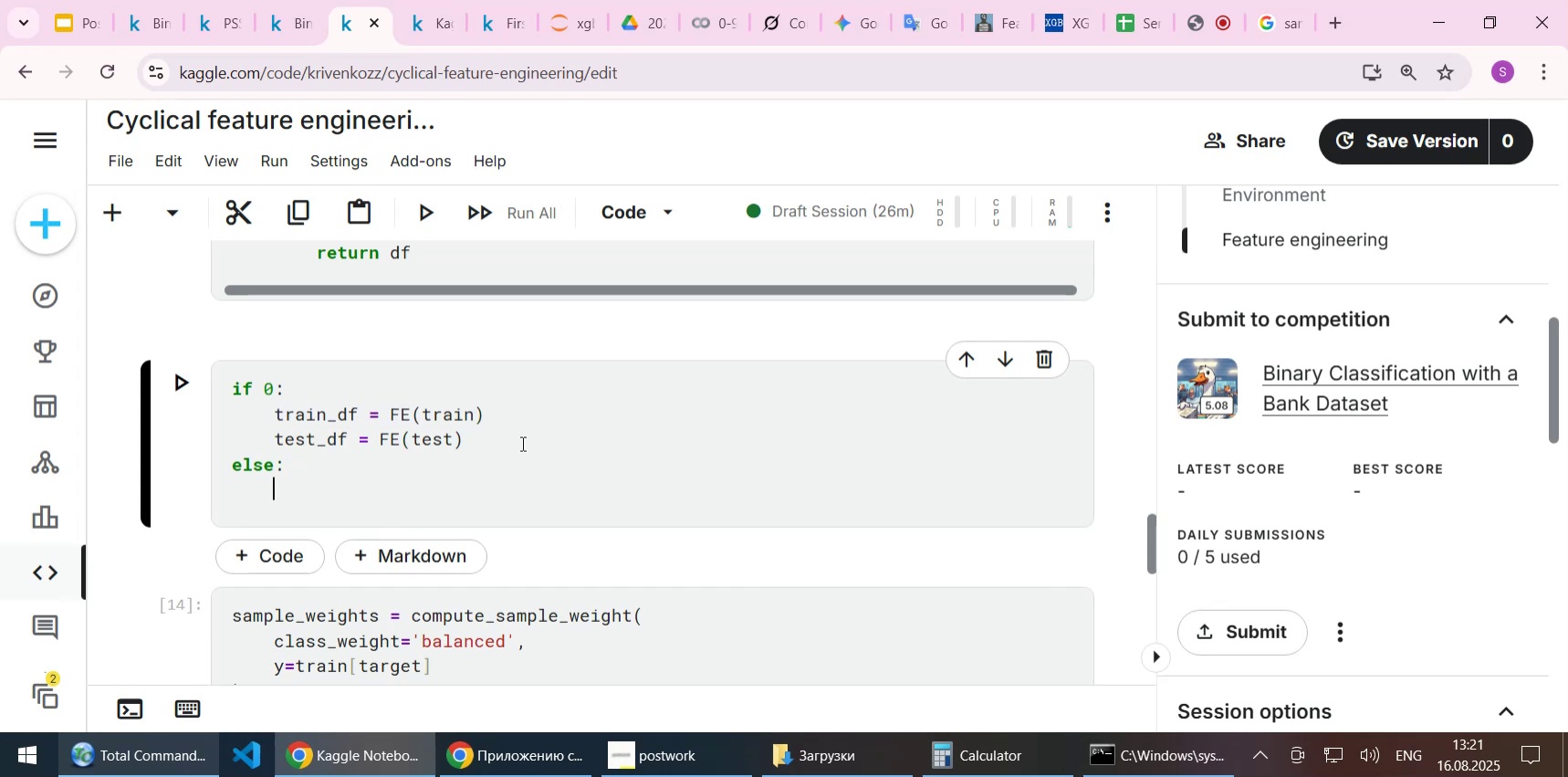 
key(Control+V)
 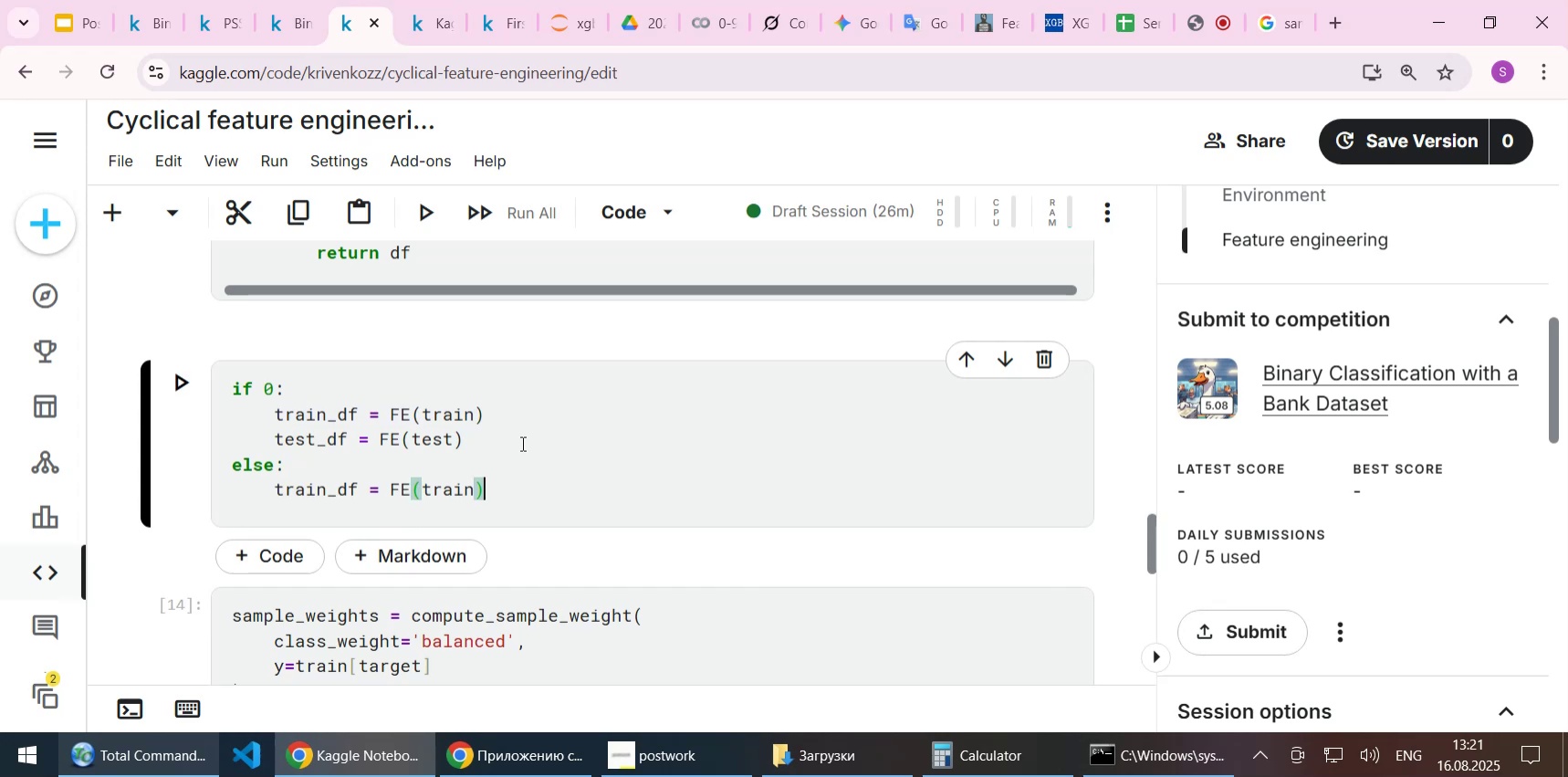 
hold_key(key=ArrowLeft, duration=0.79)
 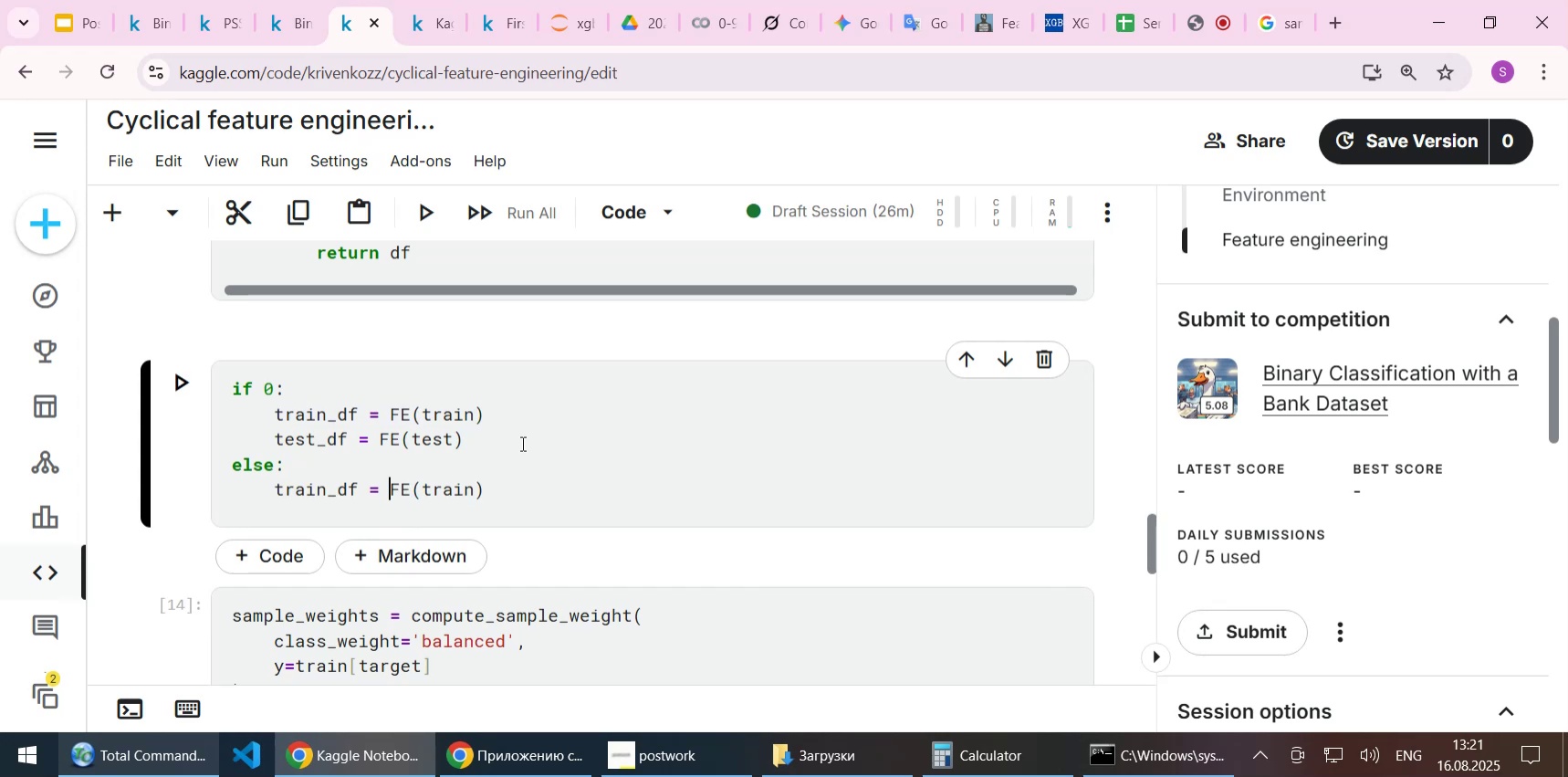 
key(ArrowRight)
 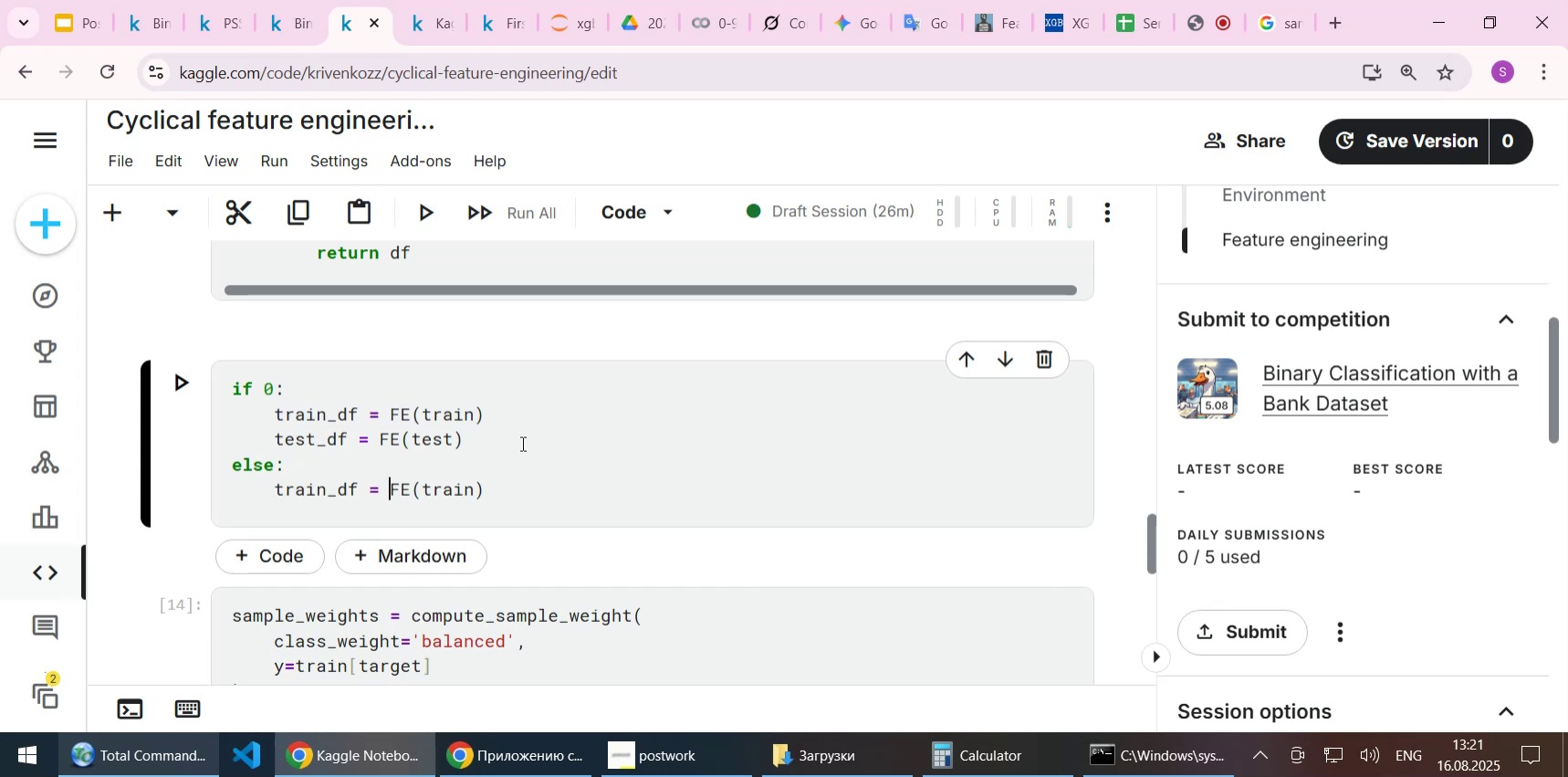 
type([Delete][Delete][Delete][End])
key(Backspace)
type(.copy()
 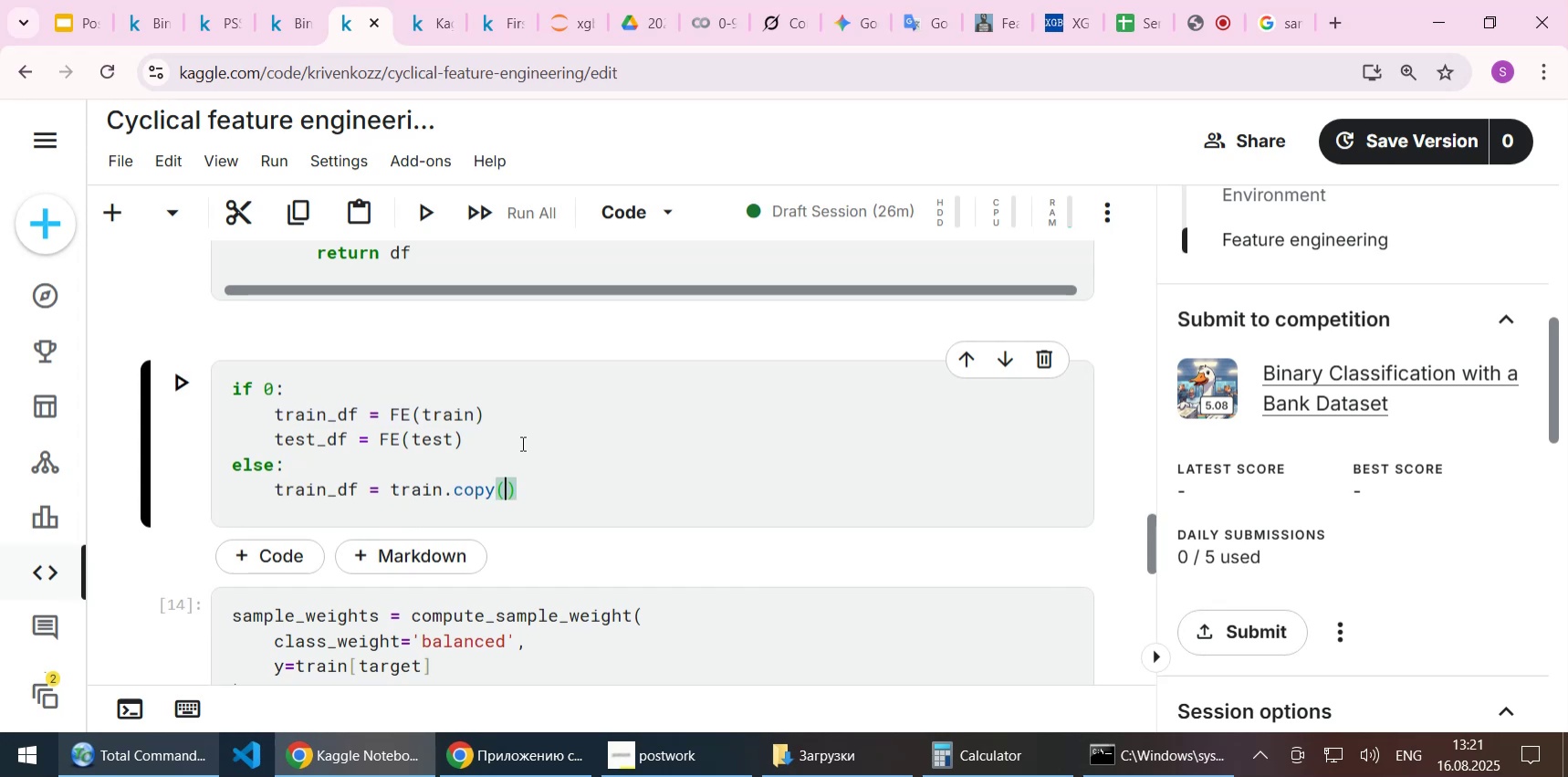 
key(ArrowUp)
 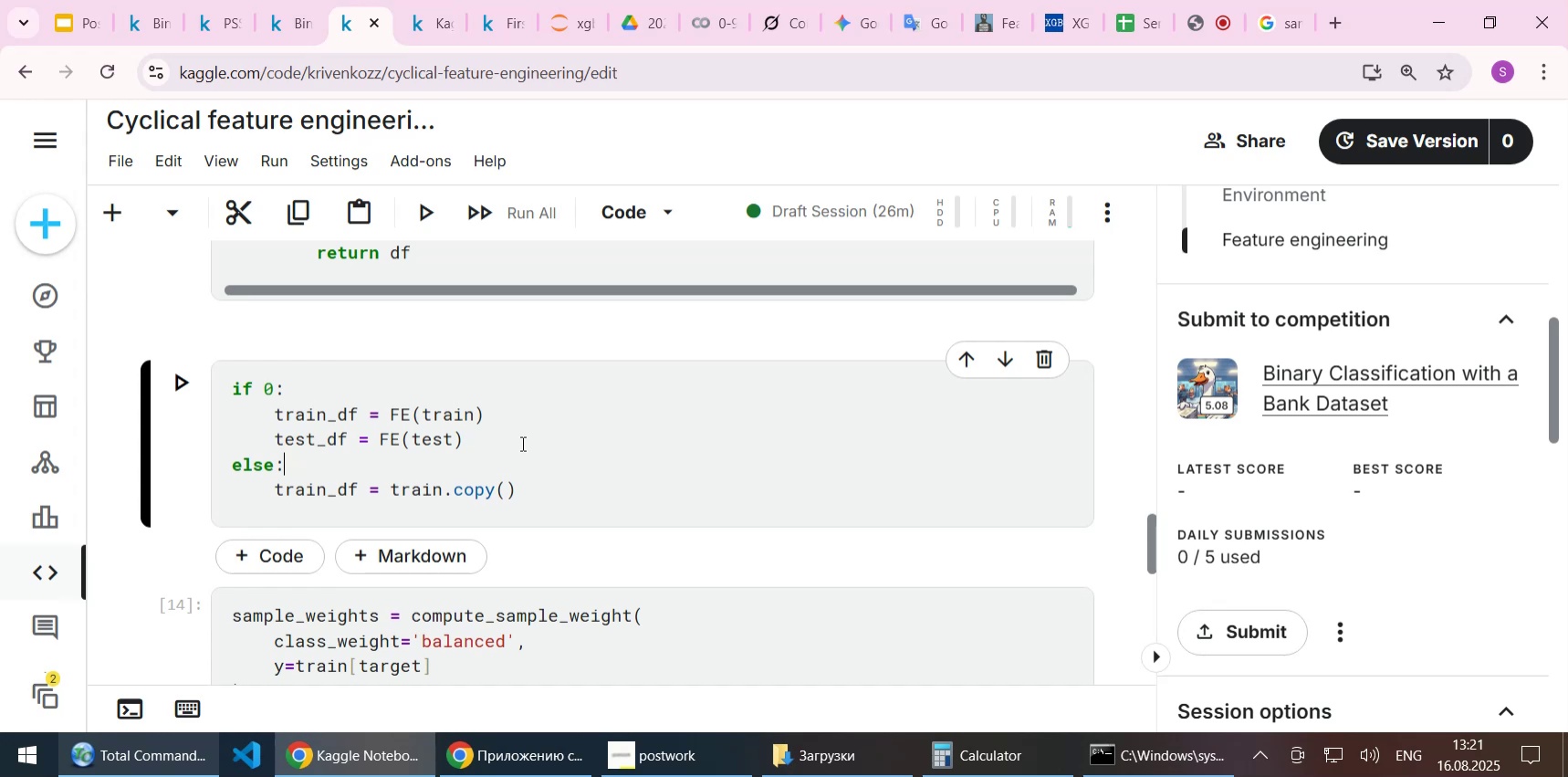 
key(ArrowUp)
 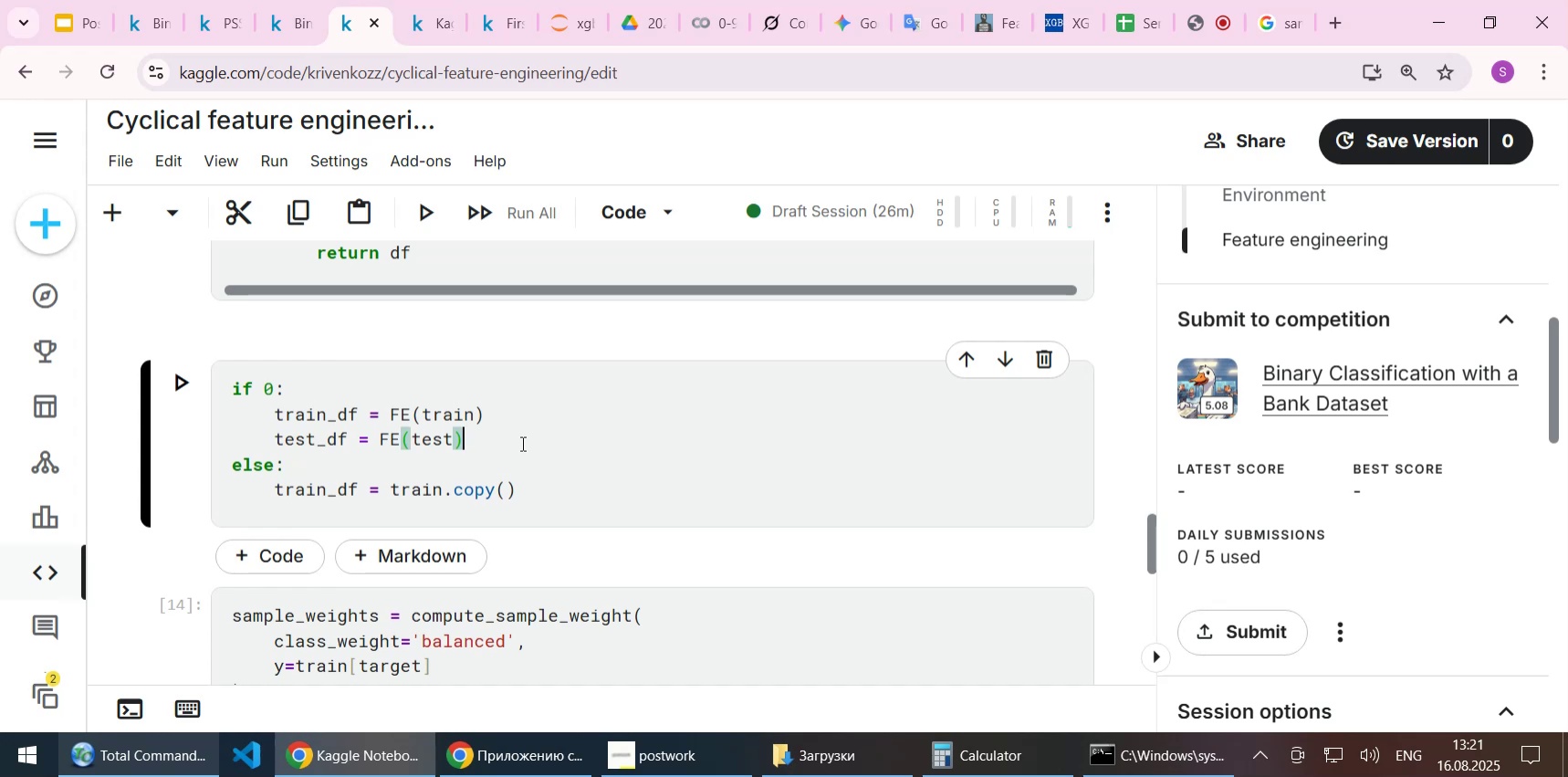 
key(Home)
 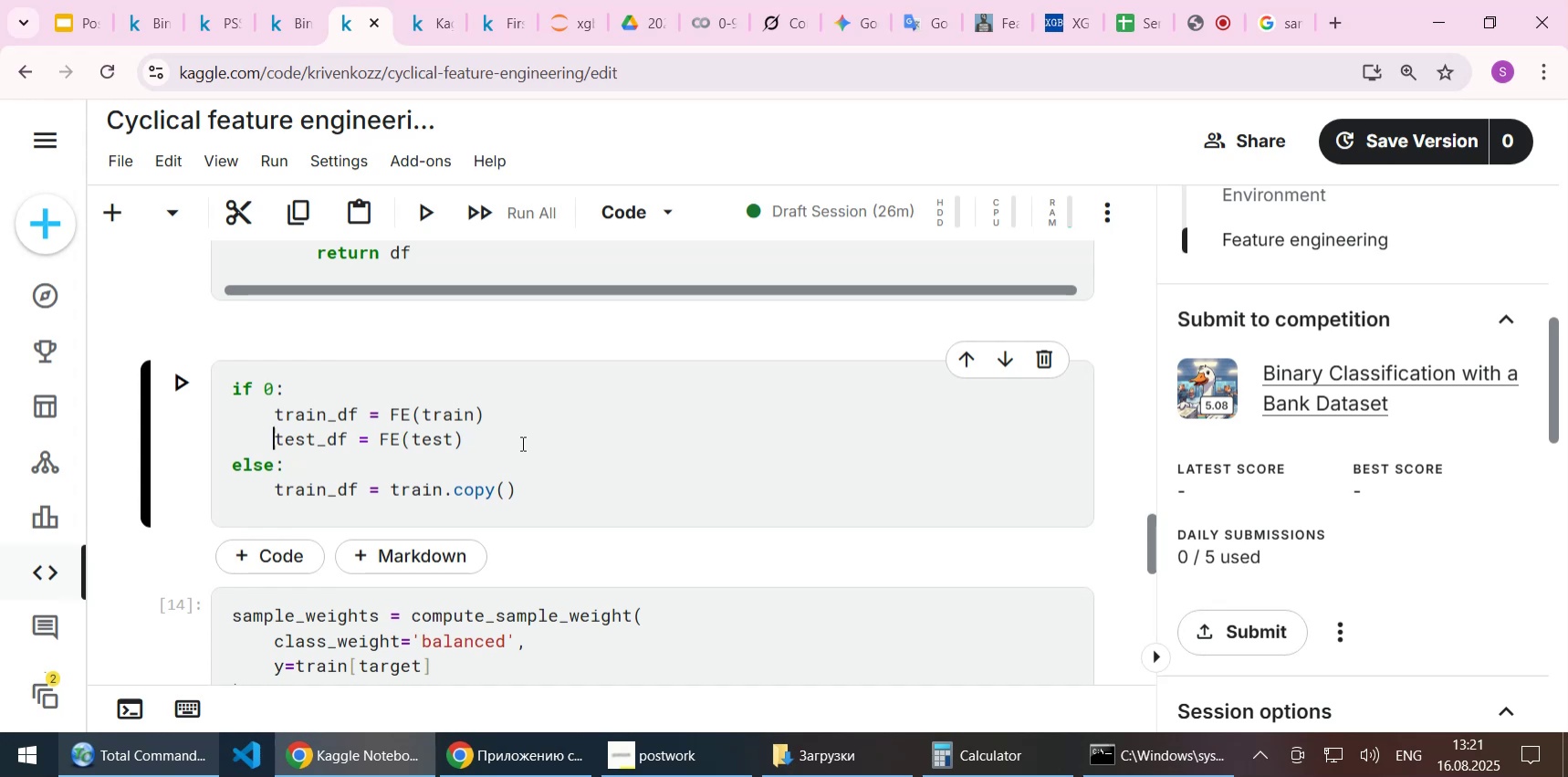 
key(Shift+ShiftLeft)
 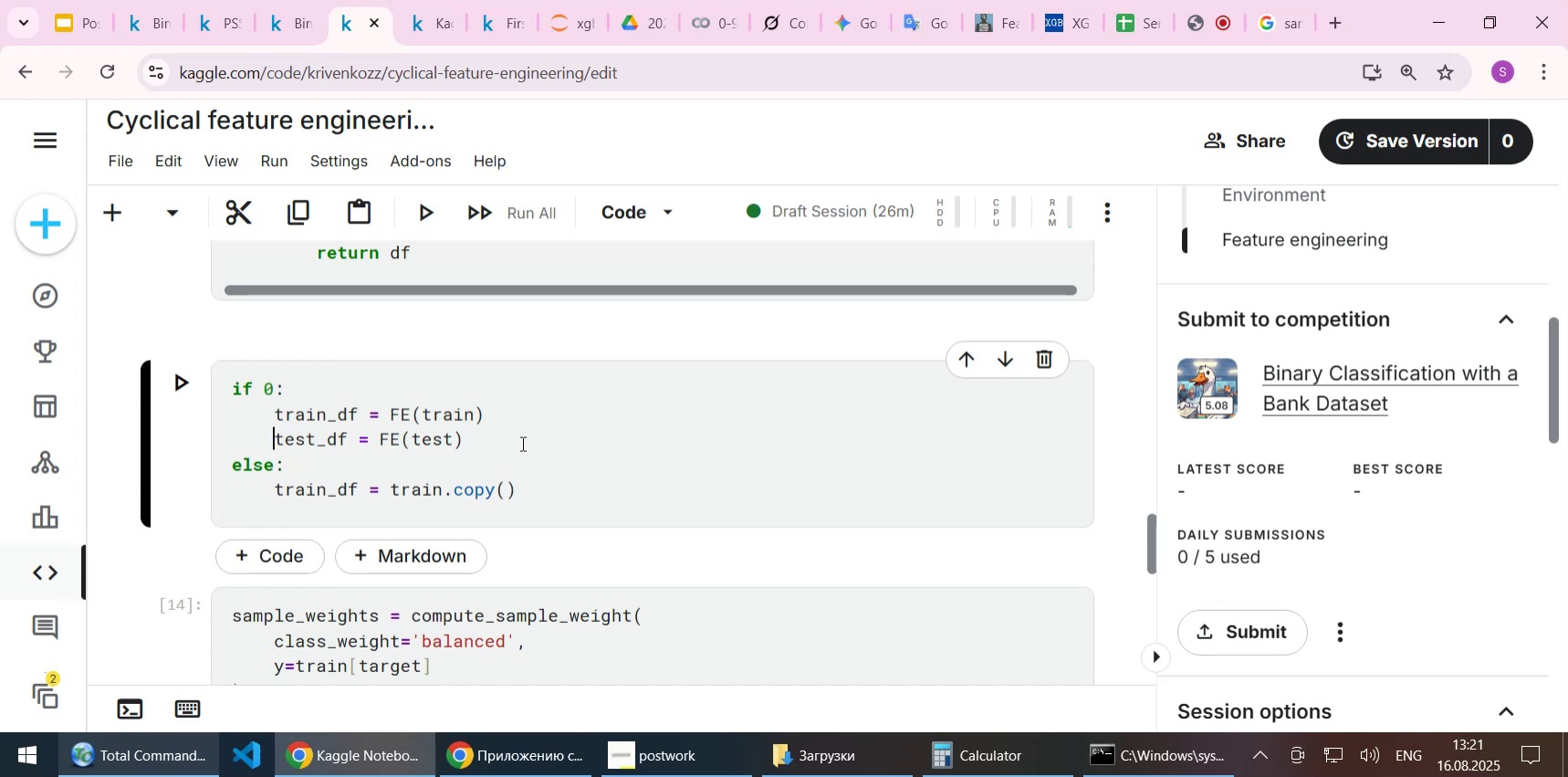 
key(Shift+End)
 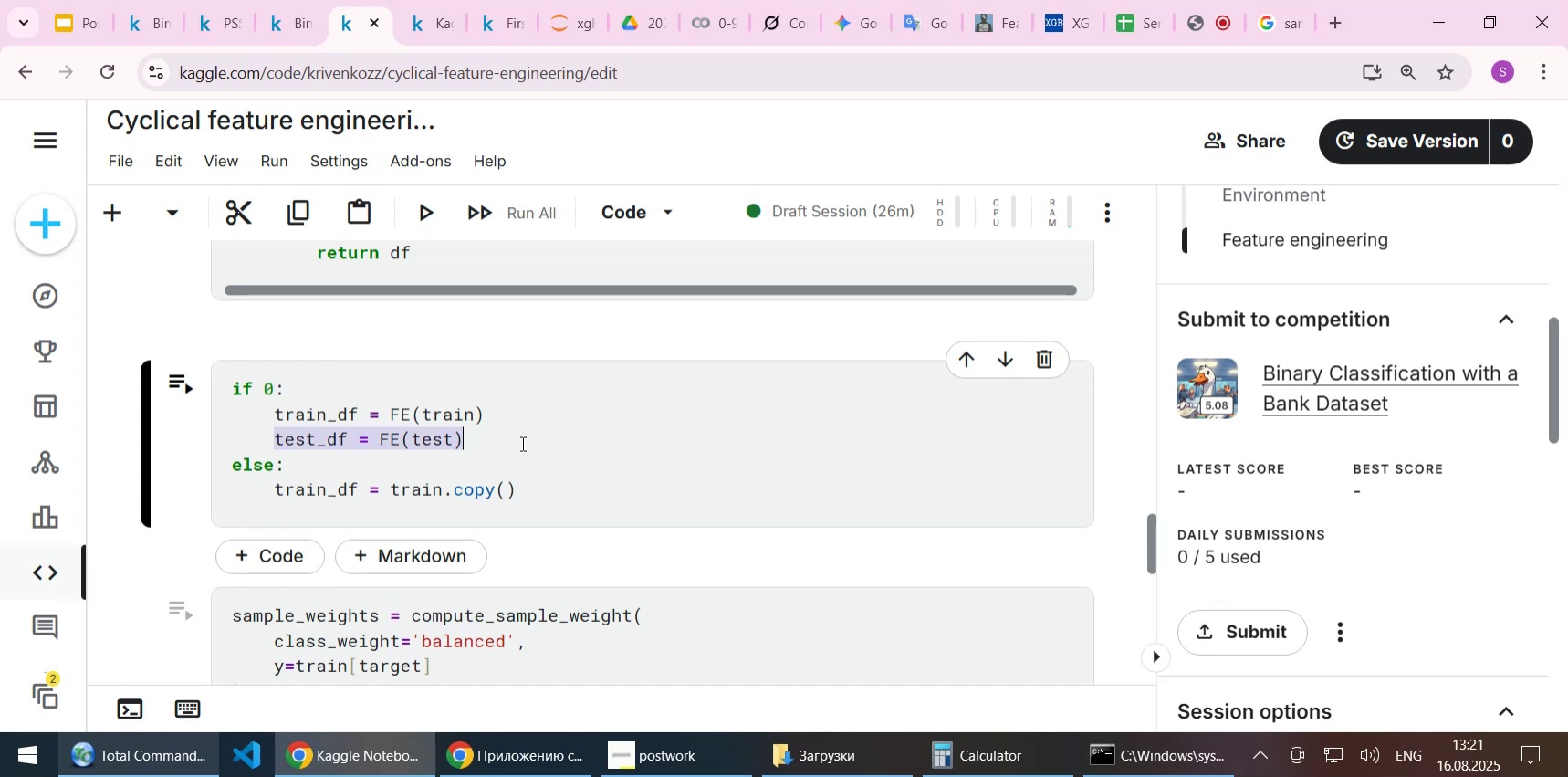 
key(Control+C)
 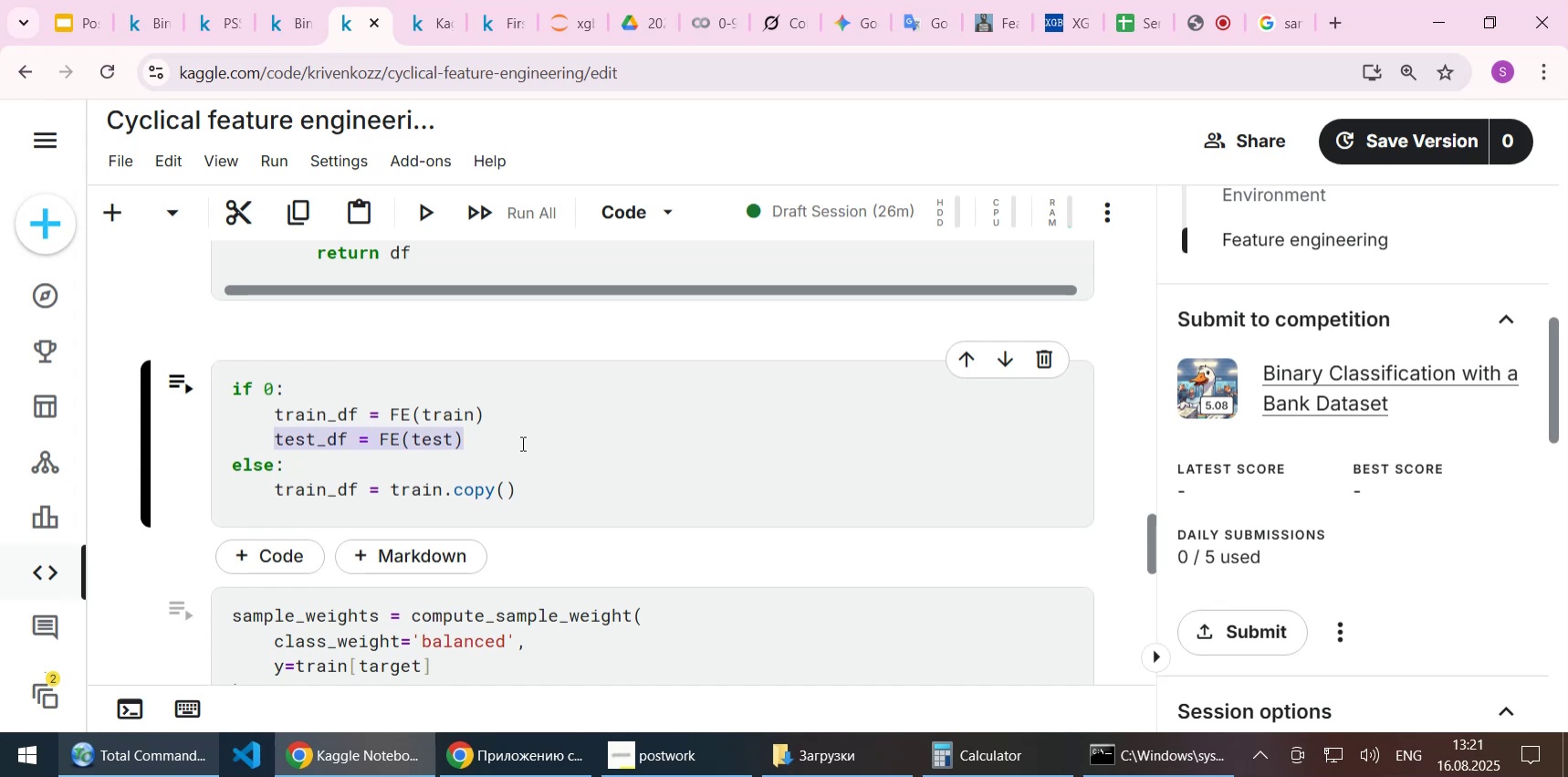 
key(ArrowDown)
 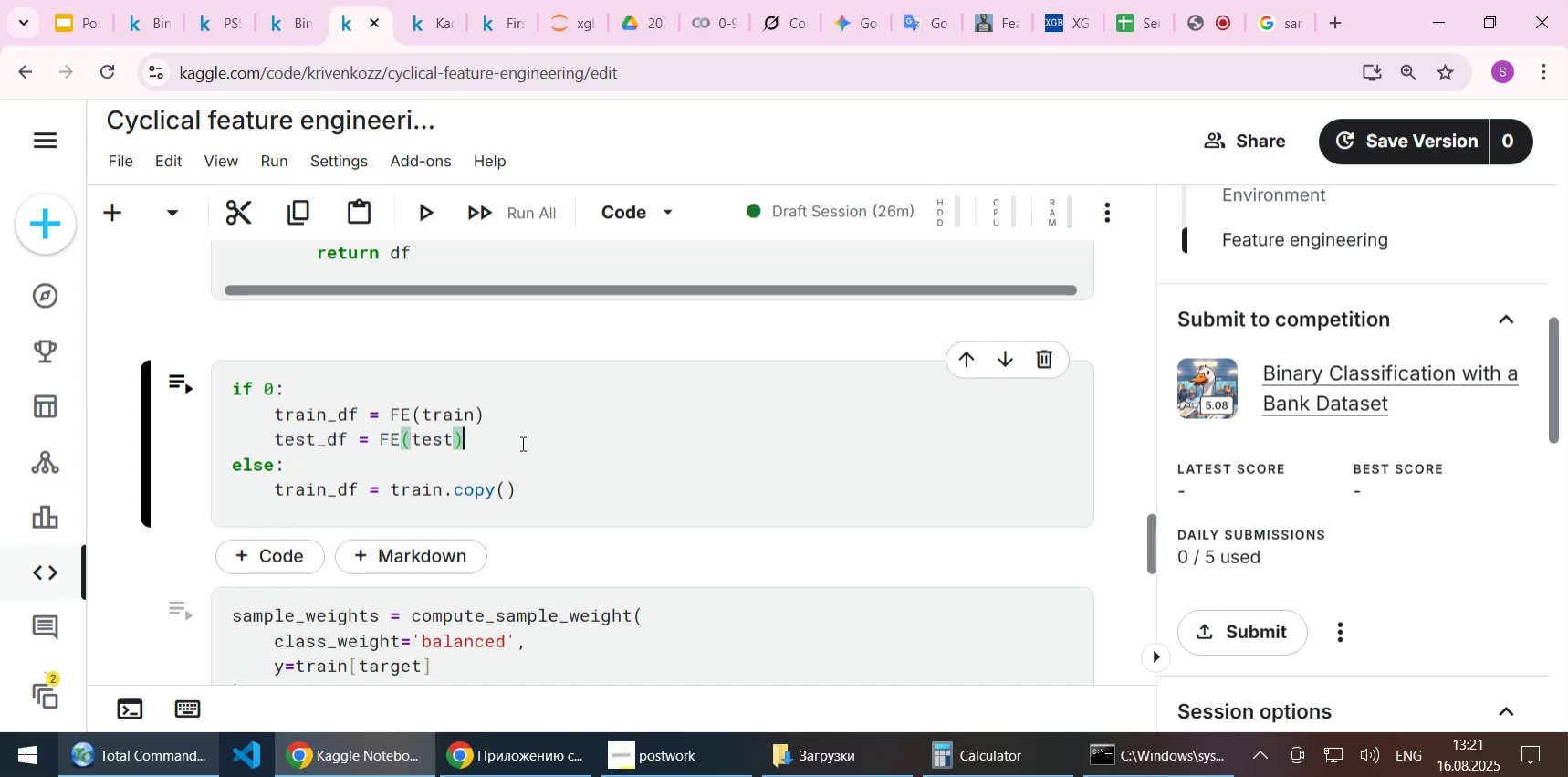 
key(ArrowDown)
 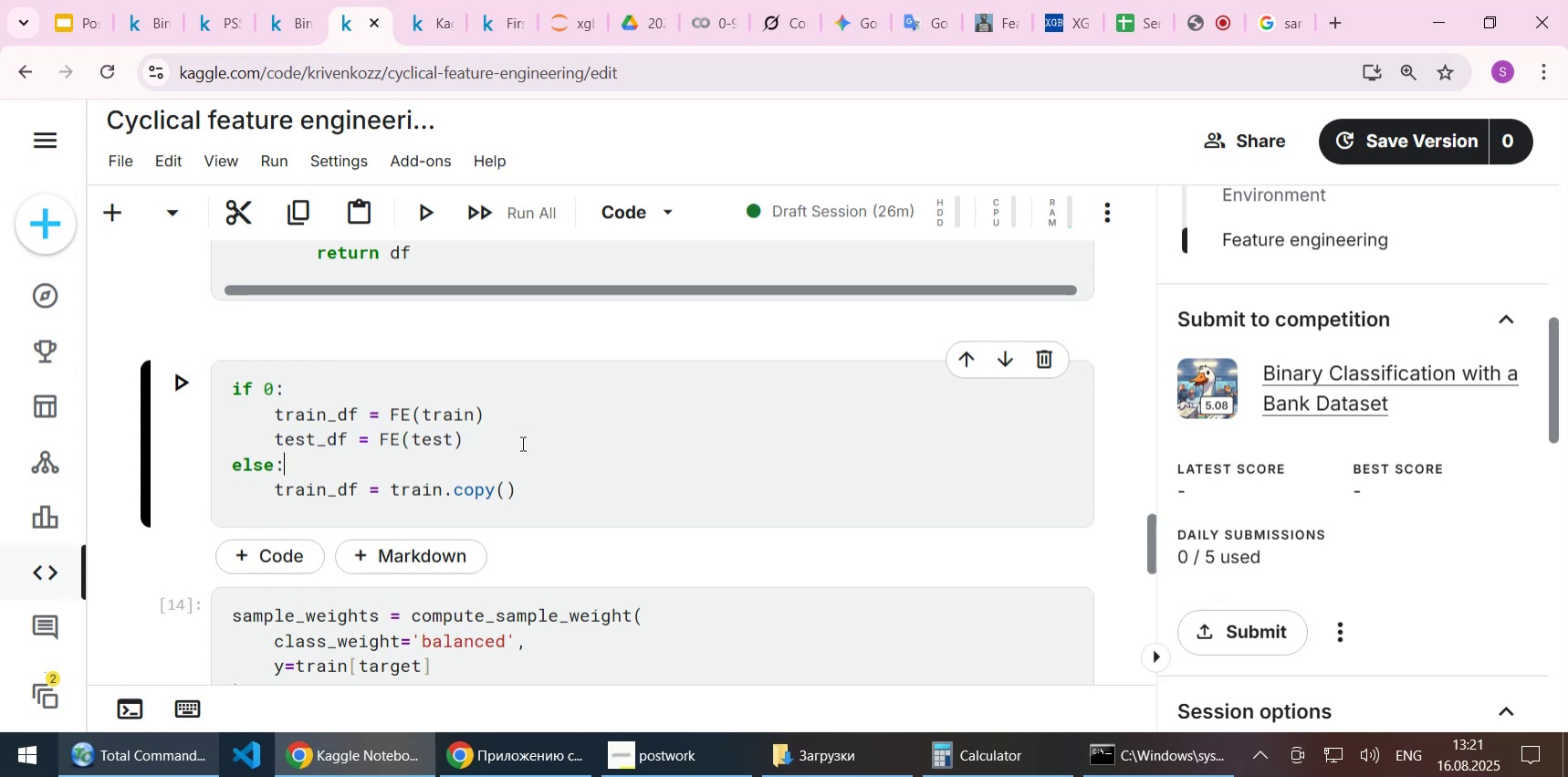 
key(ArrowDown)
 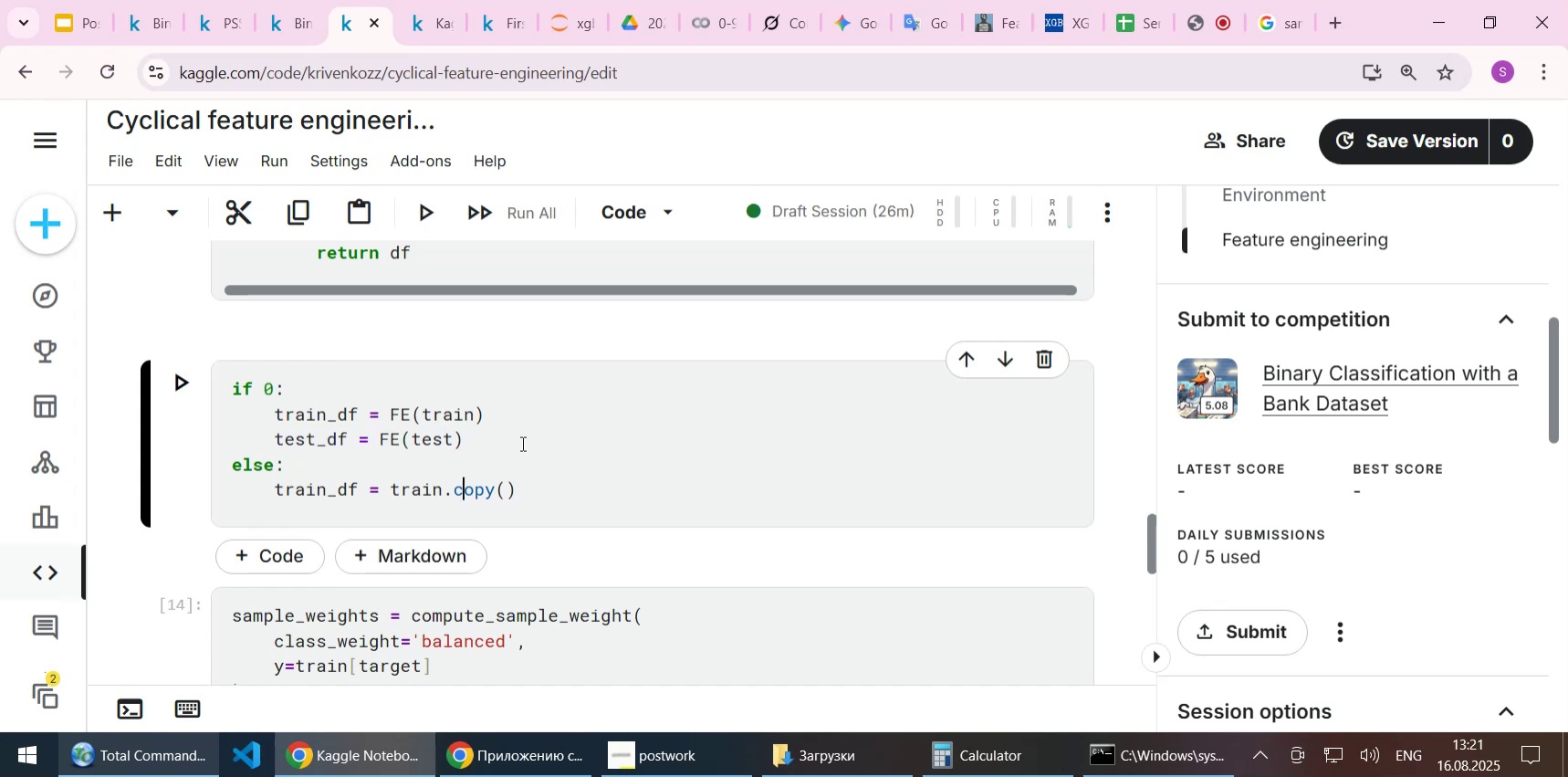 
key(End)
 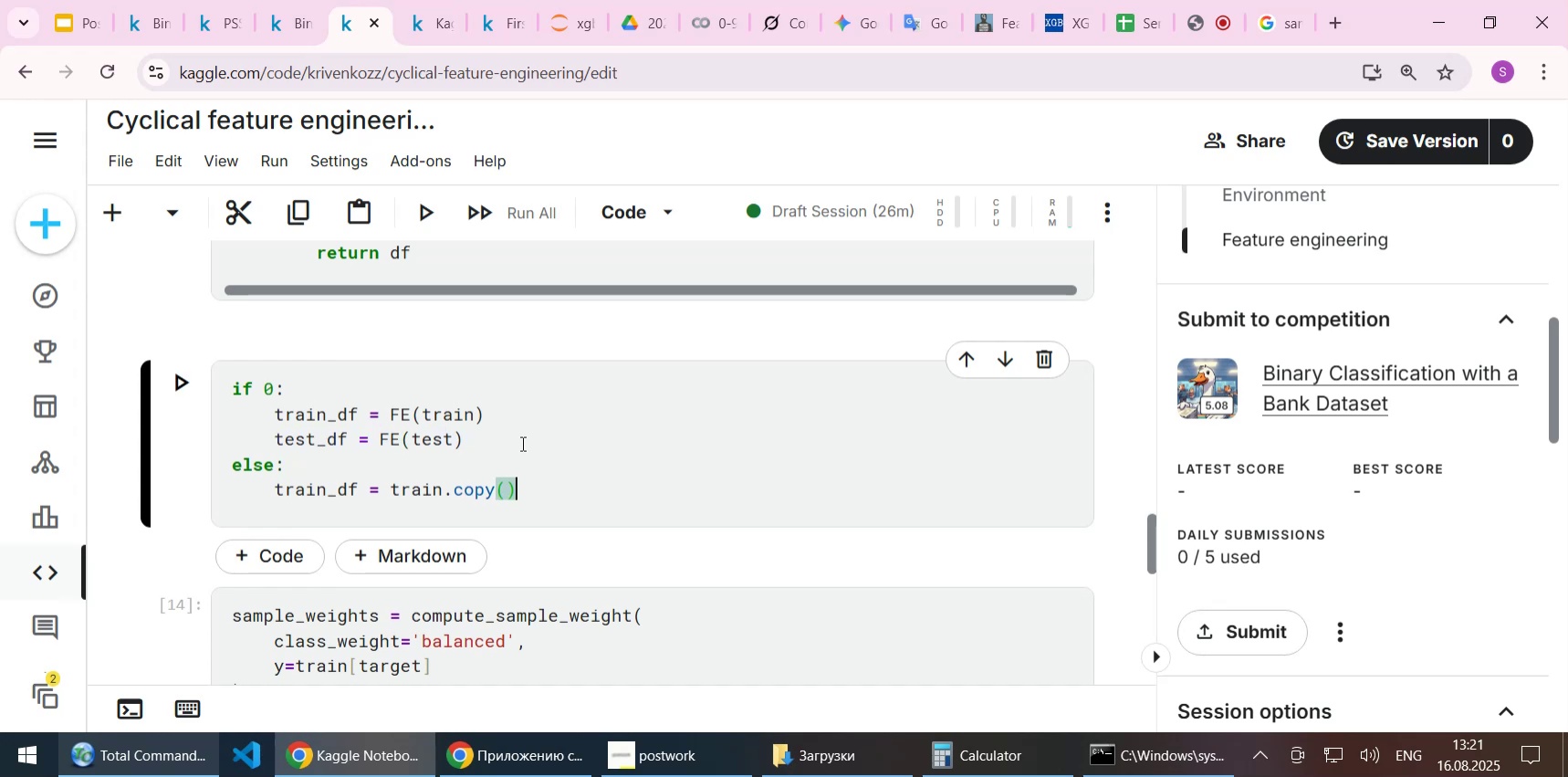 
key(Enter)
 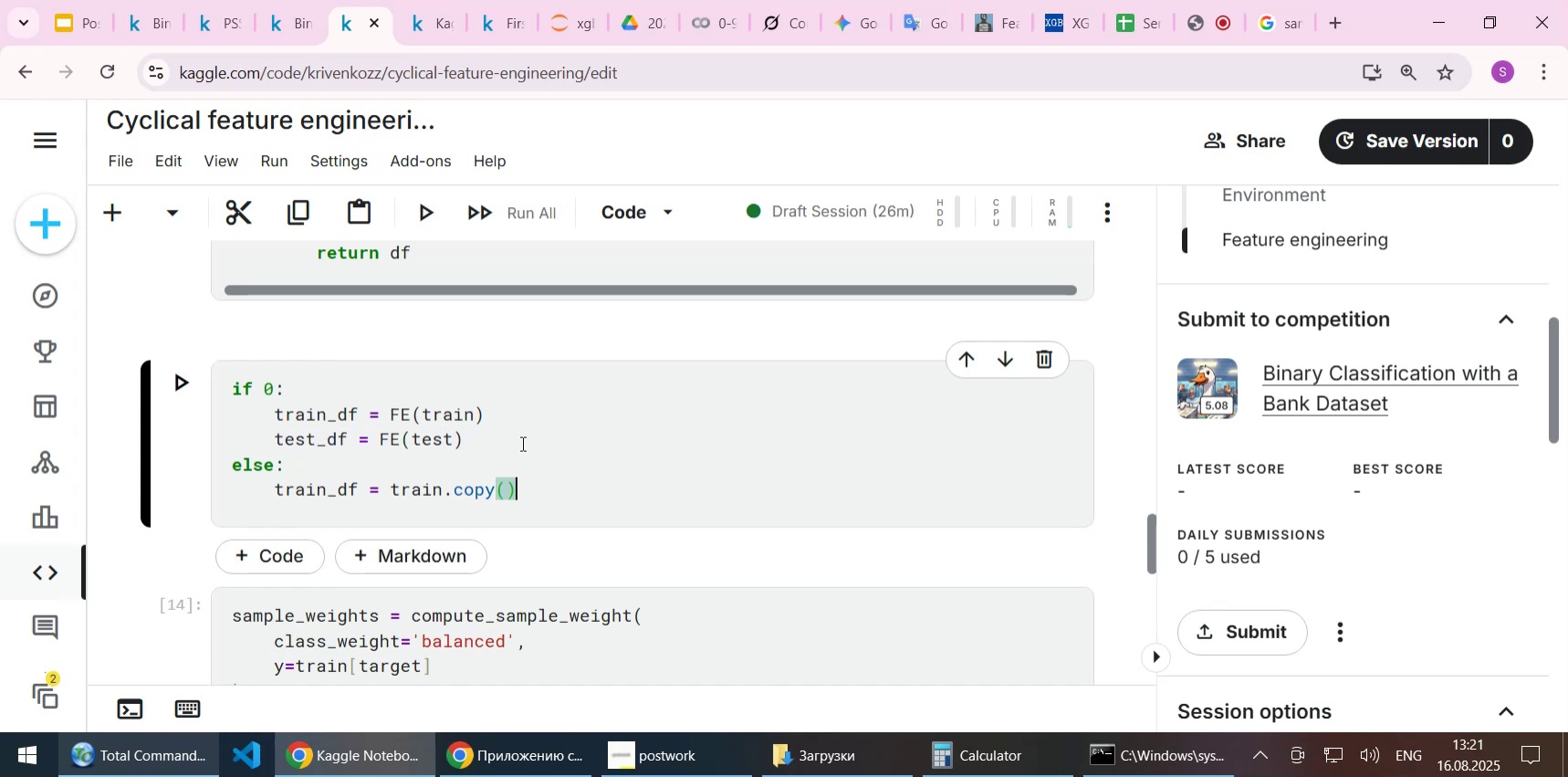 
key(Control+ControlLeft)
 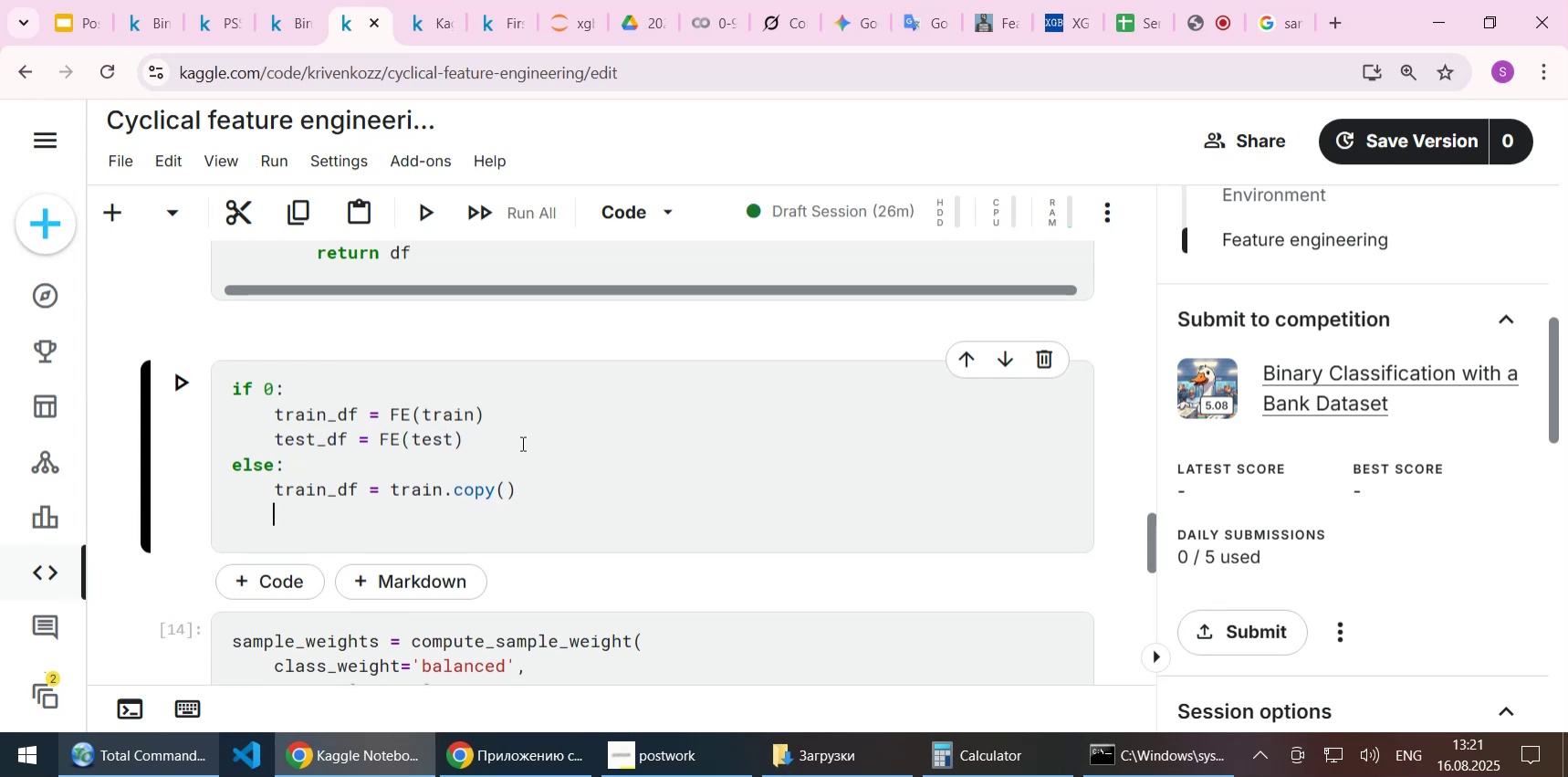 
key(Control+V)
 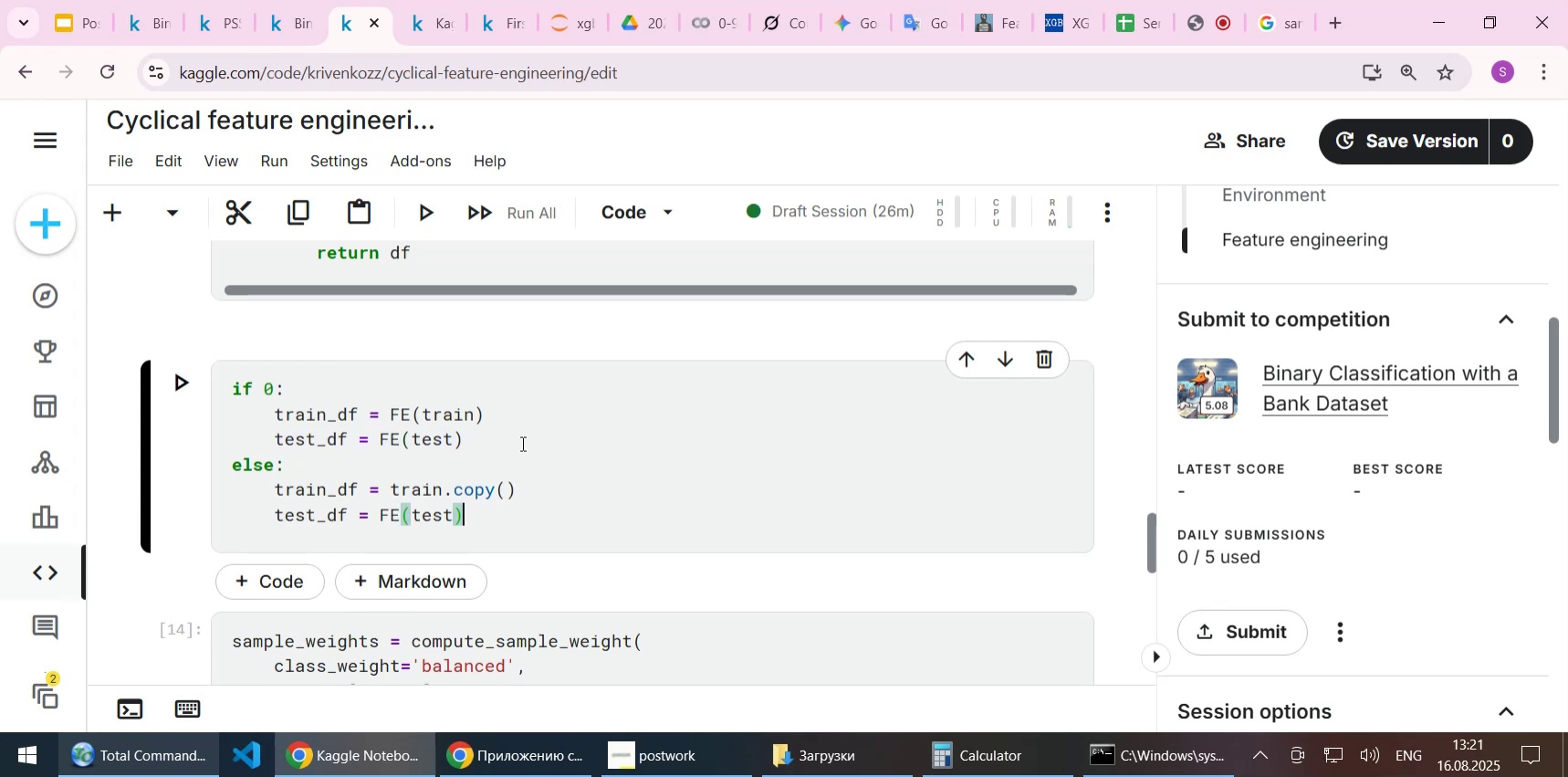 
key(Home)
 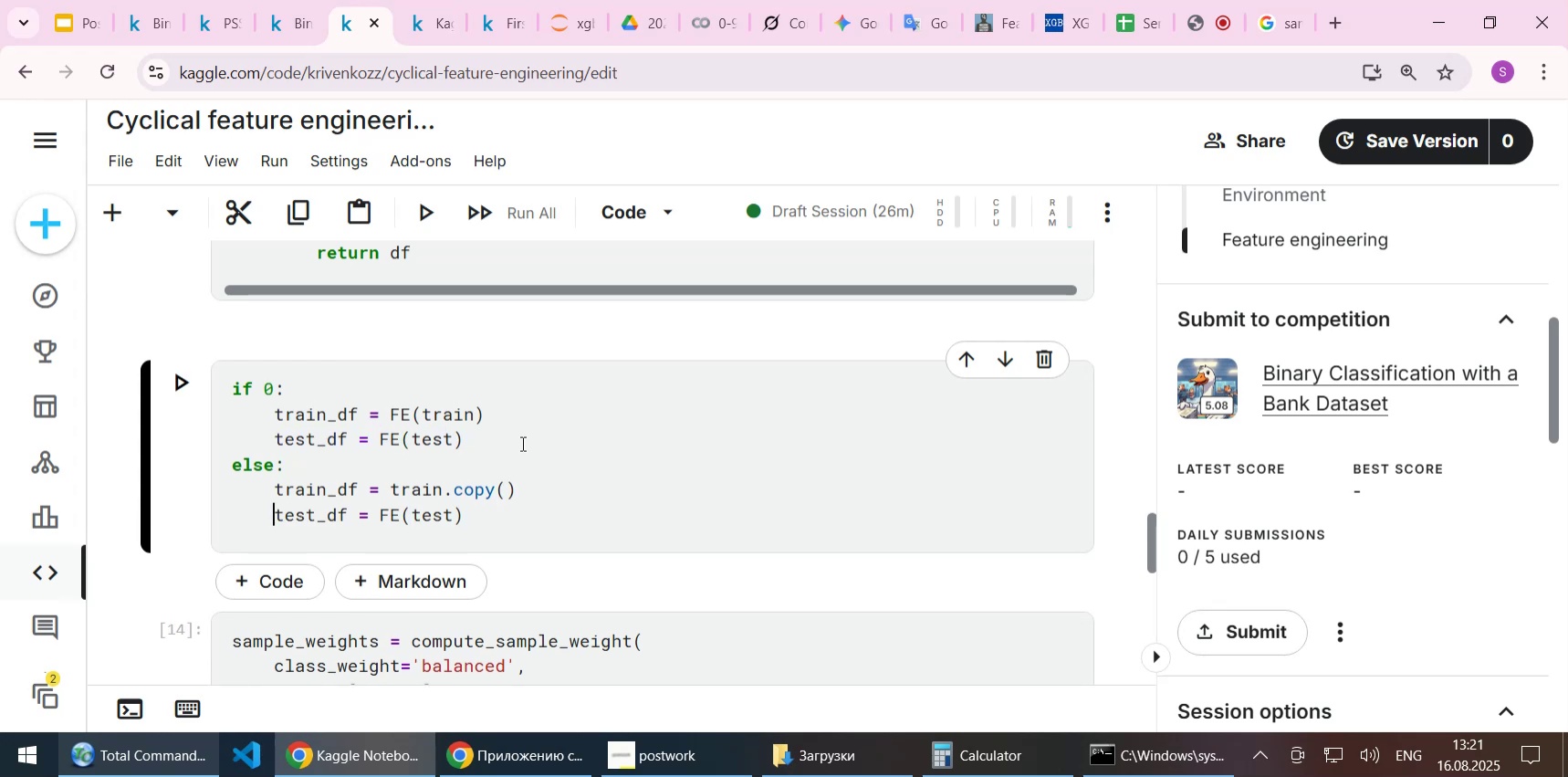 
hold_key(key=ArrowRight, duration=0.75)
 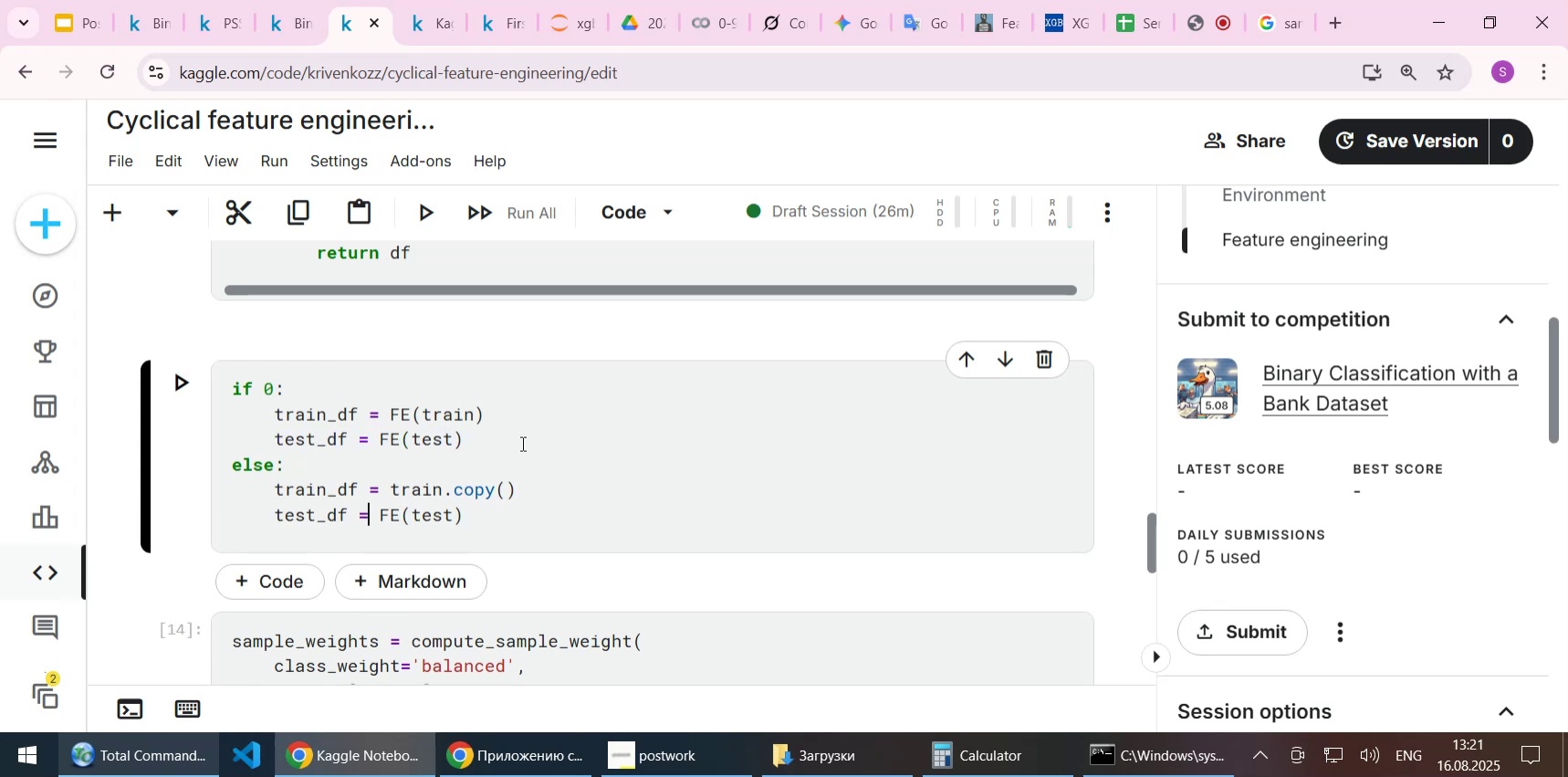 
key(ArrowRight)
 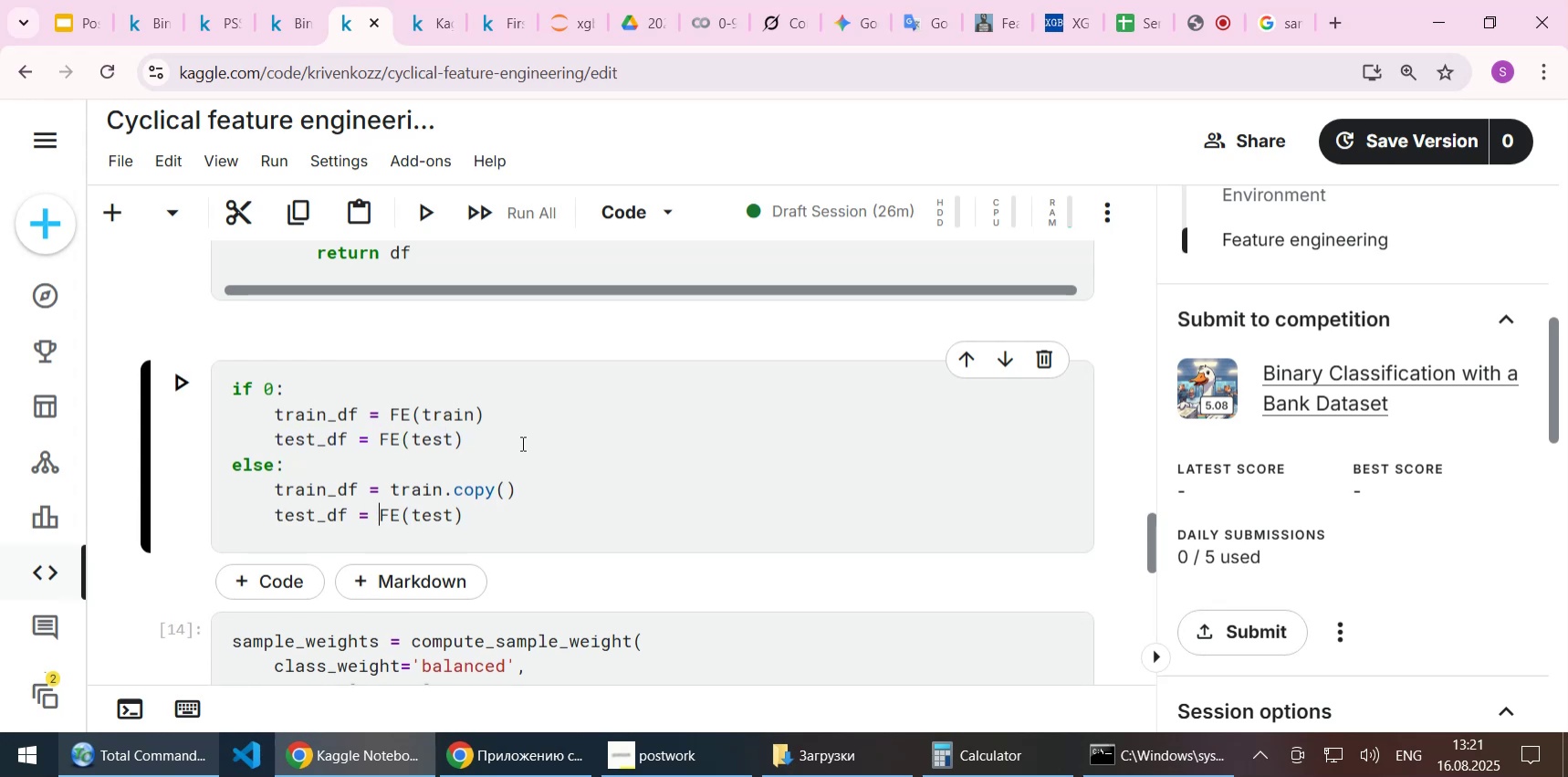 
type([Delete][Delete][Delete][End])
key(Backspace)
type(.copy())
 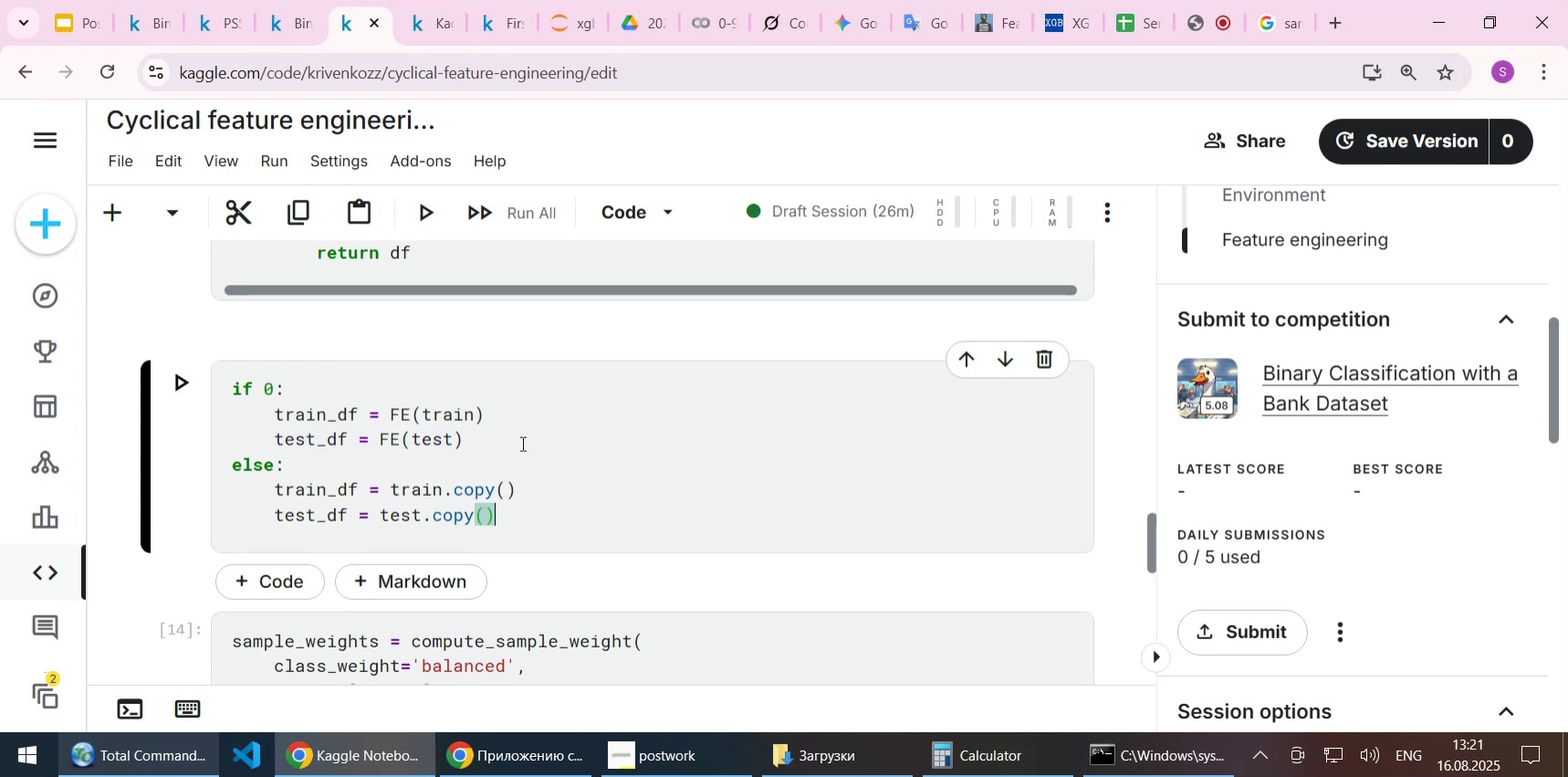 
left_click([525, 478])
 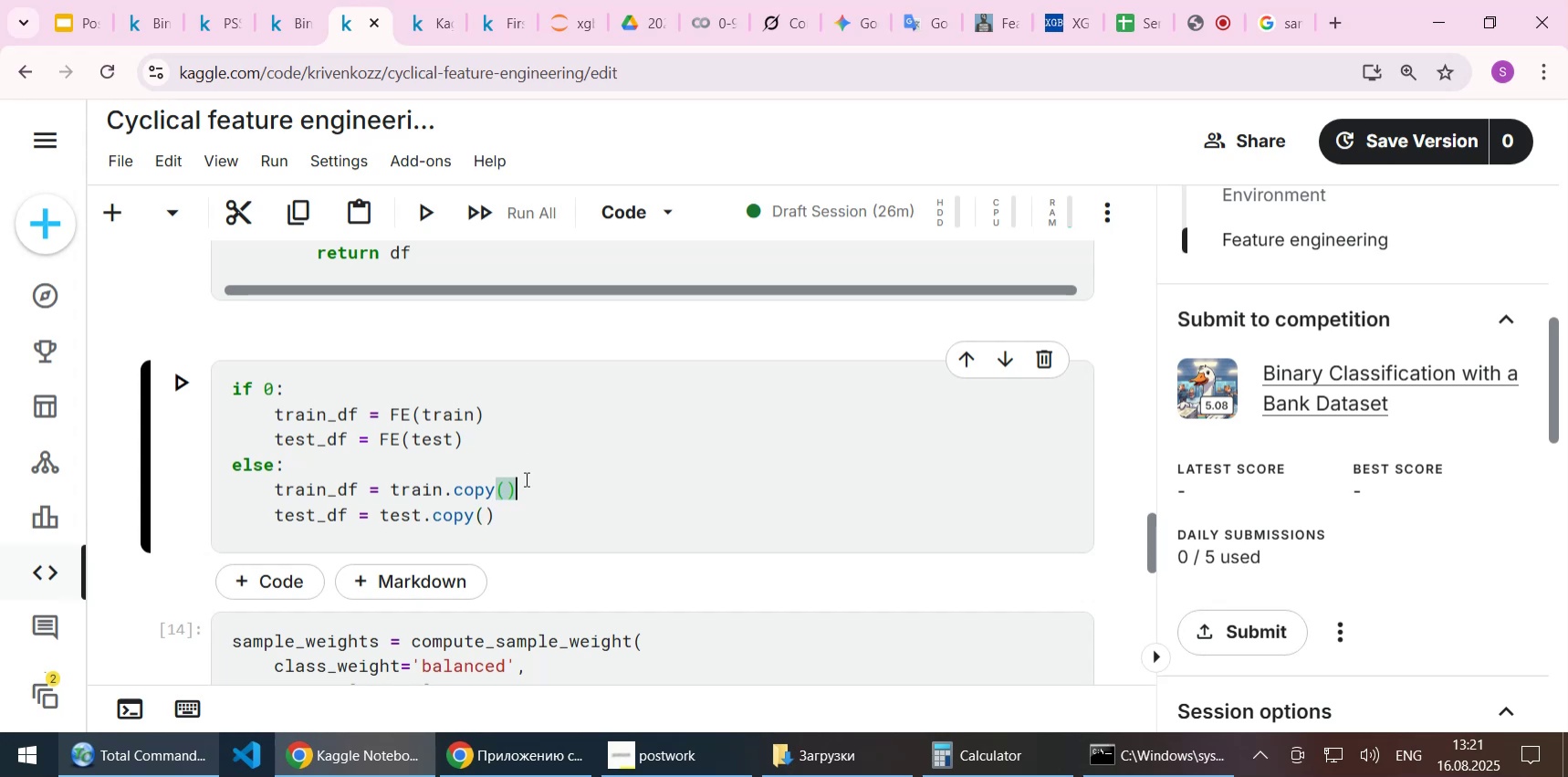 
key(Shift+Enter)
 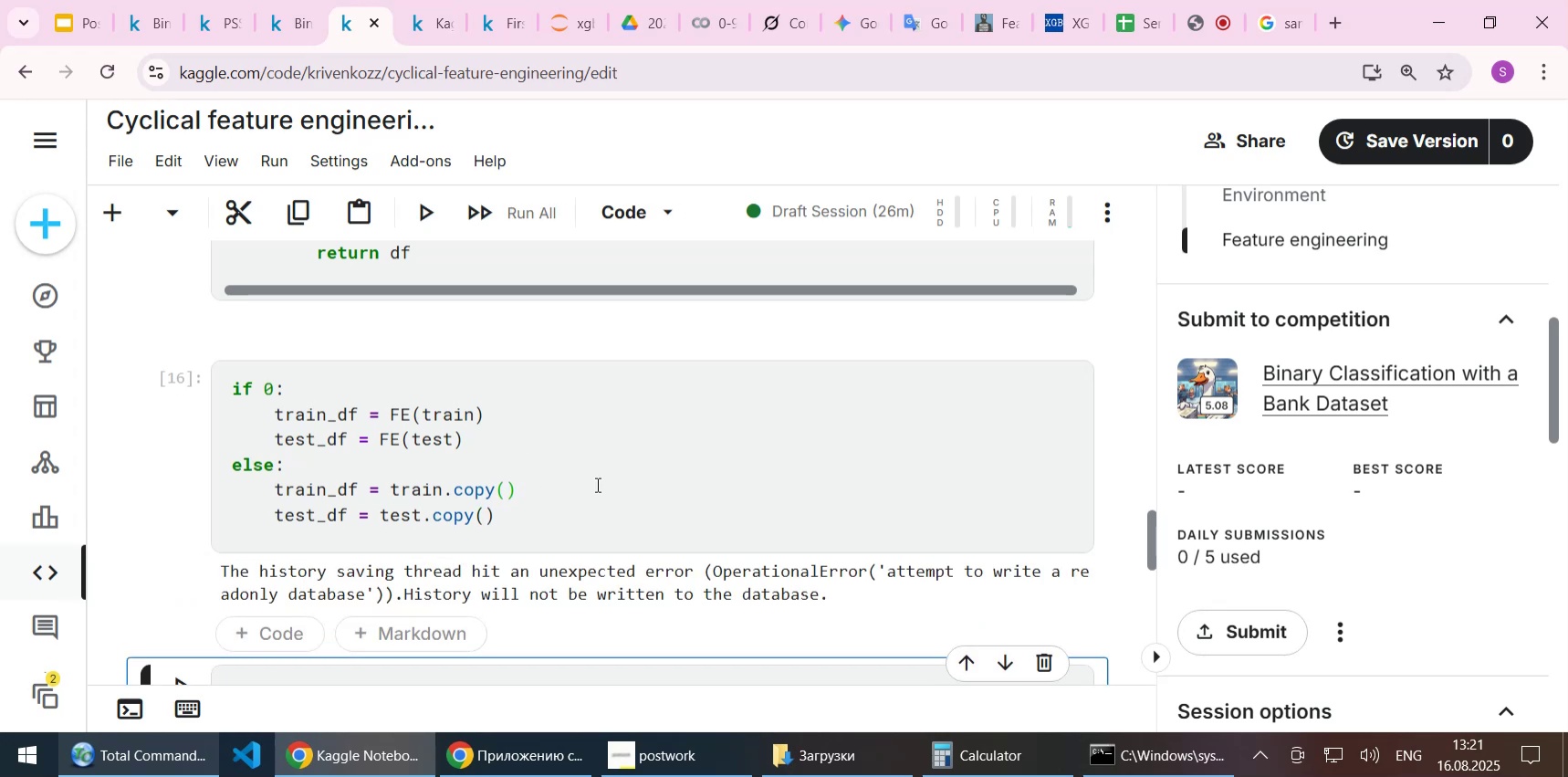 
scroll: coordinate [580, 477], scroll_direction: down, amount: 9.0
 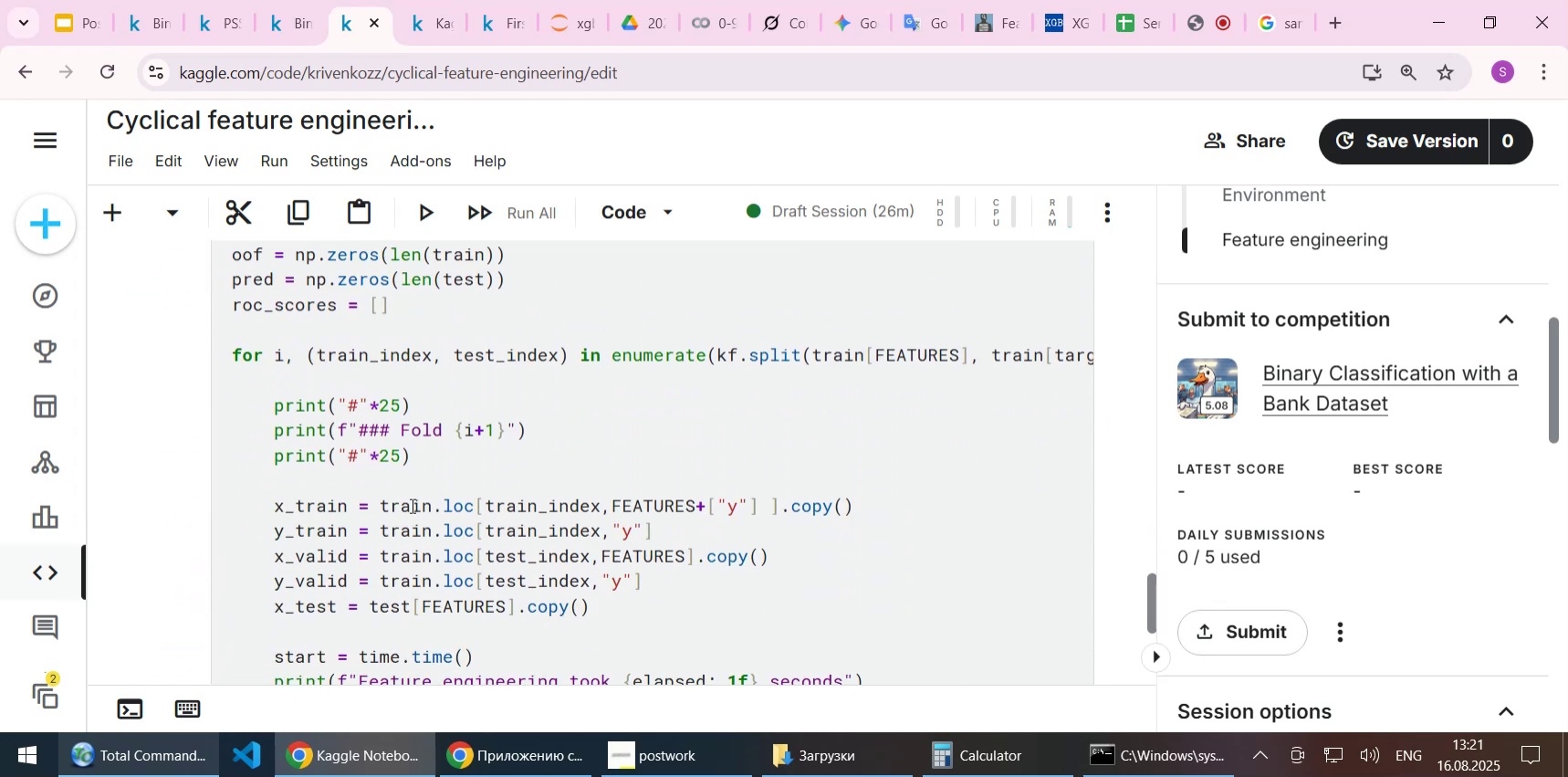 
double_click([411, 509])
 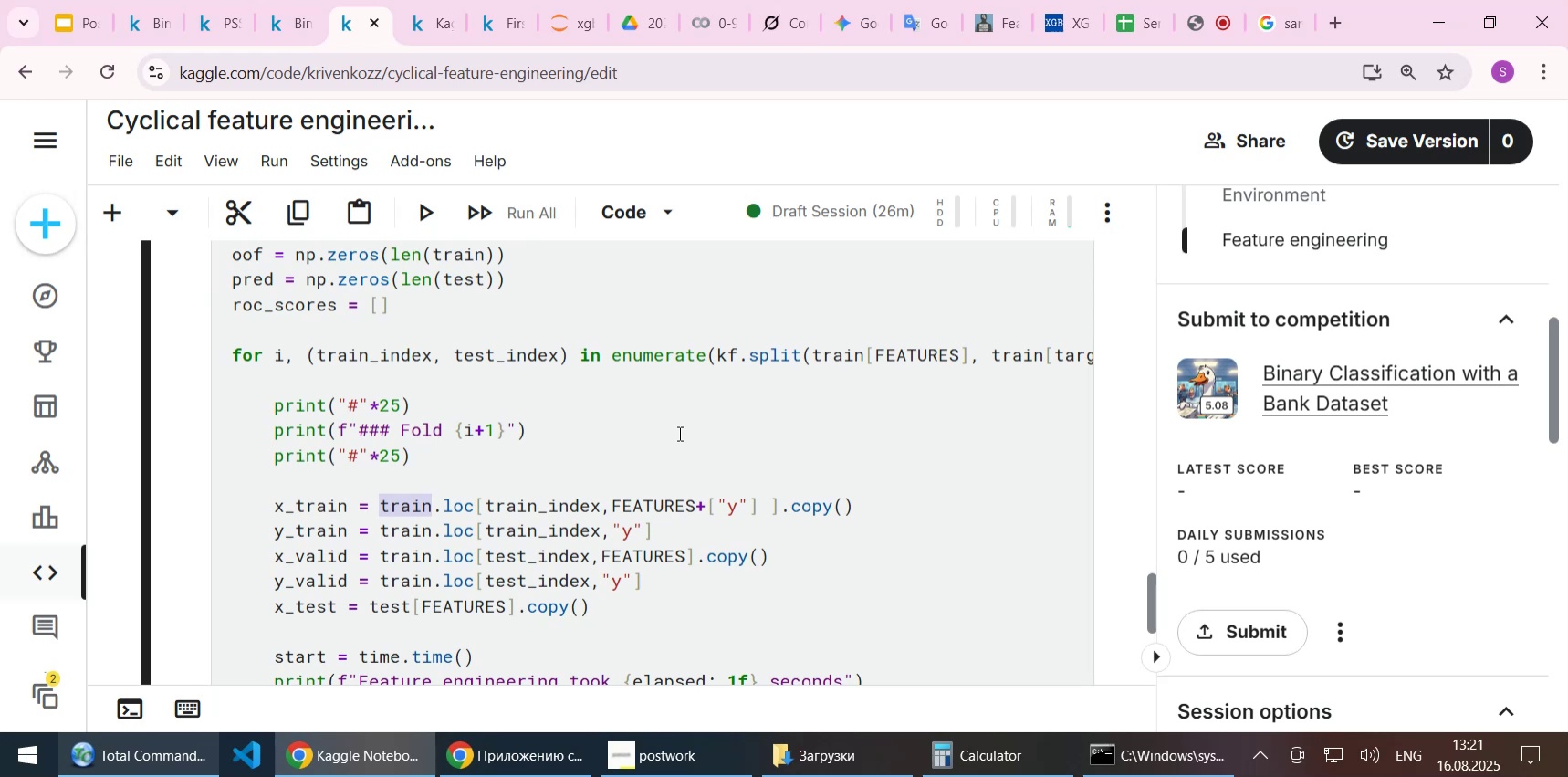 
key(ArrowRight)
 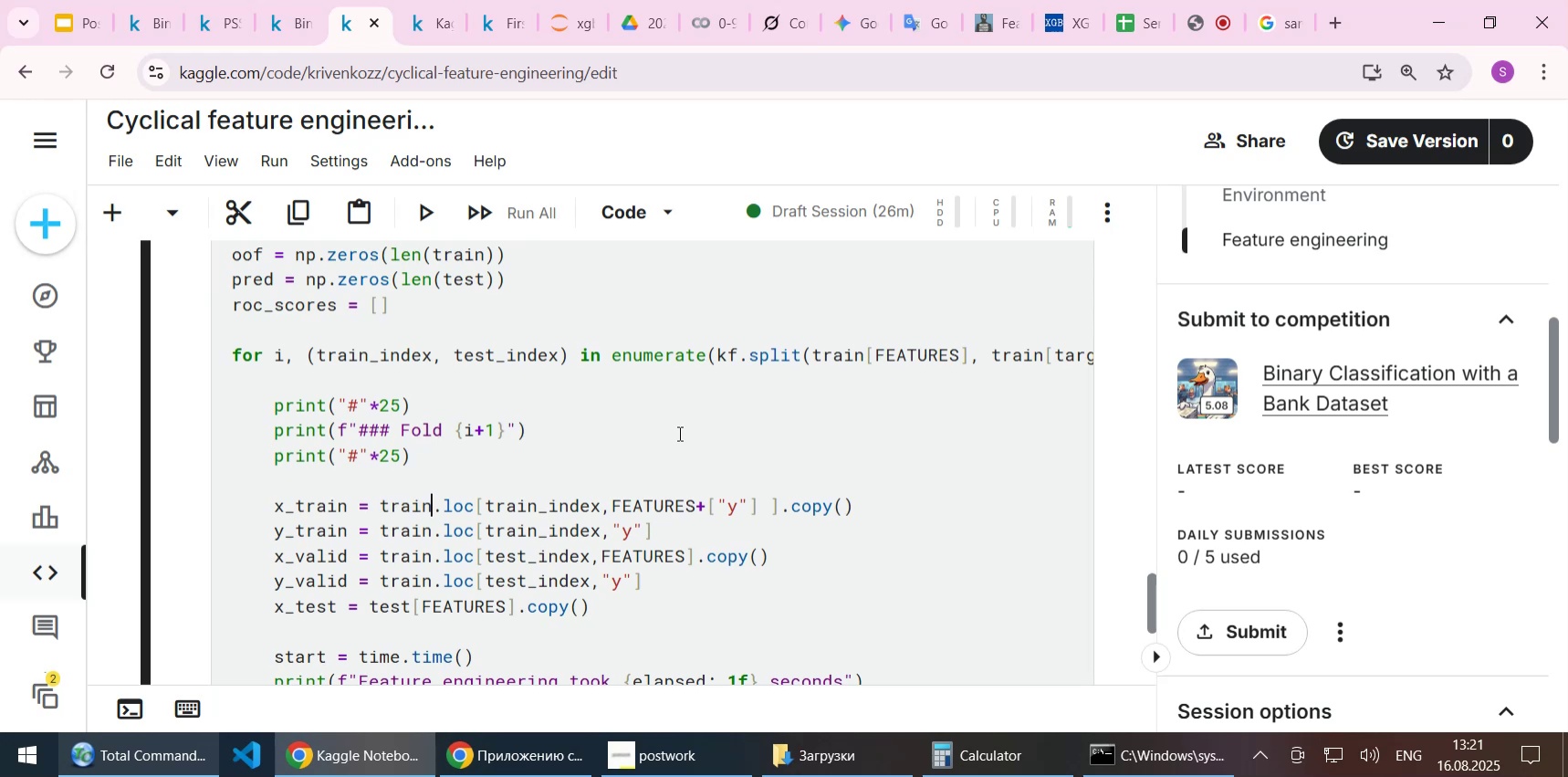 
type(_df)
 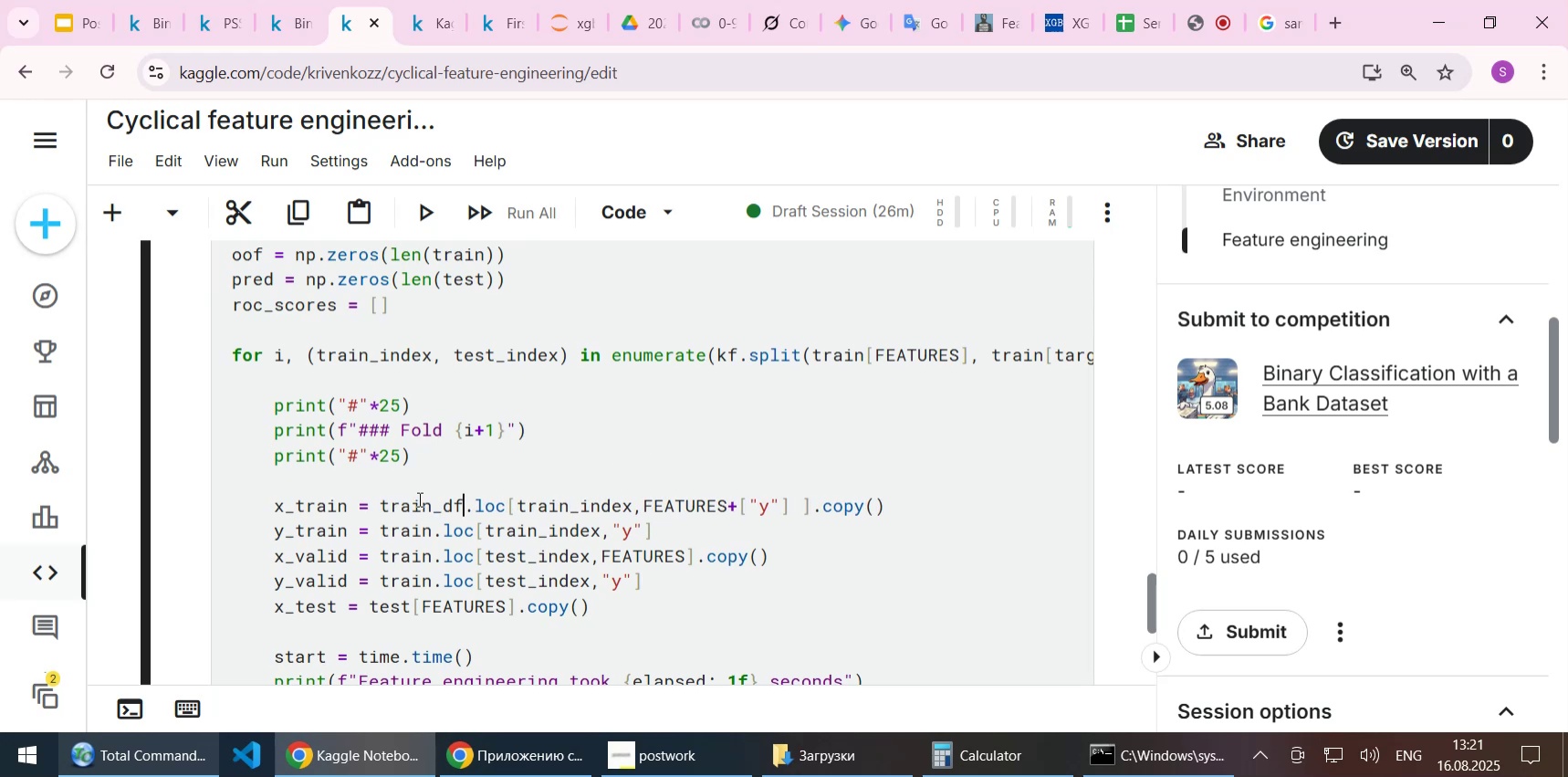 
double_click([410, 503])
 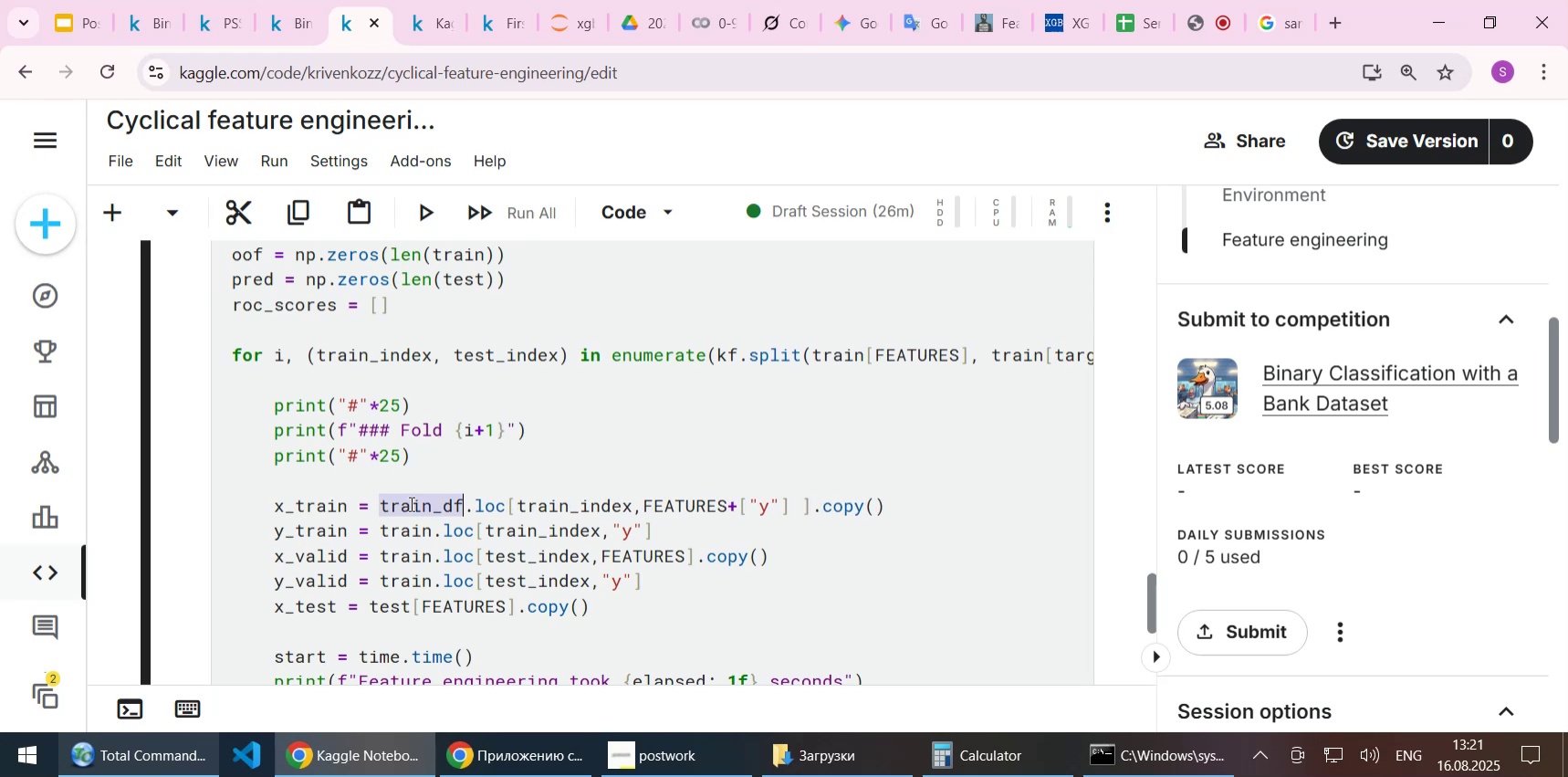 
key(Control+C)
 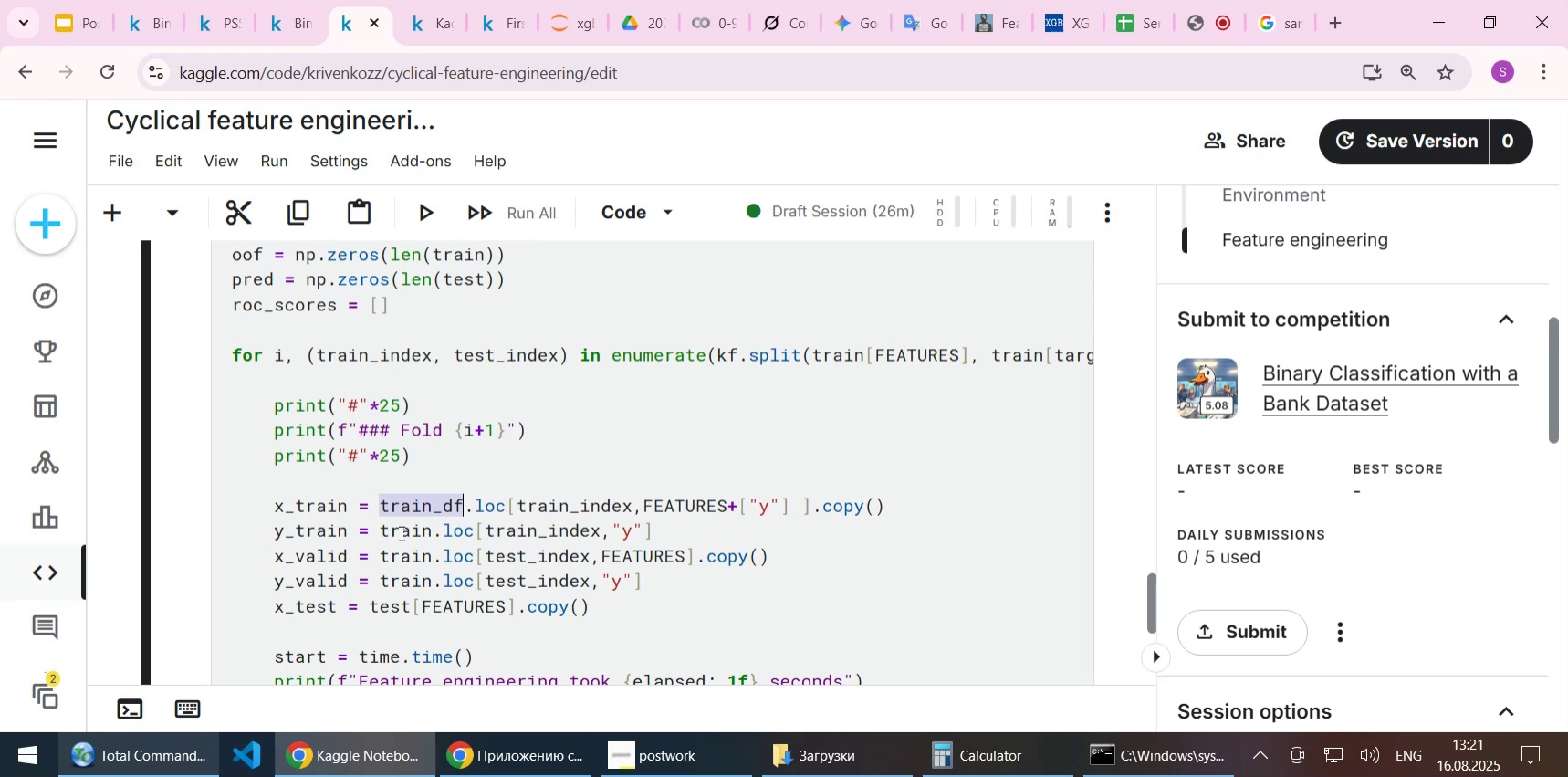 
double_click([400, 532])
 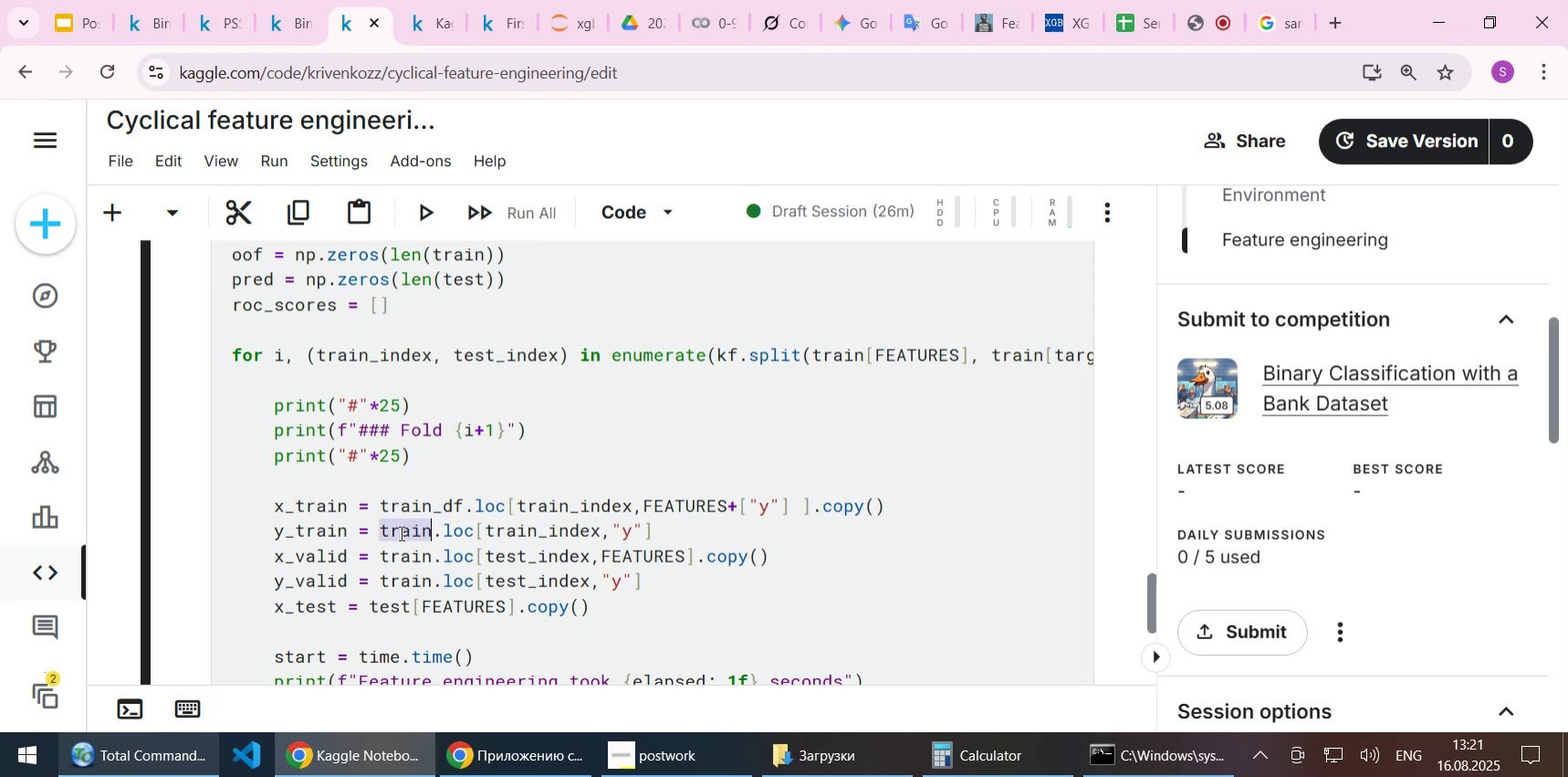 
key(Control+ControlLeft)
 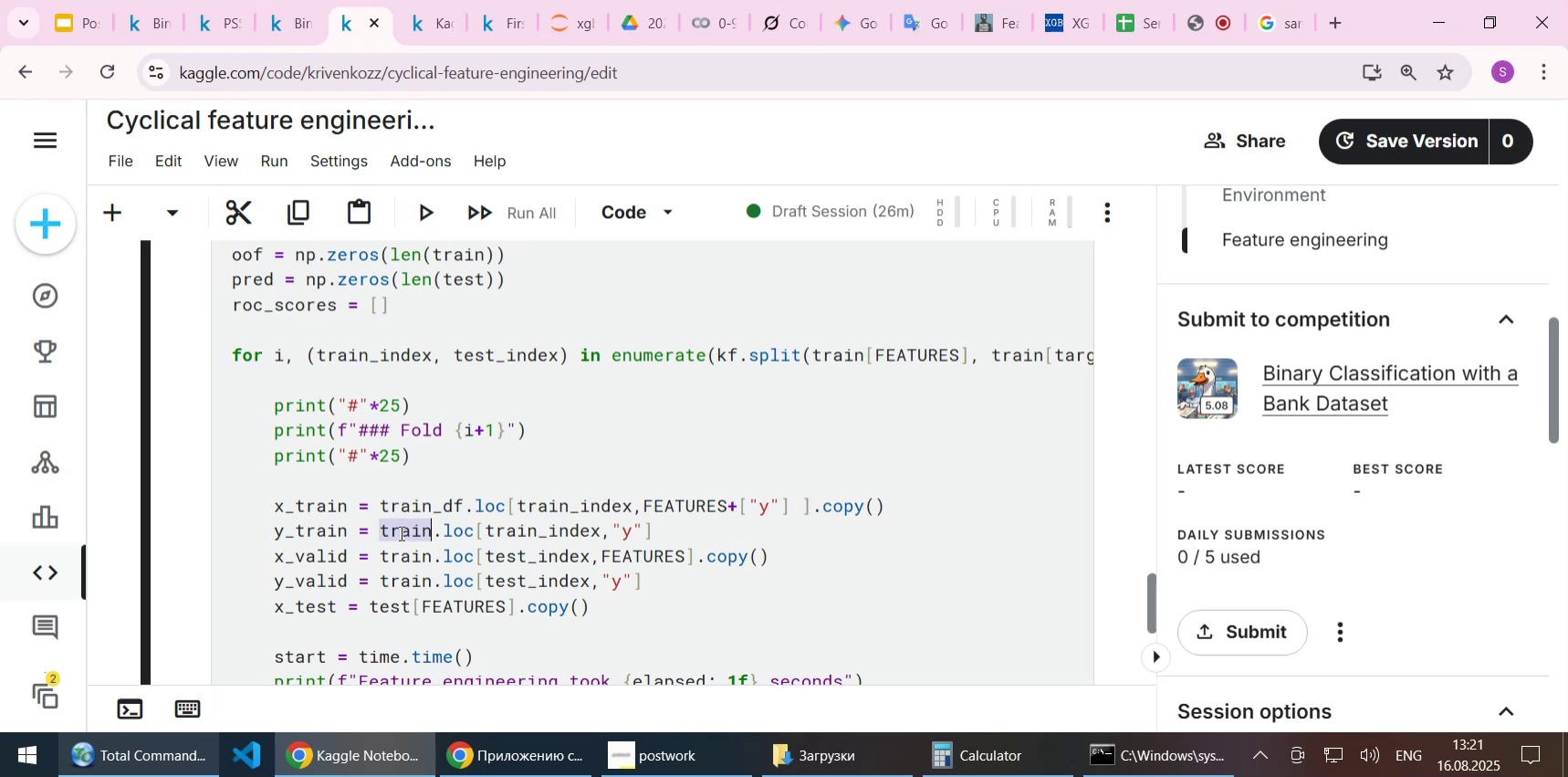 
key(Control+V)
 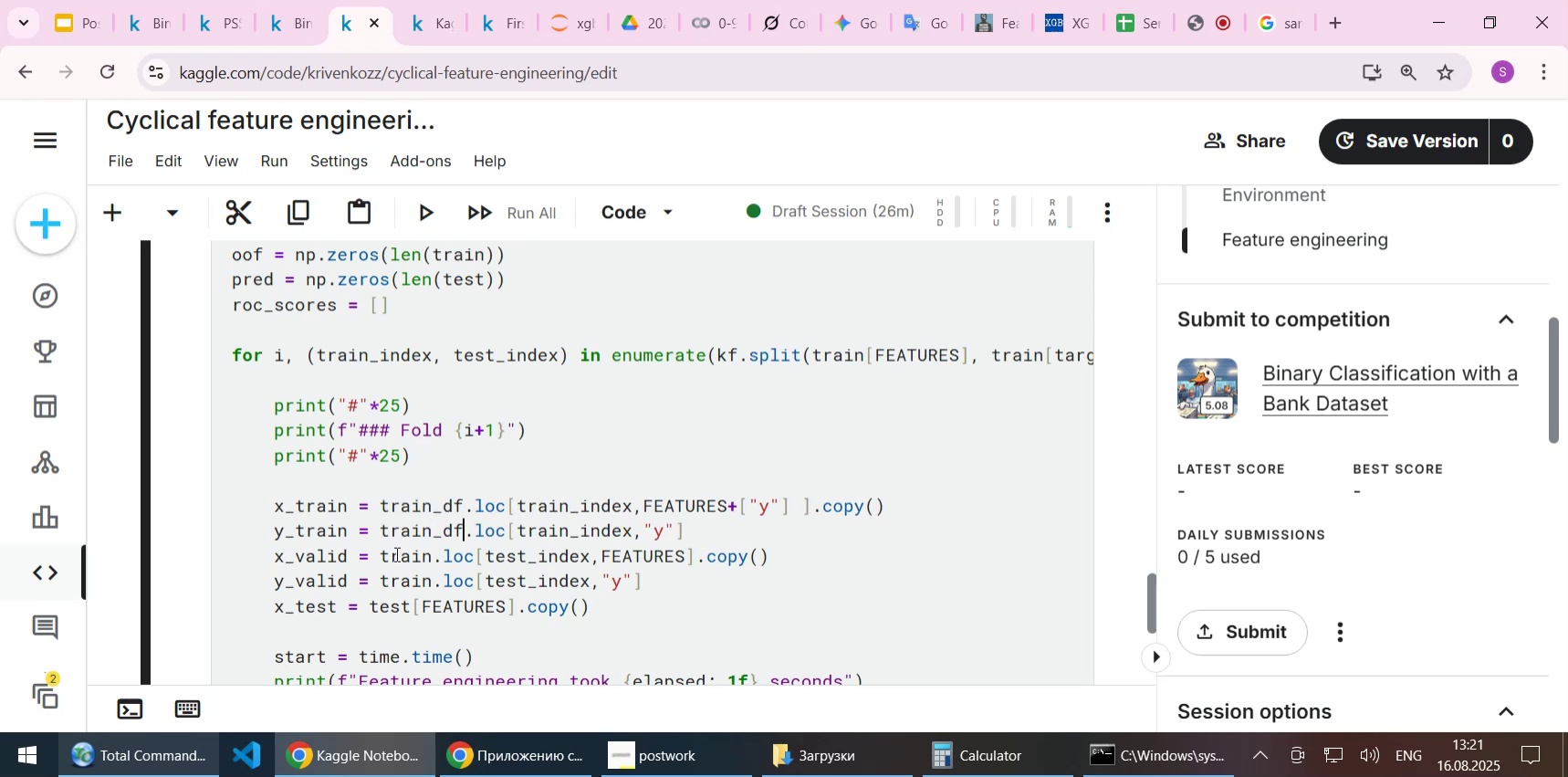 
left_click([395, 553])
 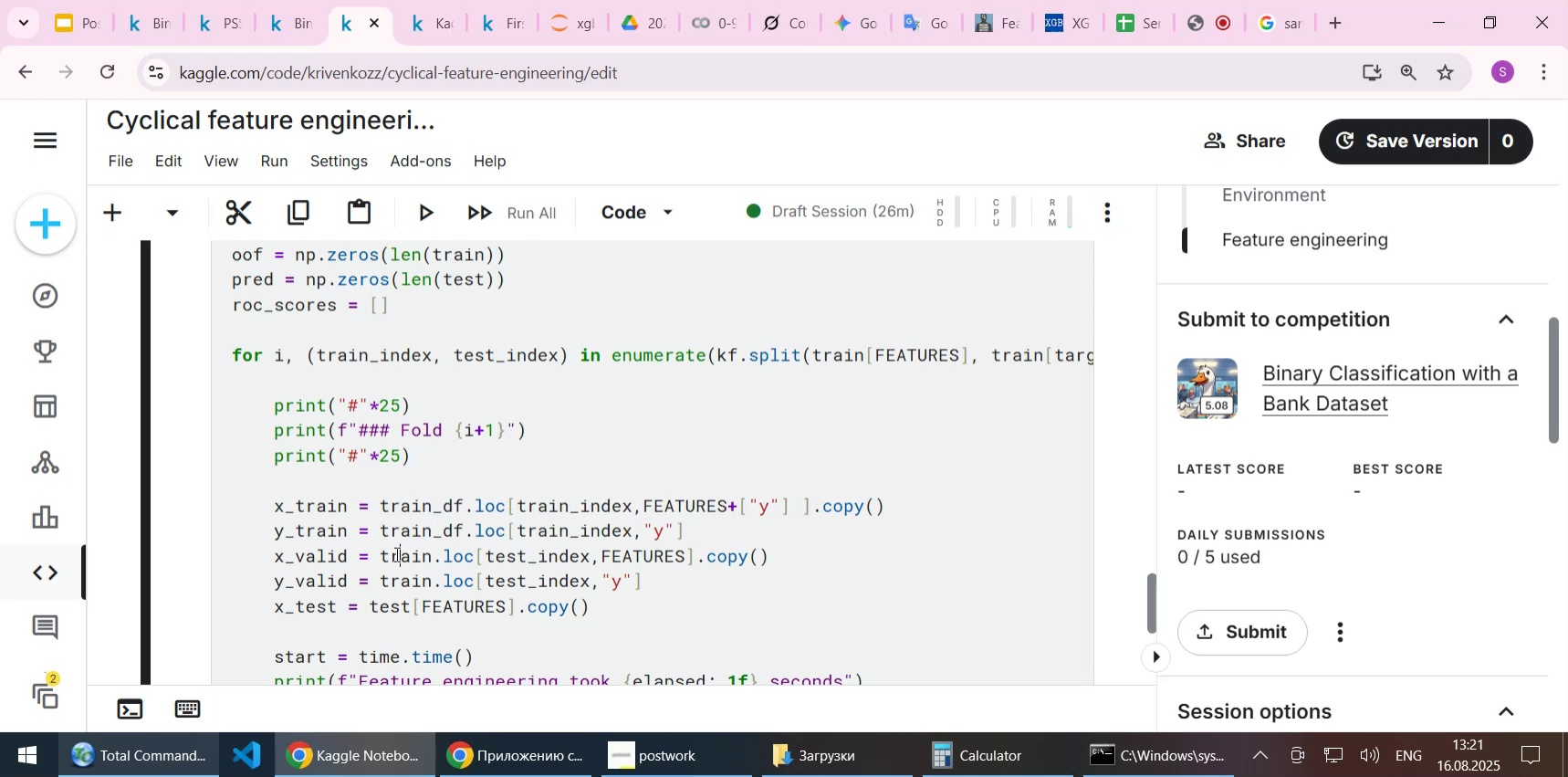 
key(Control+ControlLeft)
 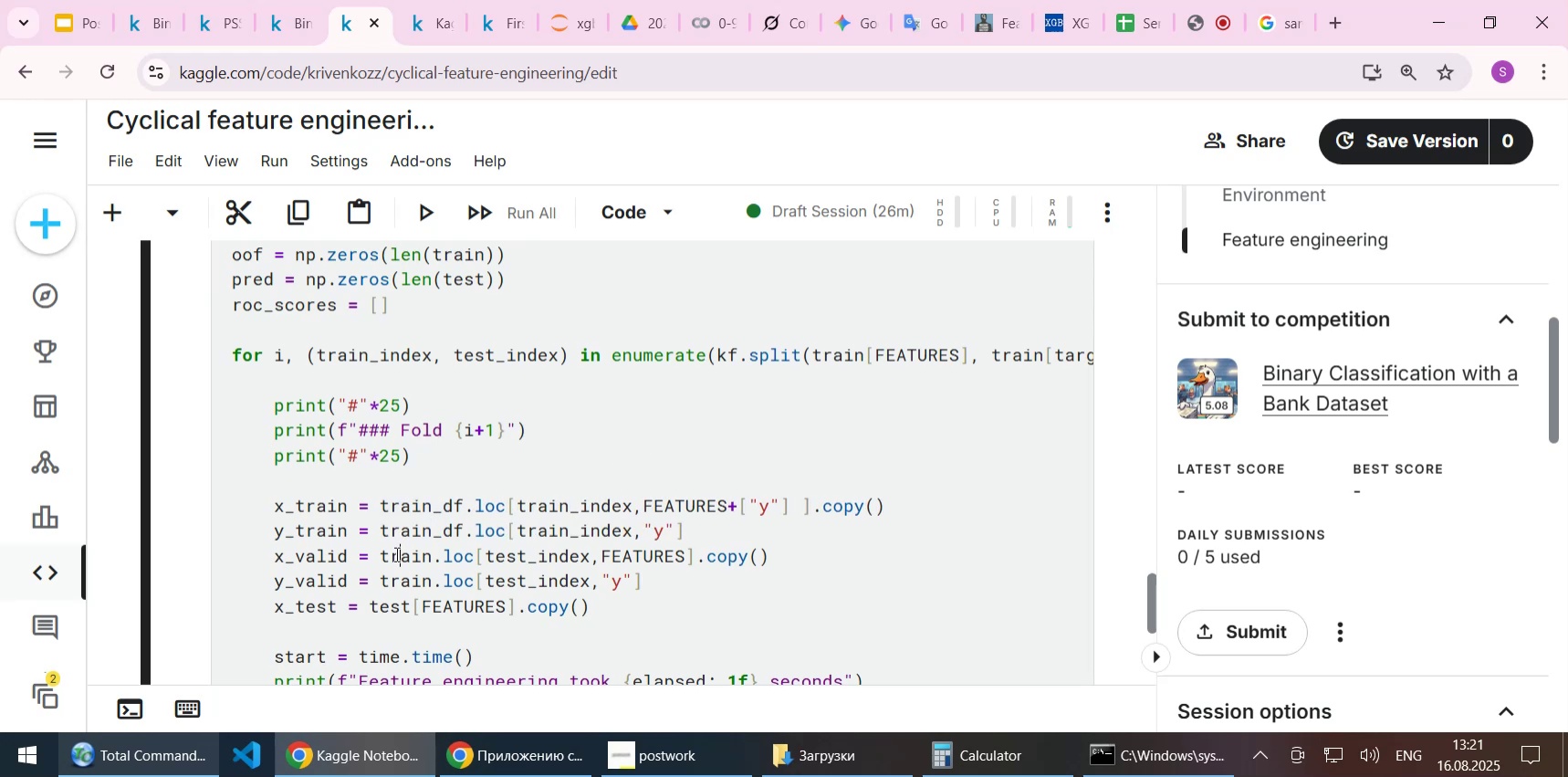 
double_click([395, 553])
 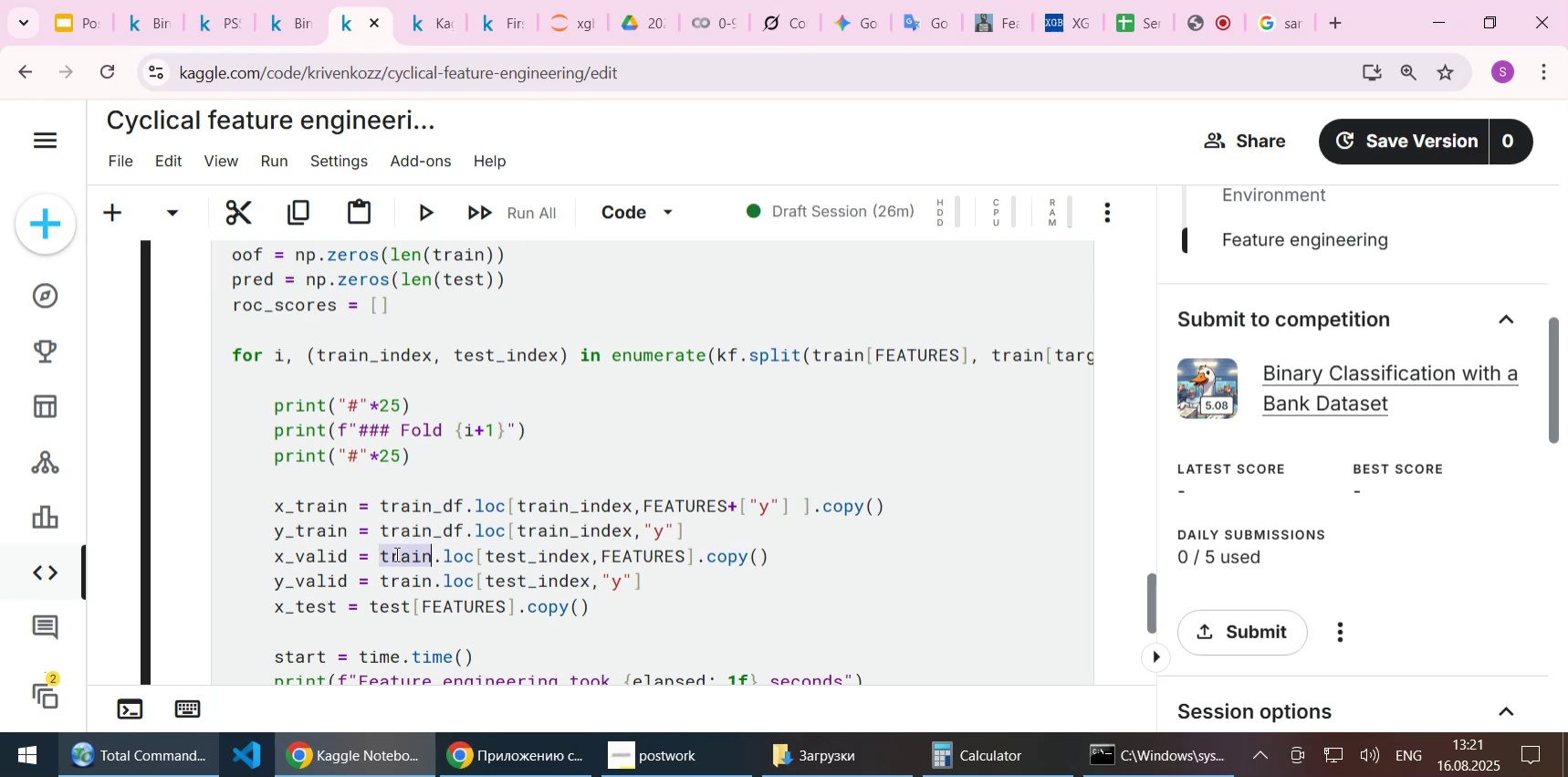 
key(Control+V)
 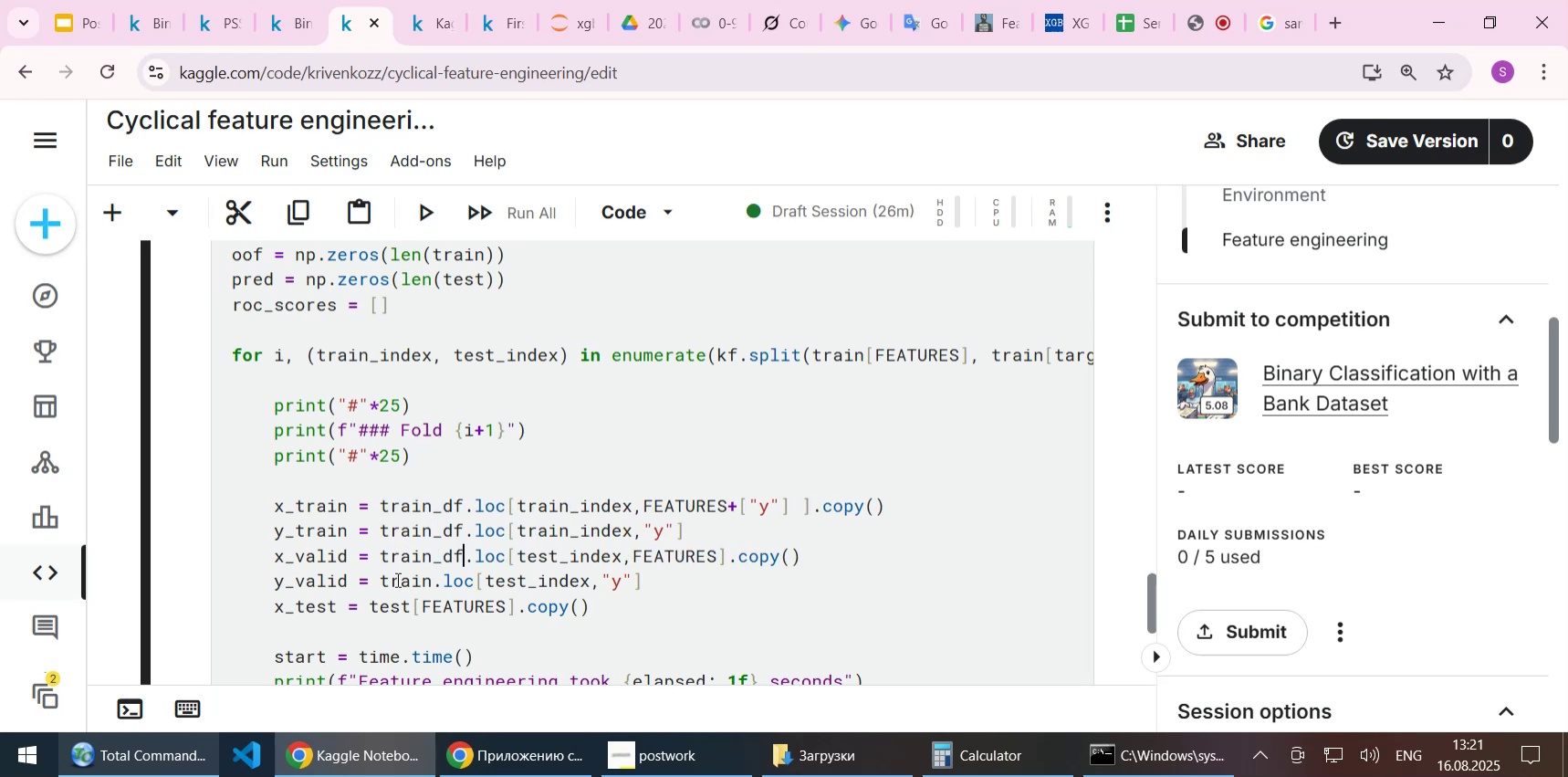 
left_click([396, 579])
 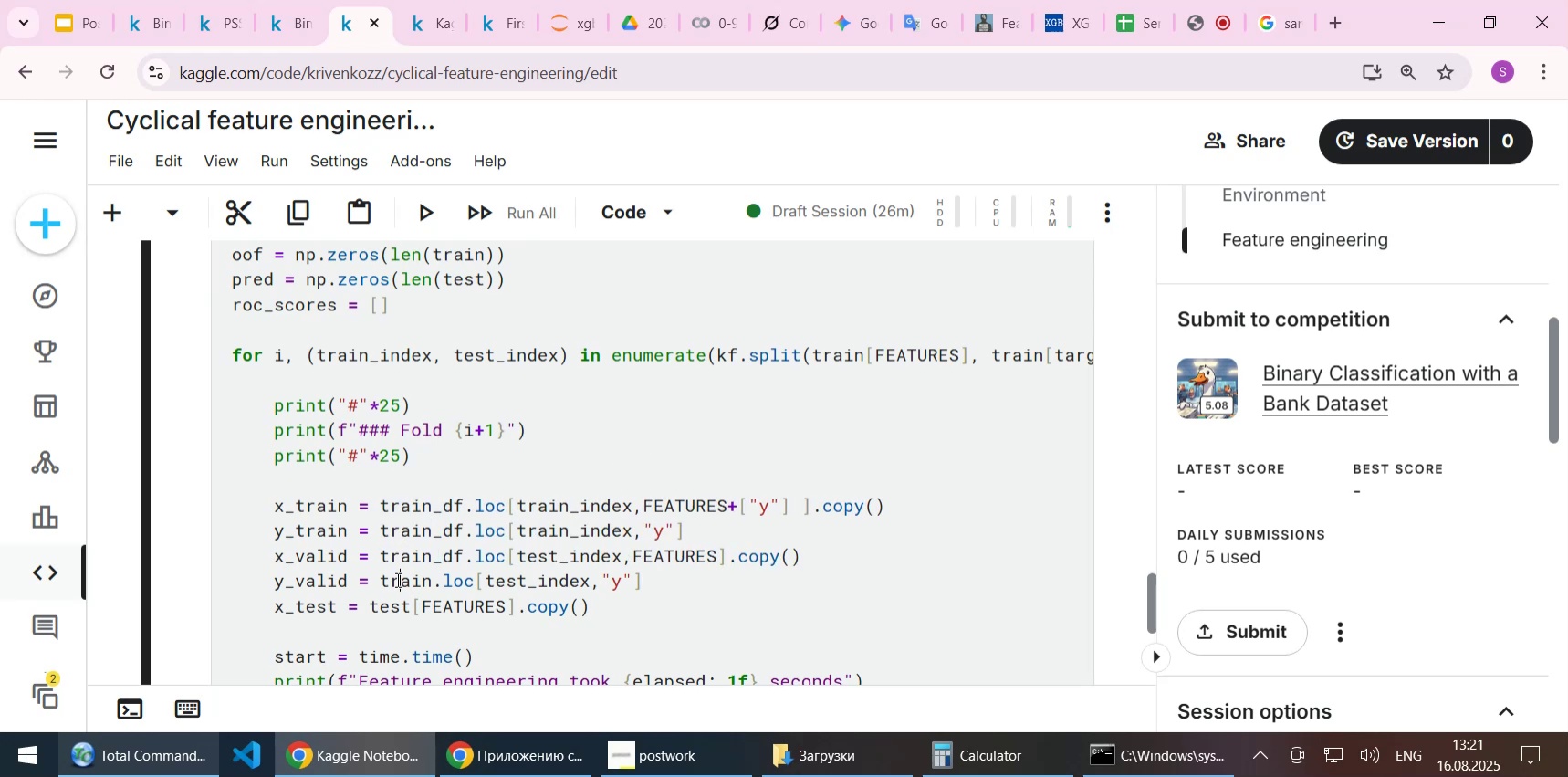 
key(Control+ControlLeft)
 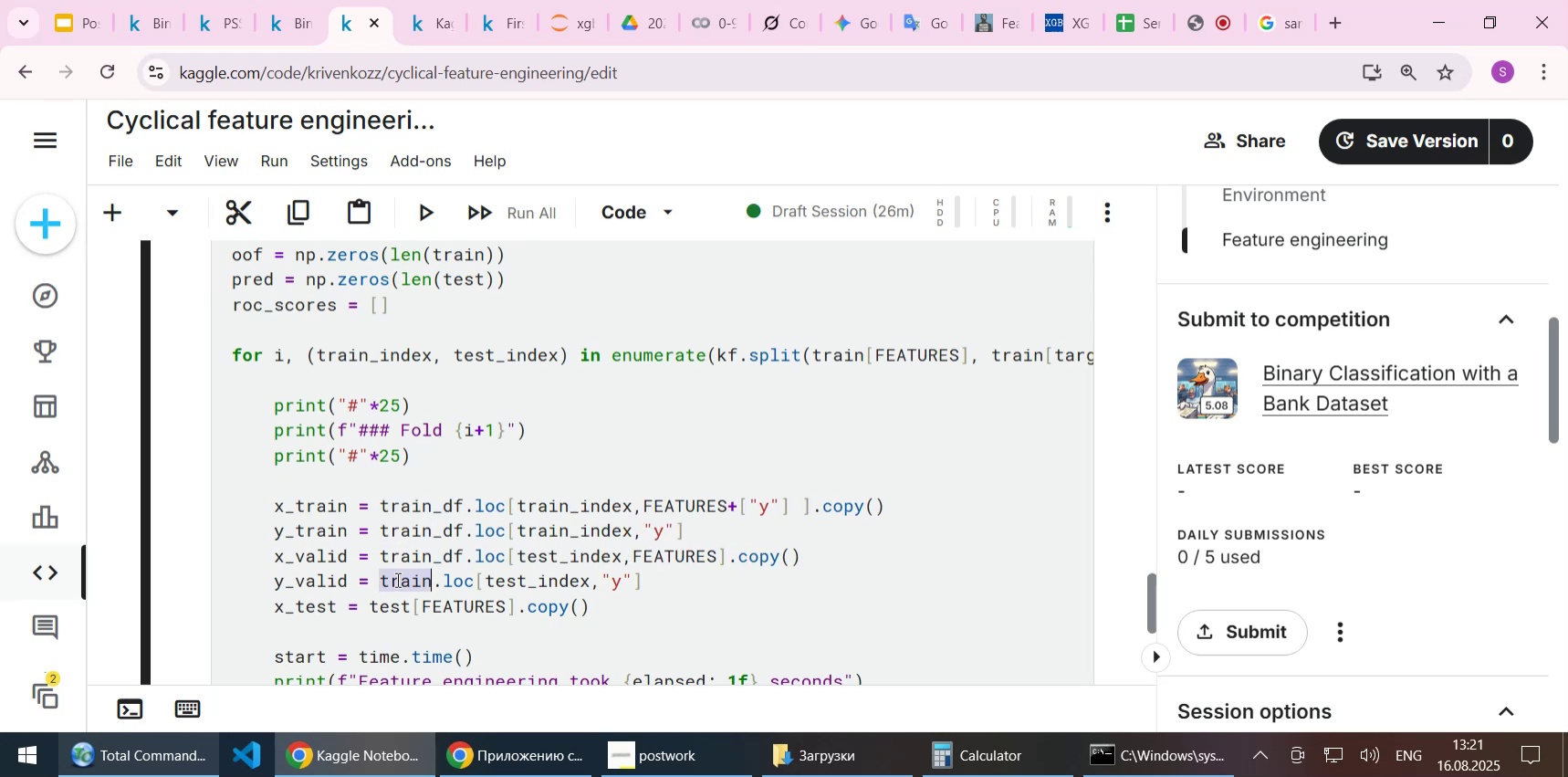 
double_click([396, 579])
 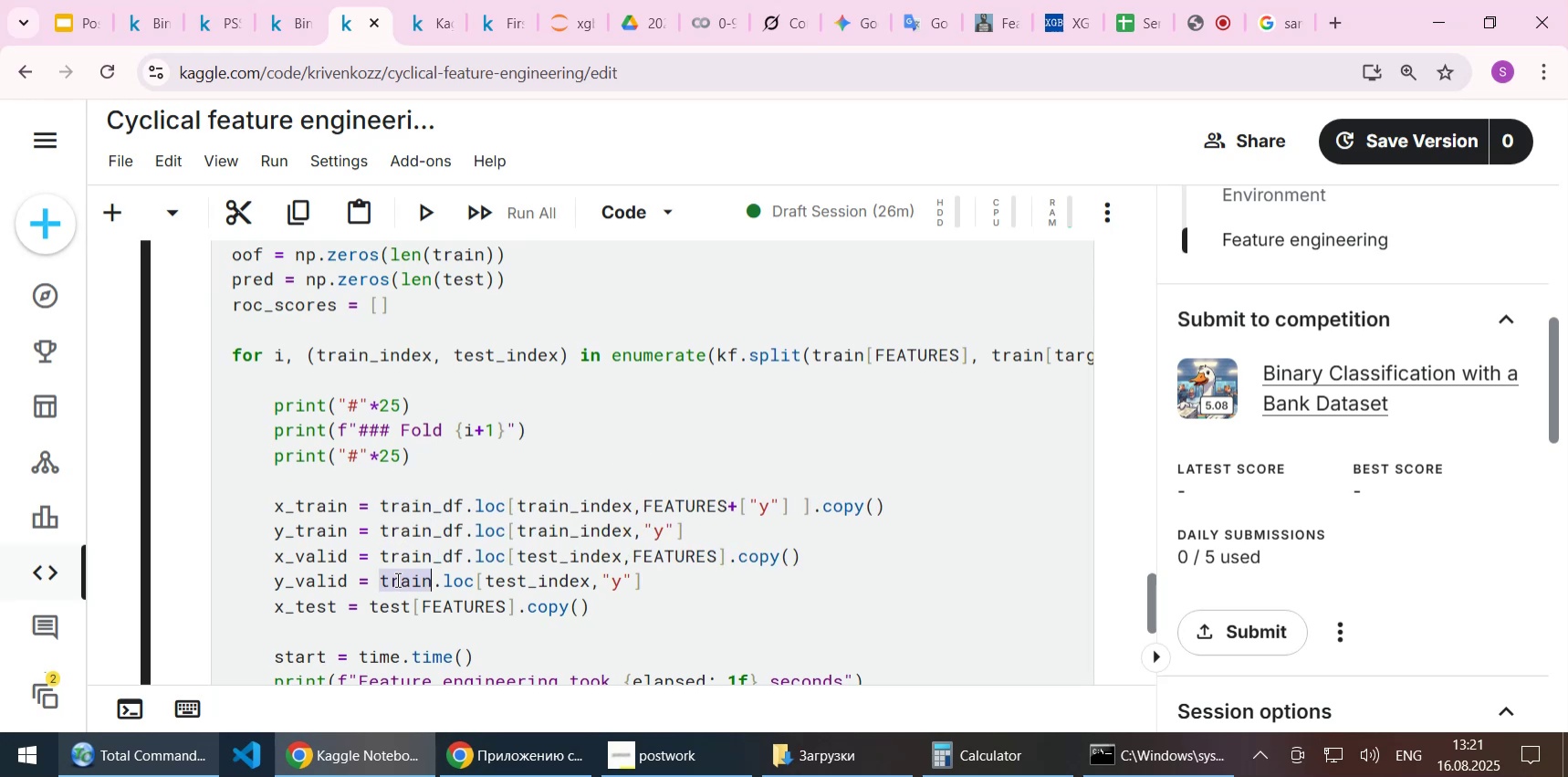 
key(Control+V)
 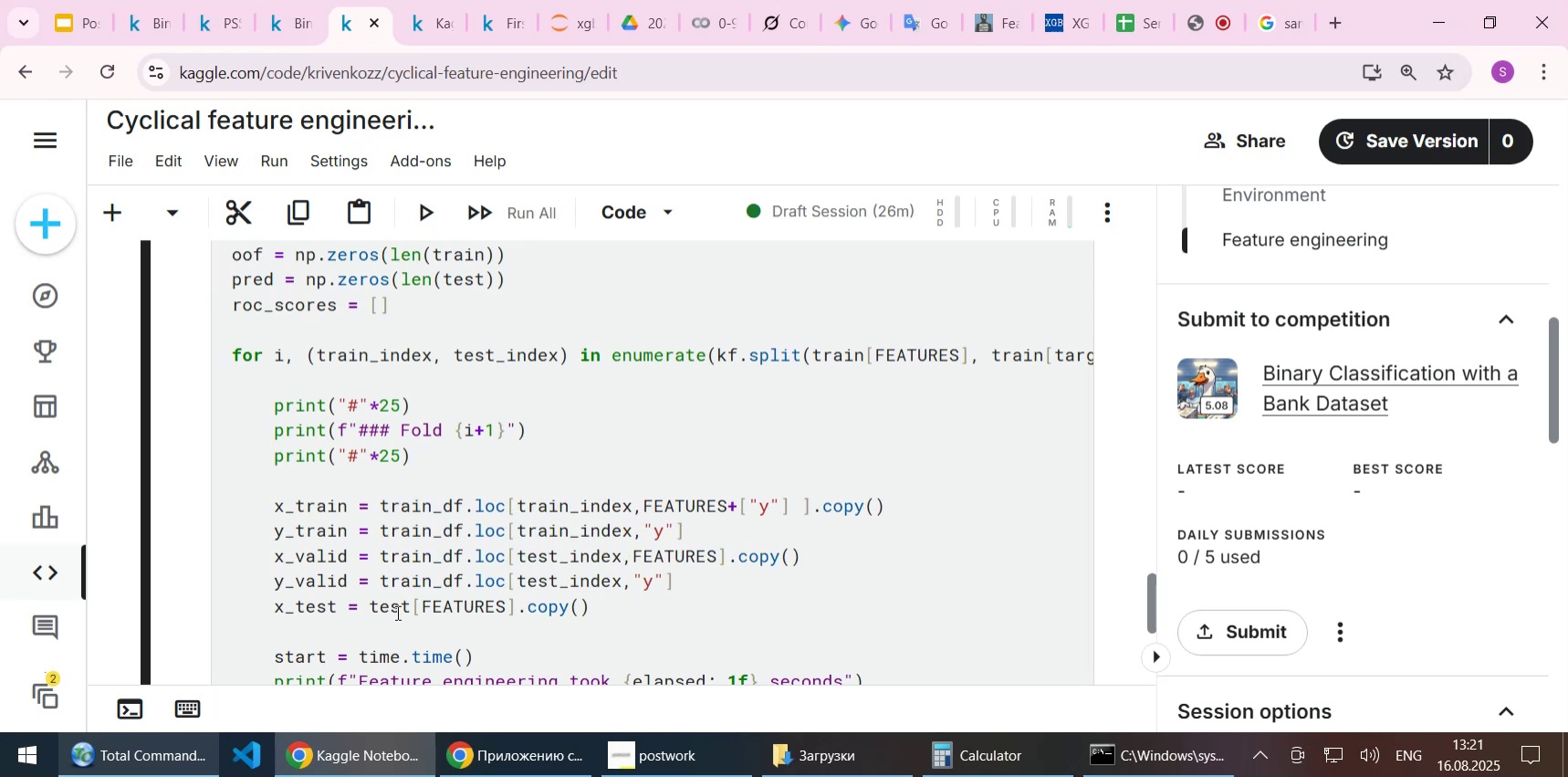 
double_click([396, 612])
 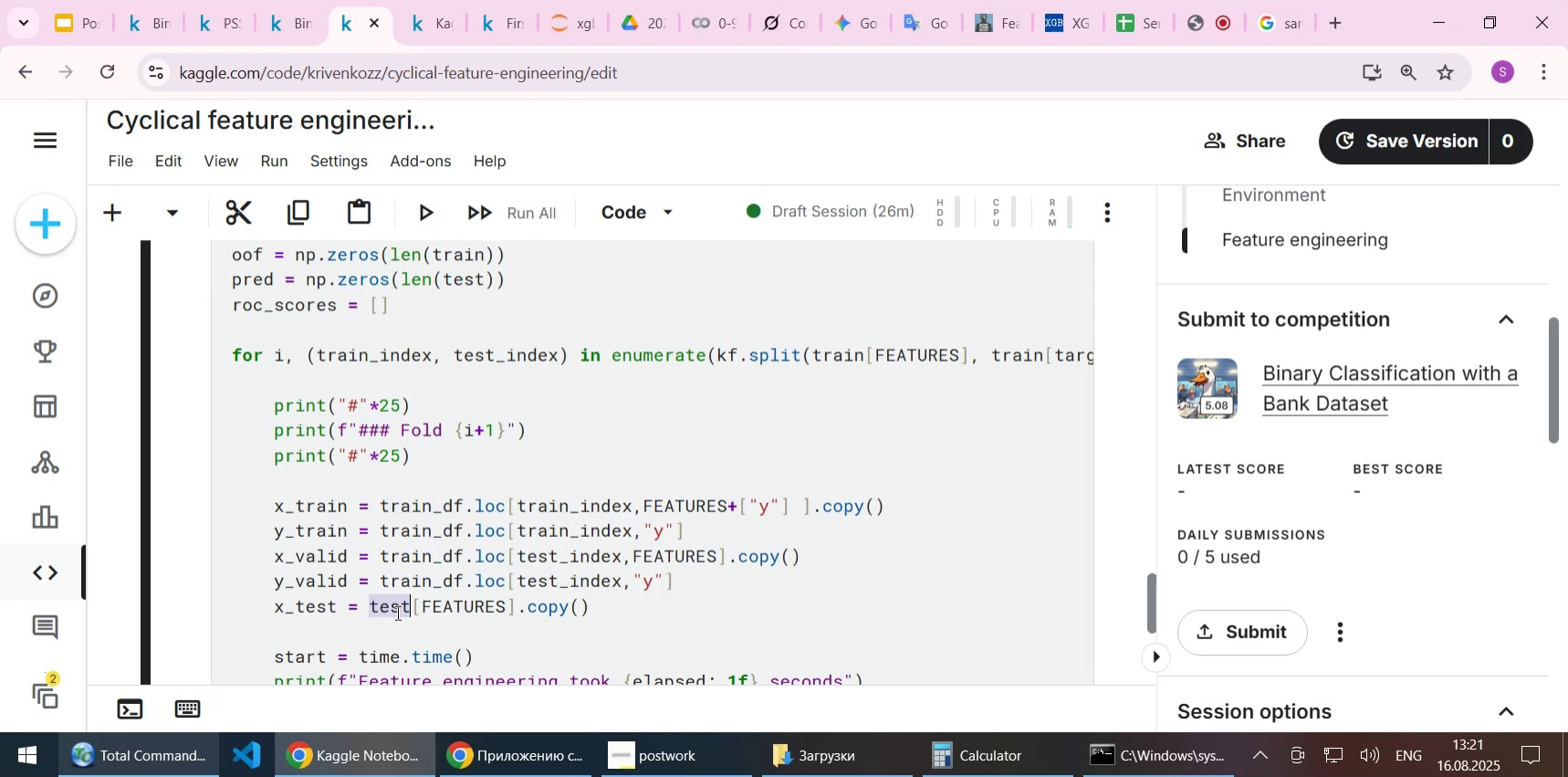 
key(Control+ControlLeft)
 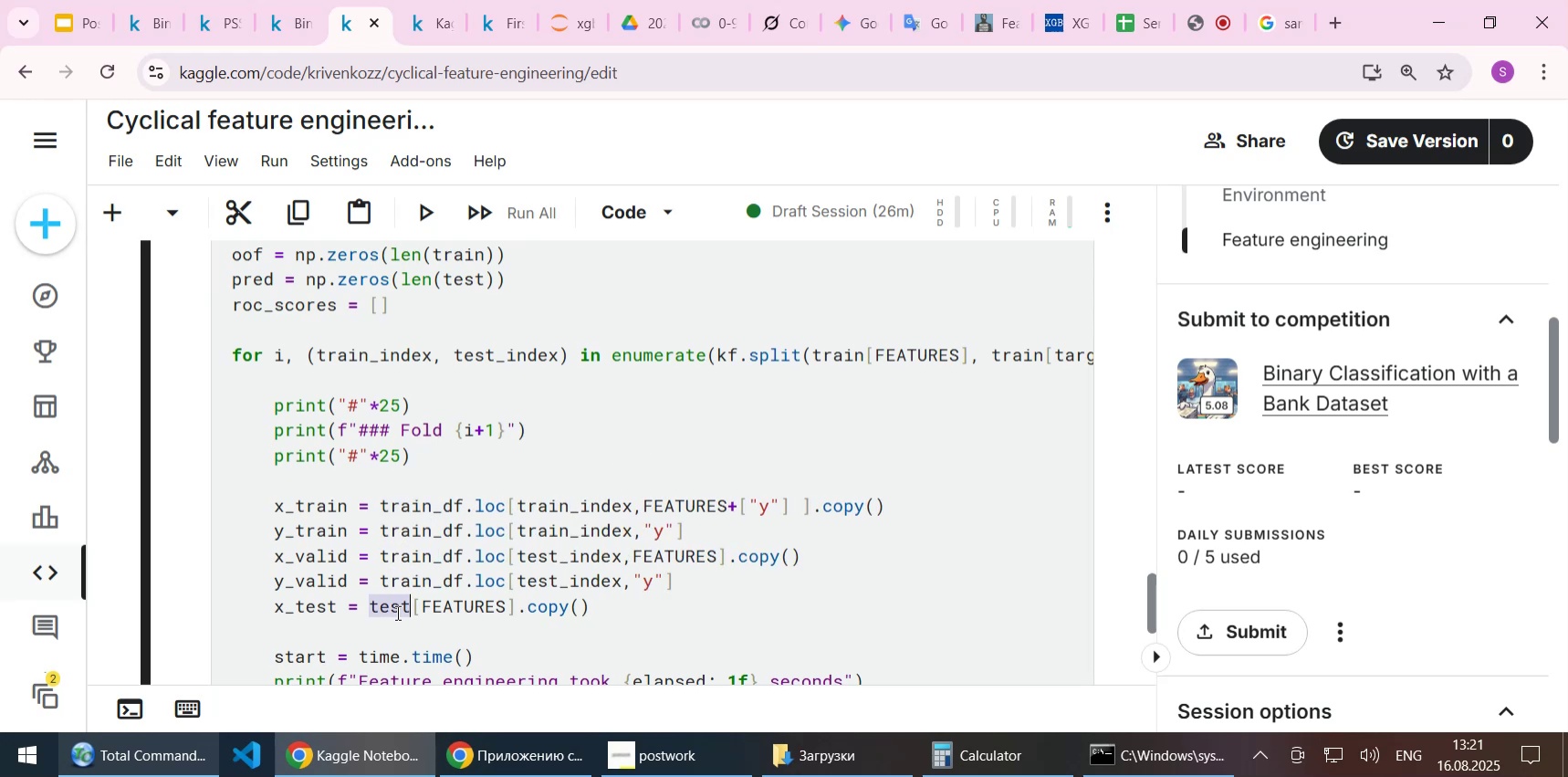 
key(Control+V)
 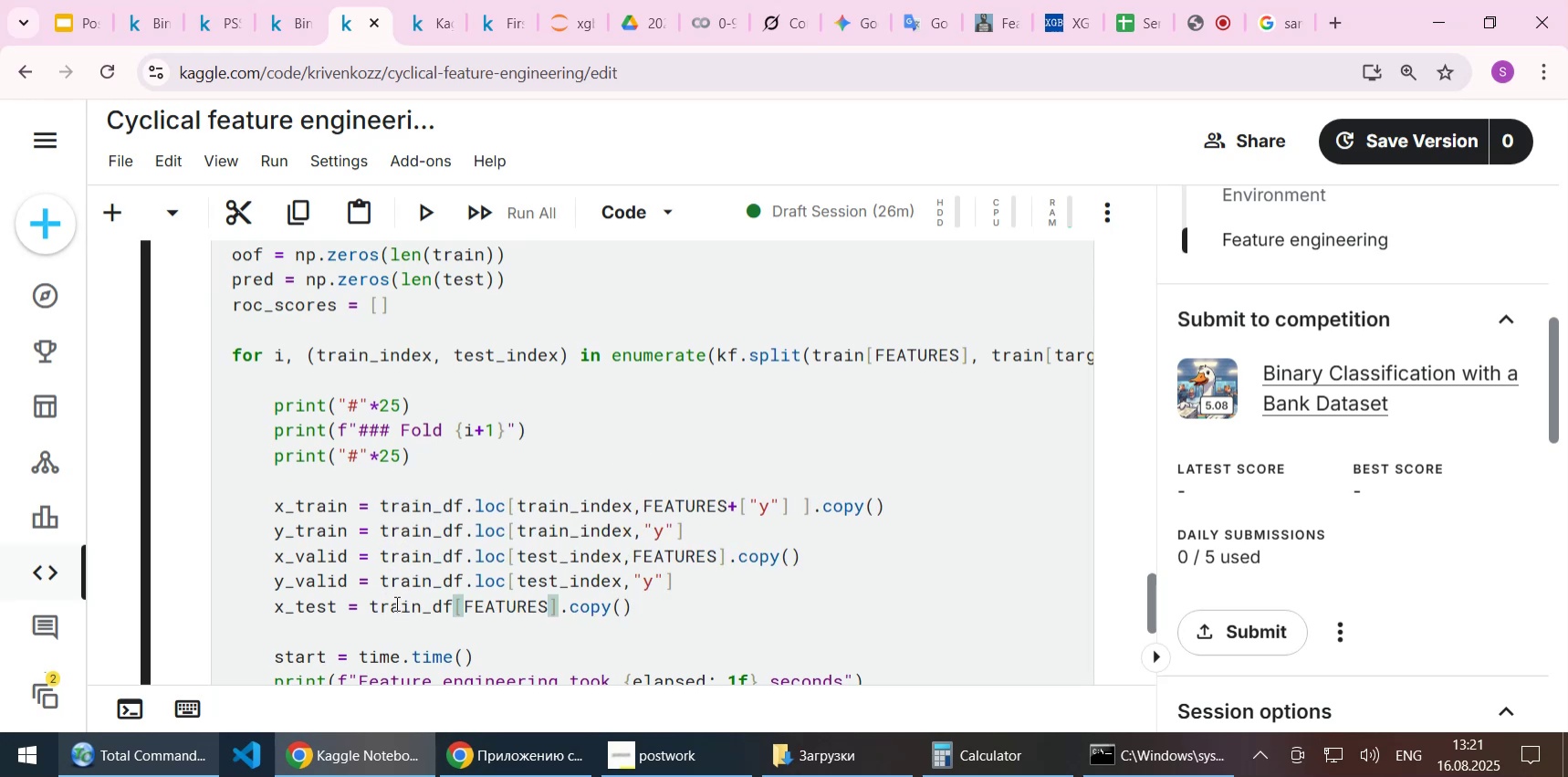 
double_click([395, 603])
 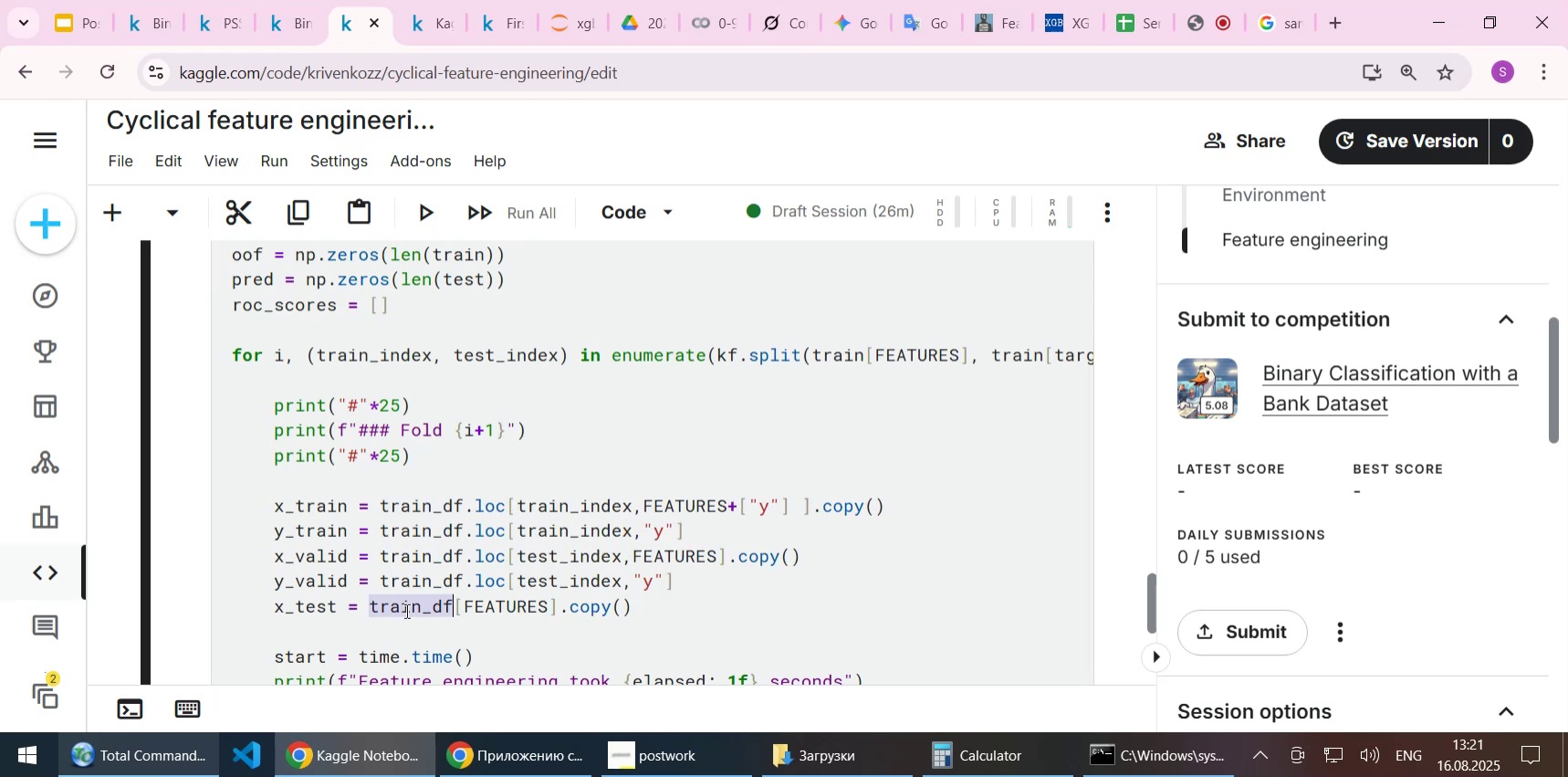 
key(Control+ControlLeft)
 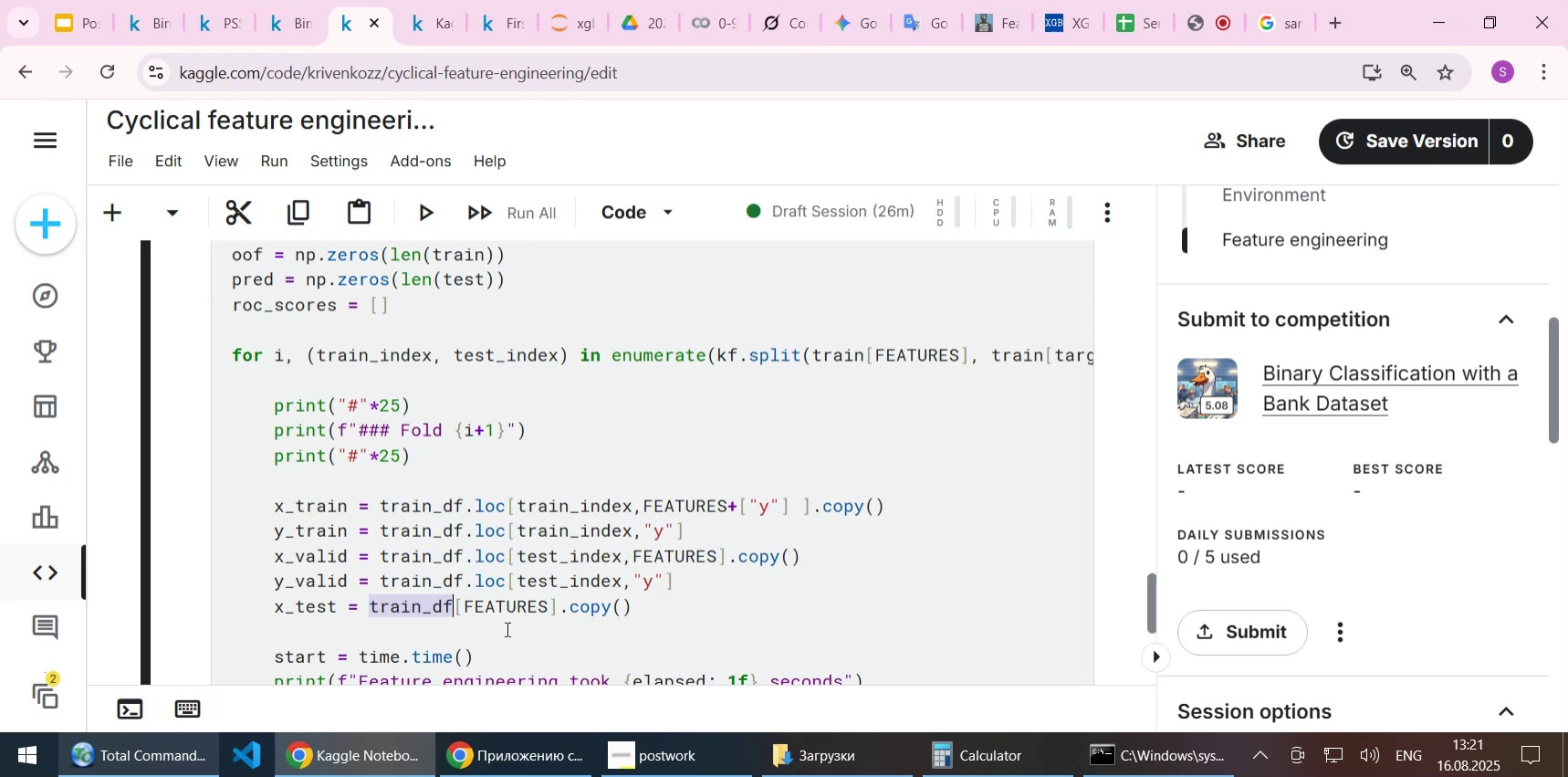 
key(Control+Z)
 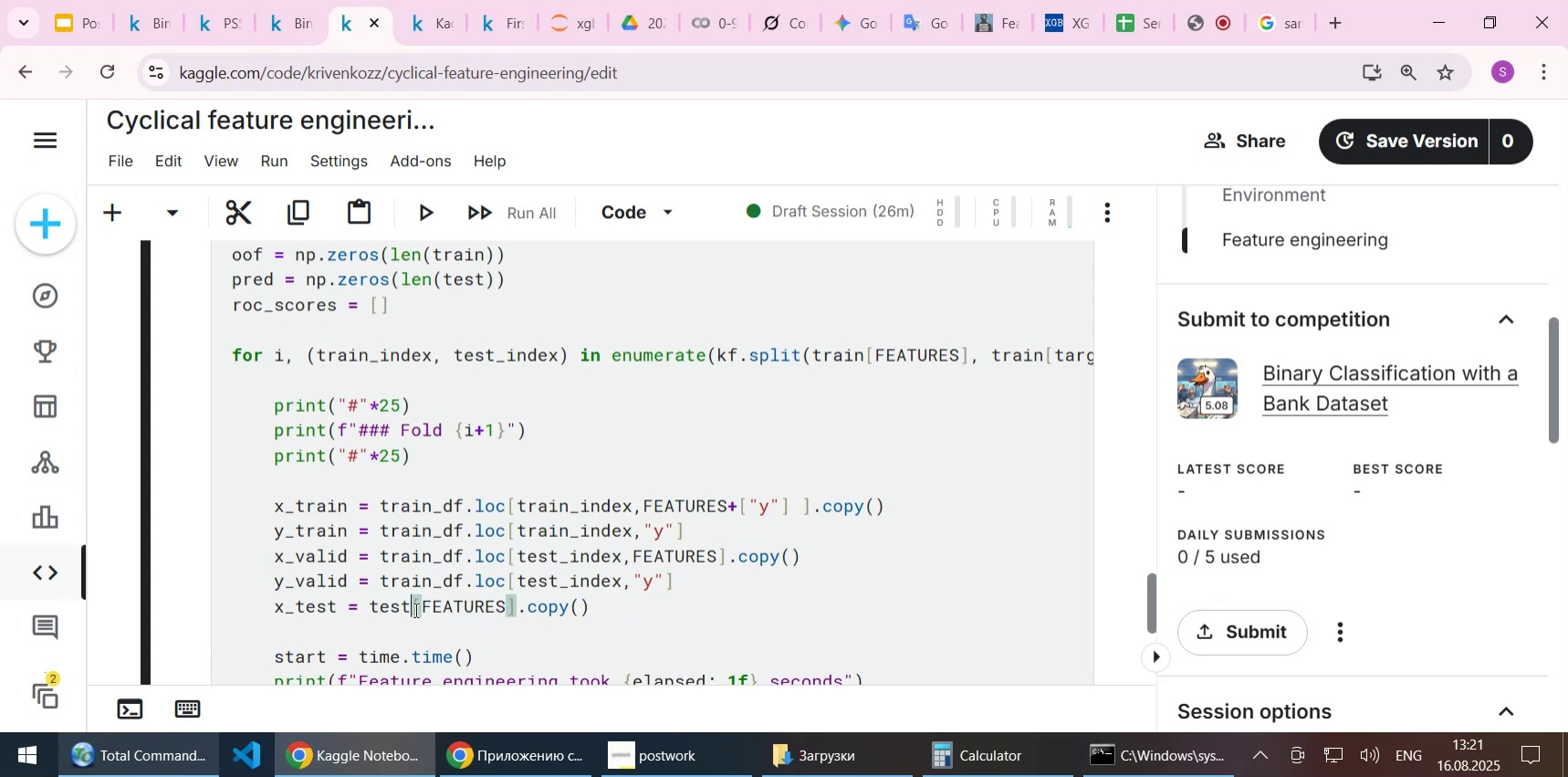 
left_click([414, 609])
 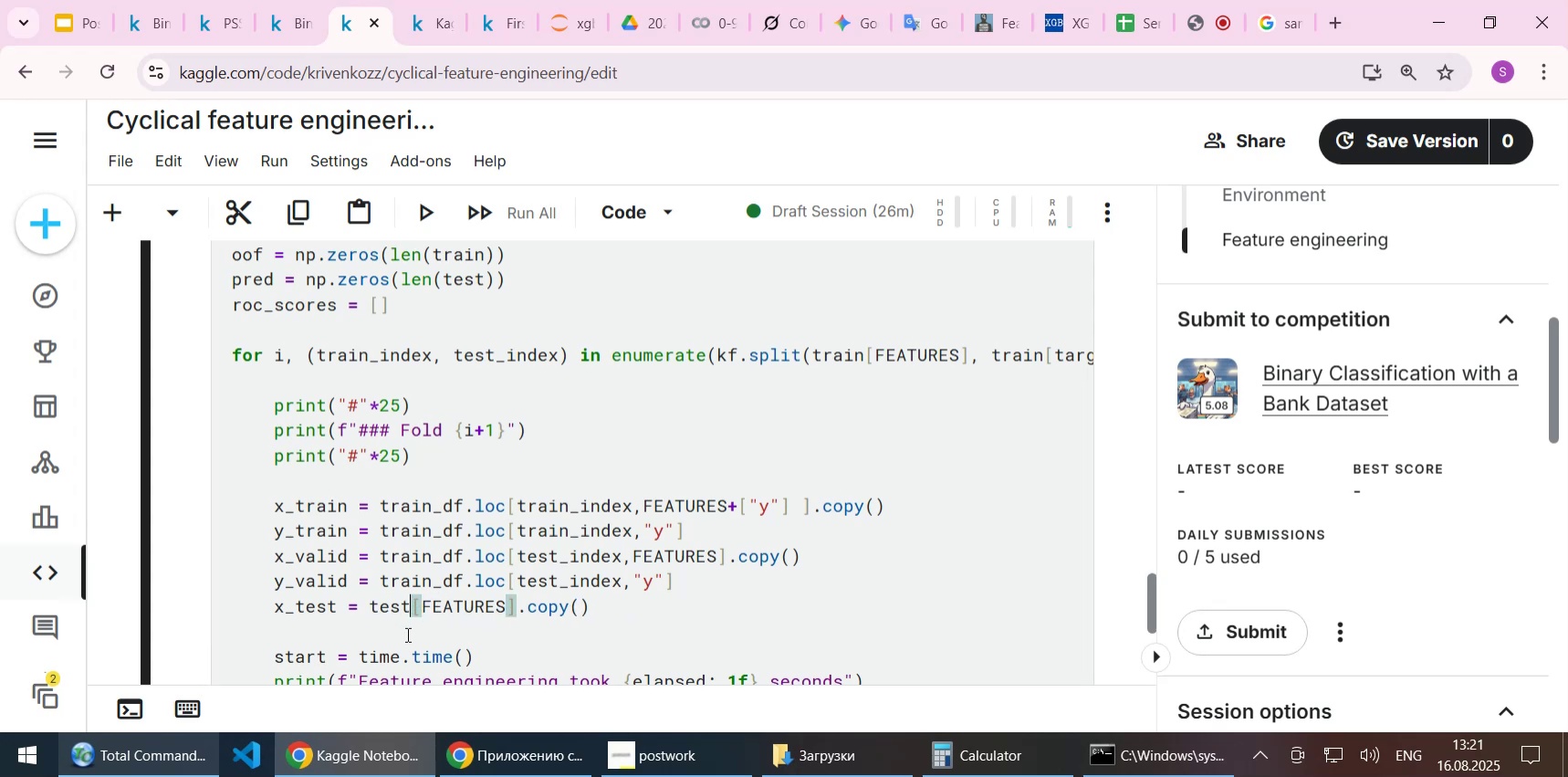 
type(_df)
 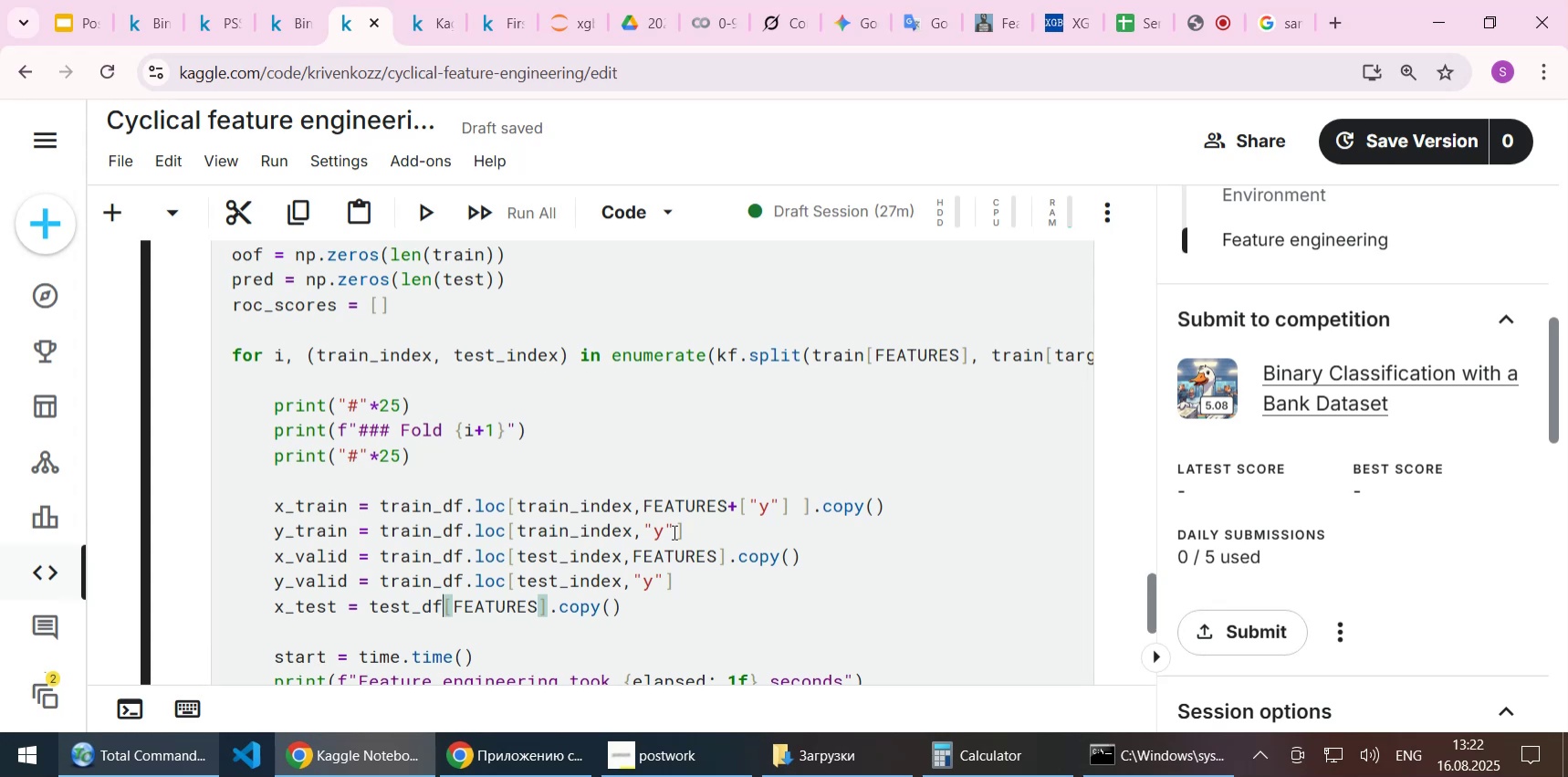 
wait(25.27)
 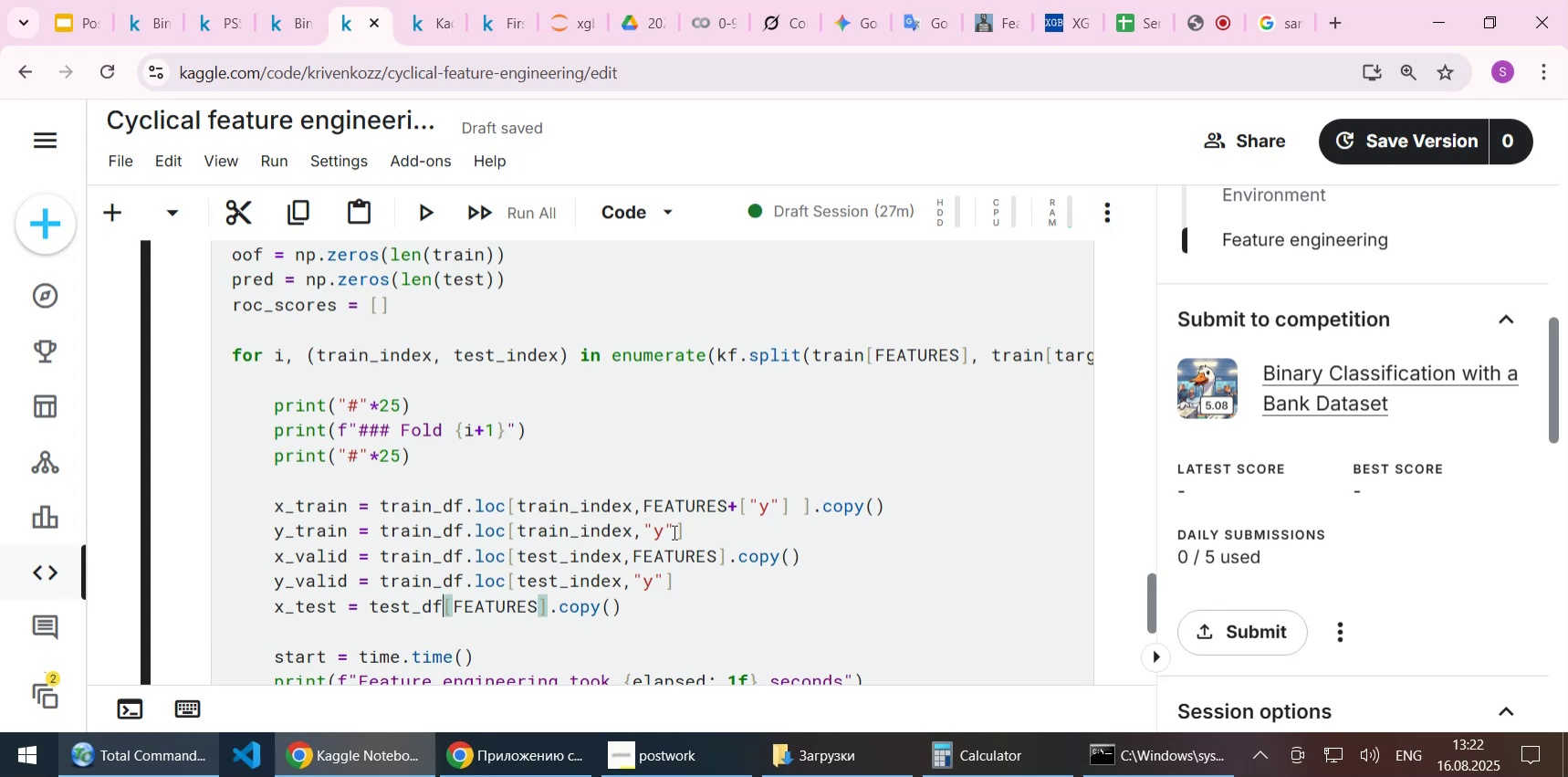 
scroll: coordinate [675, 481], scroll_direction: down, amount: 2.0
 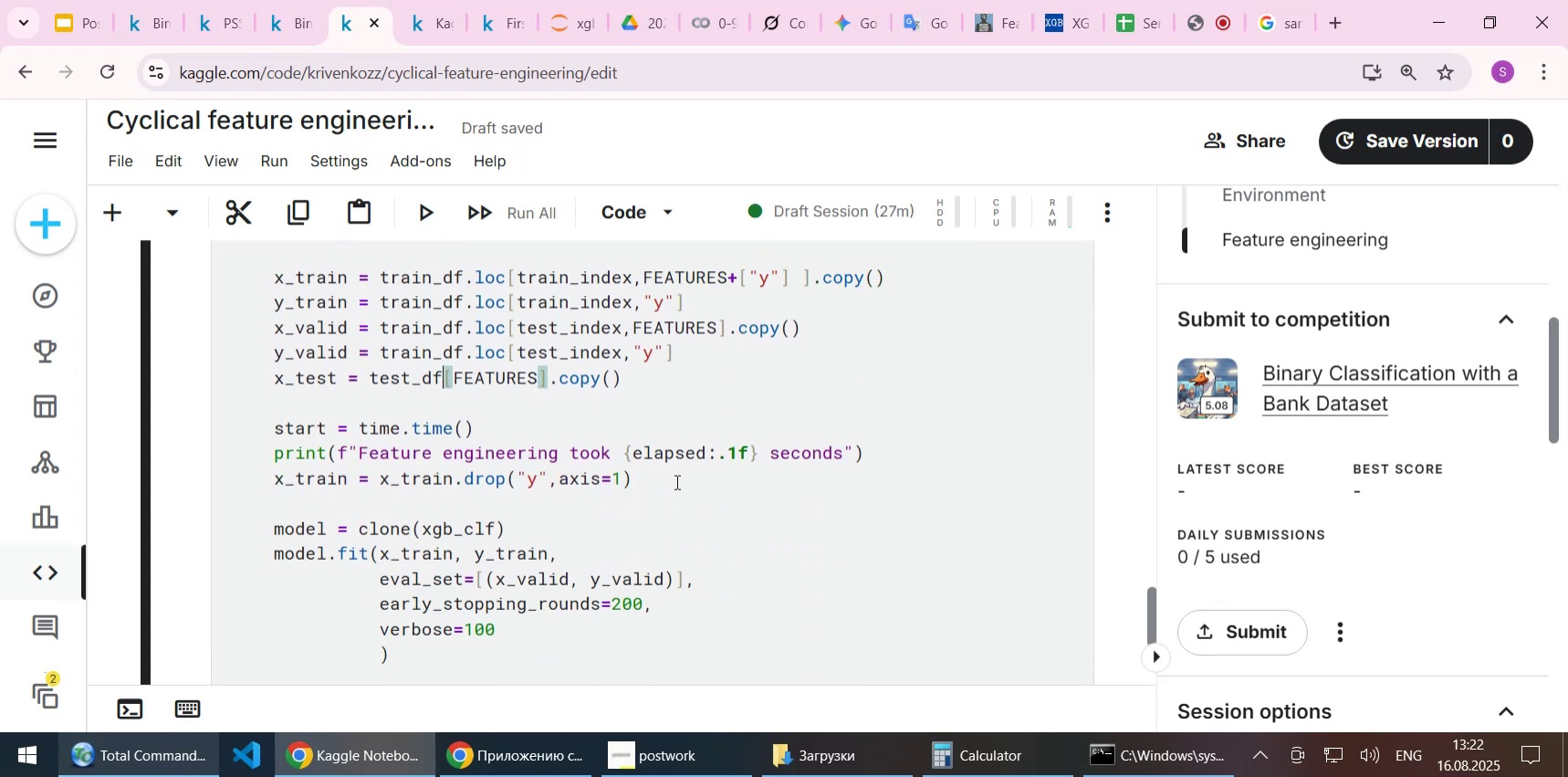 
scroll: coordinate [675, 481], scroll_direction: up, amount: 20.0
 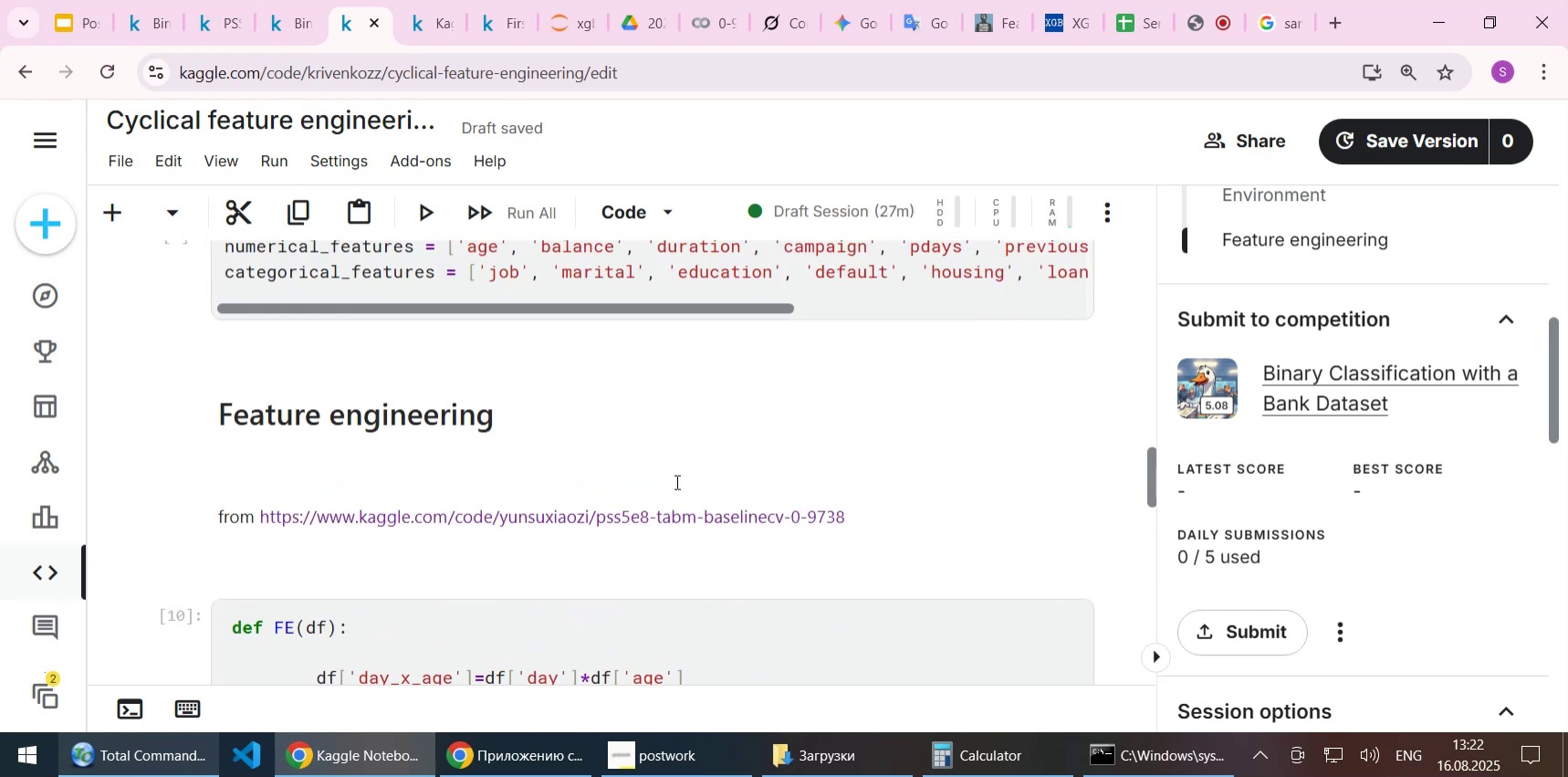 
scroll: coordinate [484, 508], scroll_direction: down, amount: 3.0
 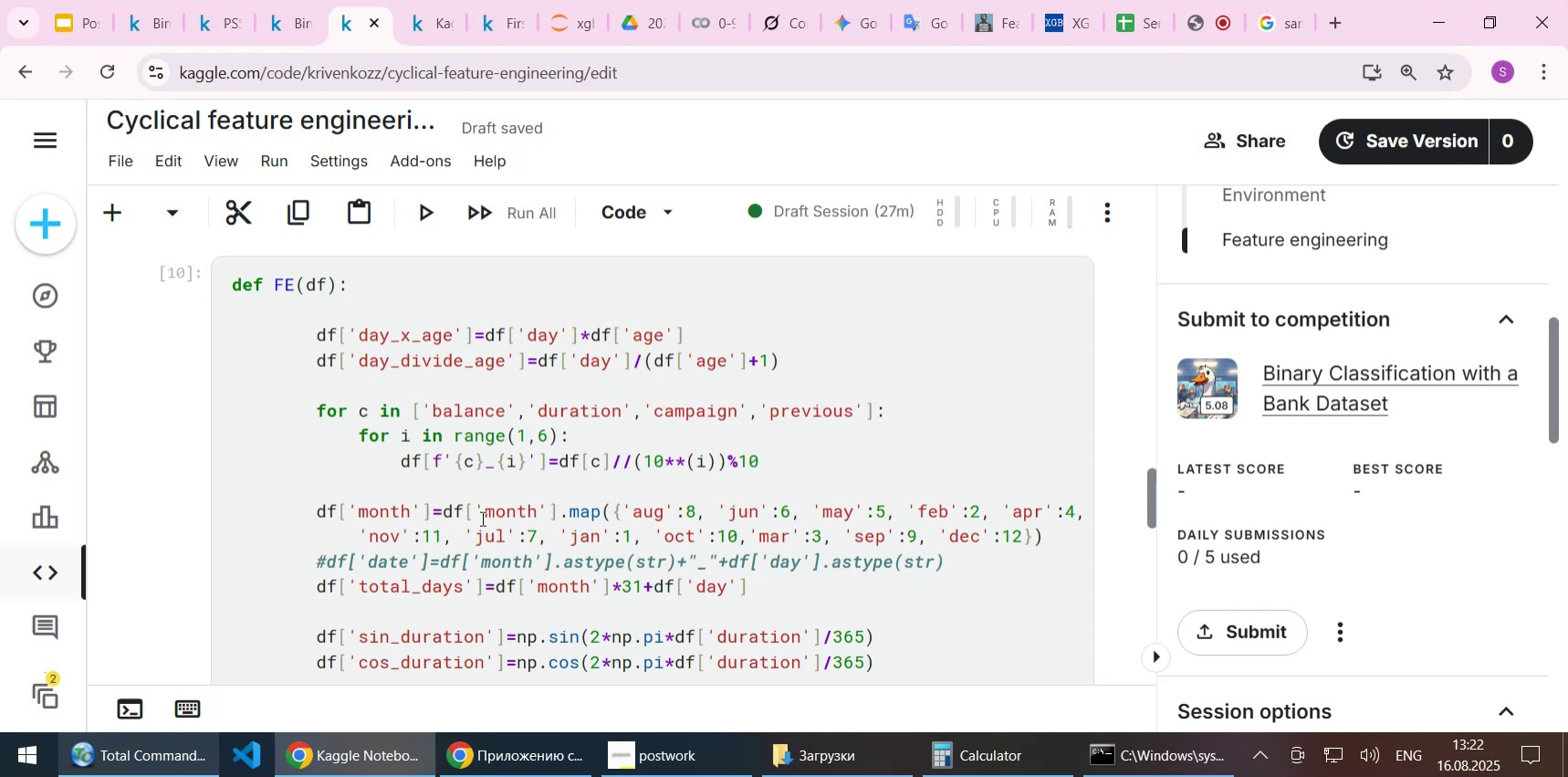 
wait(13.62)
 